 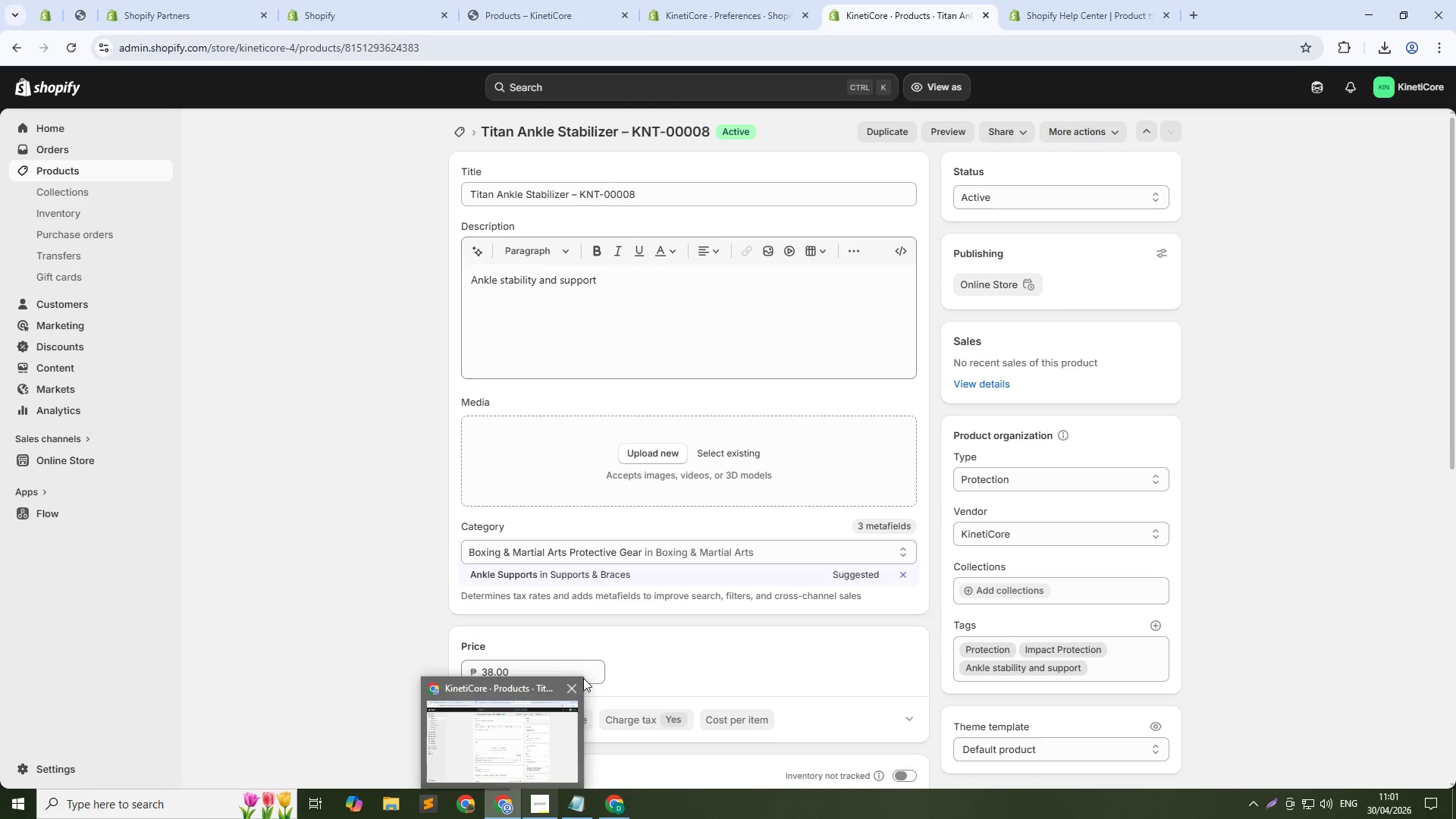 
scroll: coordinate [644, 566], scroll_direction: down, amount: 17.0
 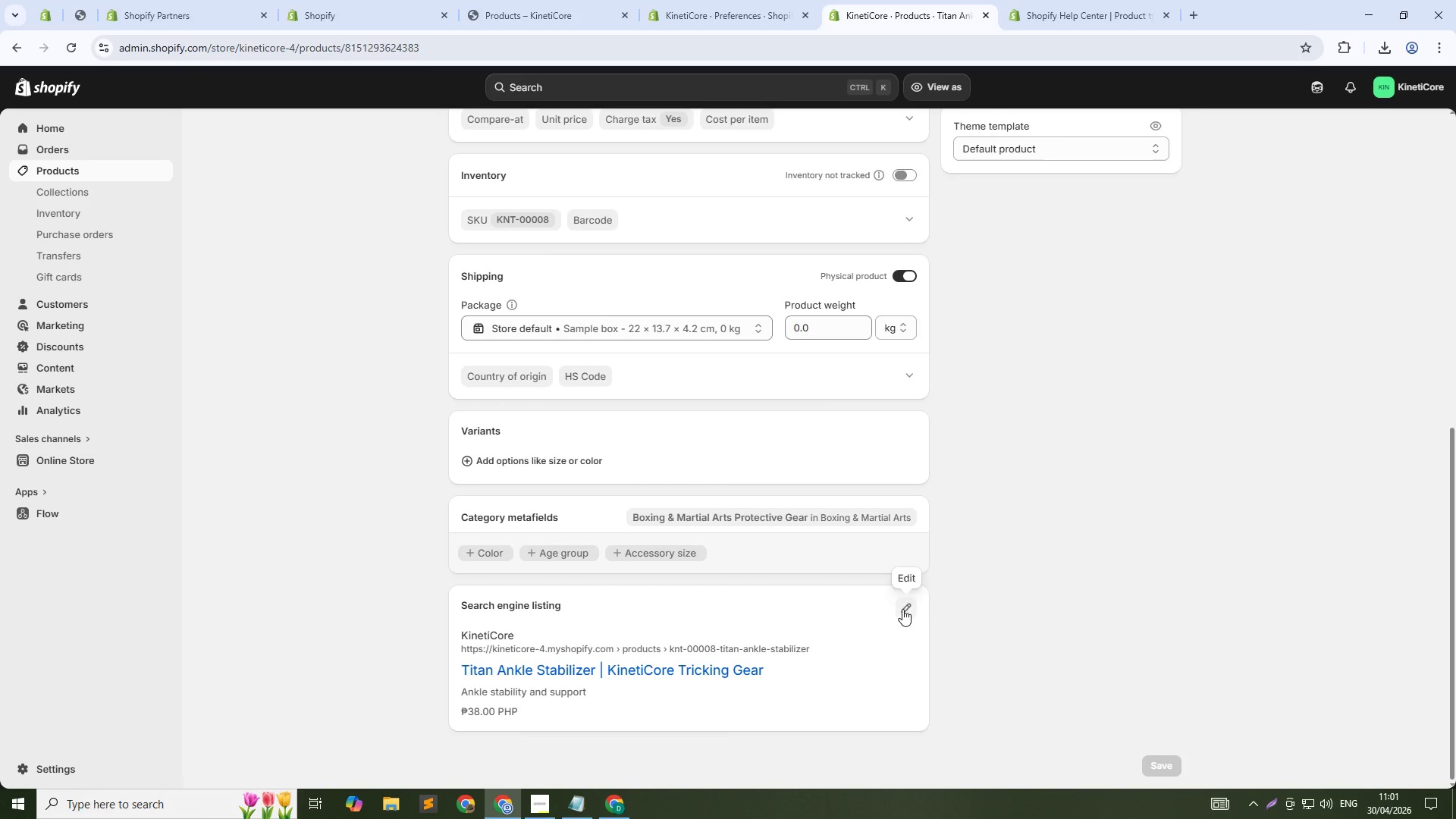 
left_click([902, 607])
 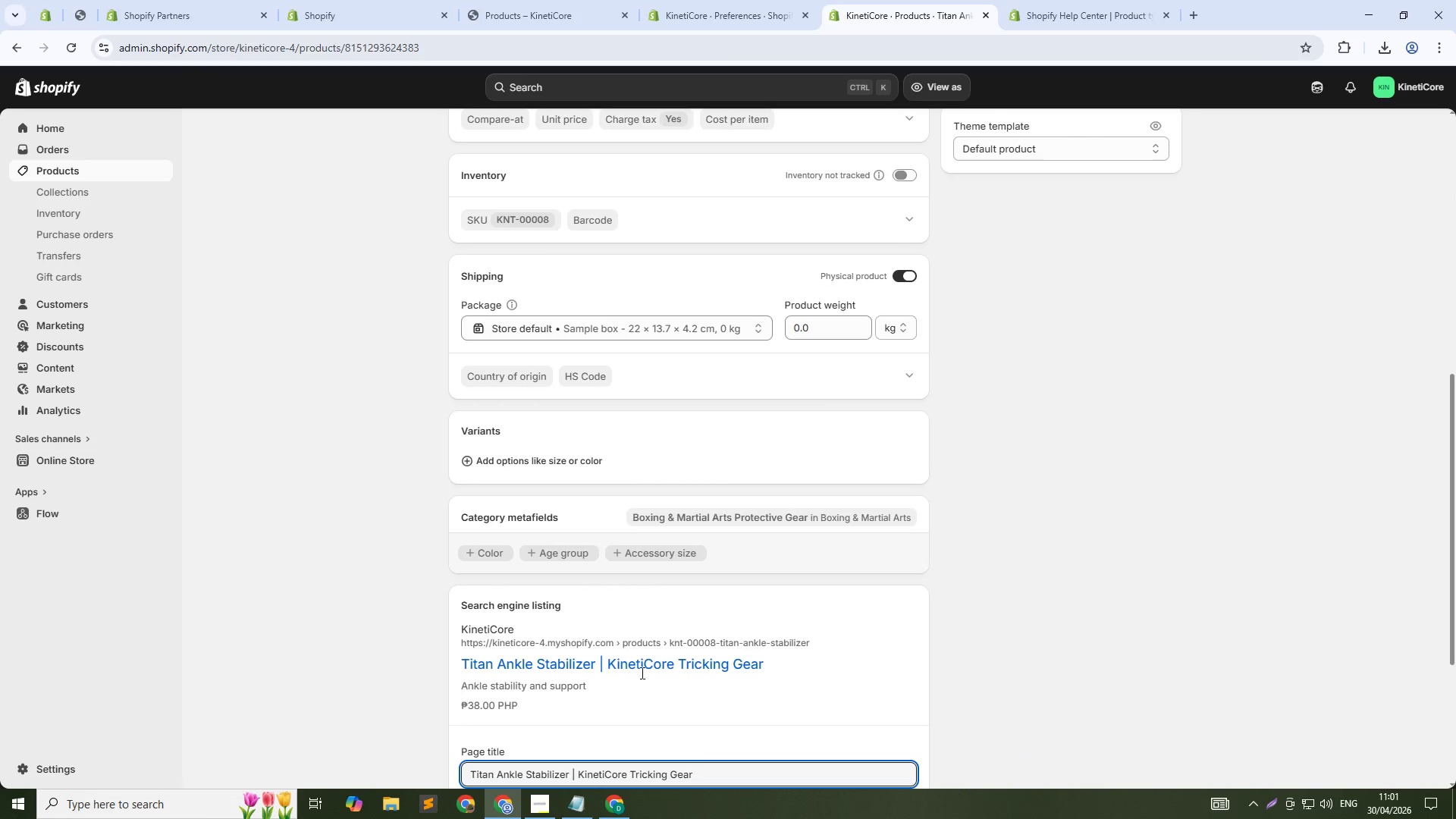 
scroll: coordinate [635, 678], scroll_direction: down, amount: 2.0
 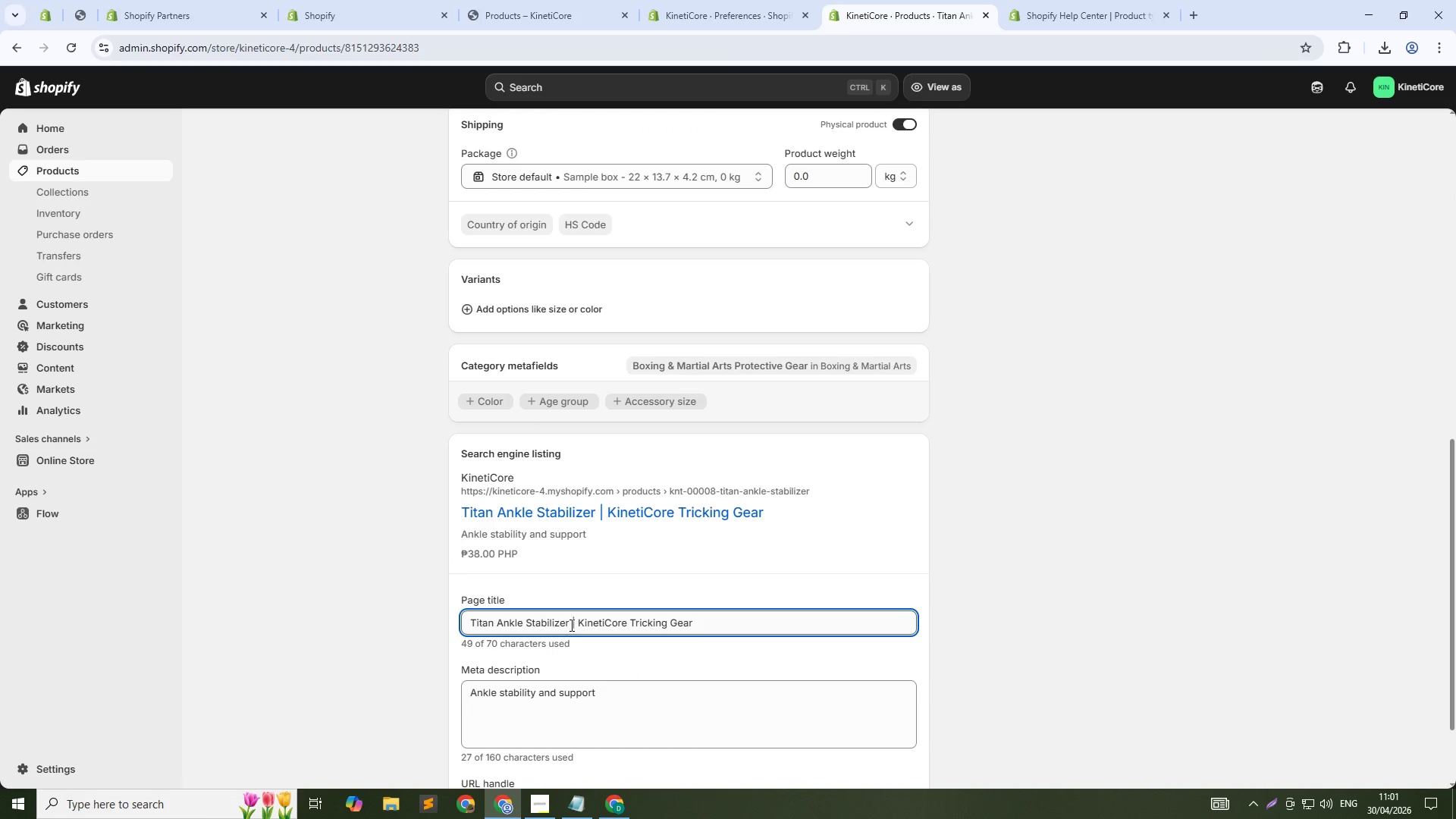 
left_click([570, 625])
 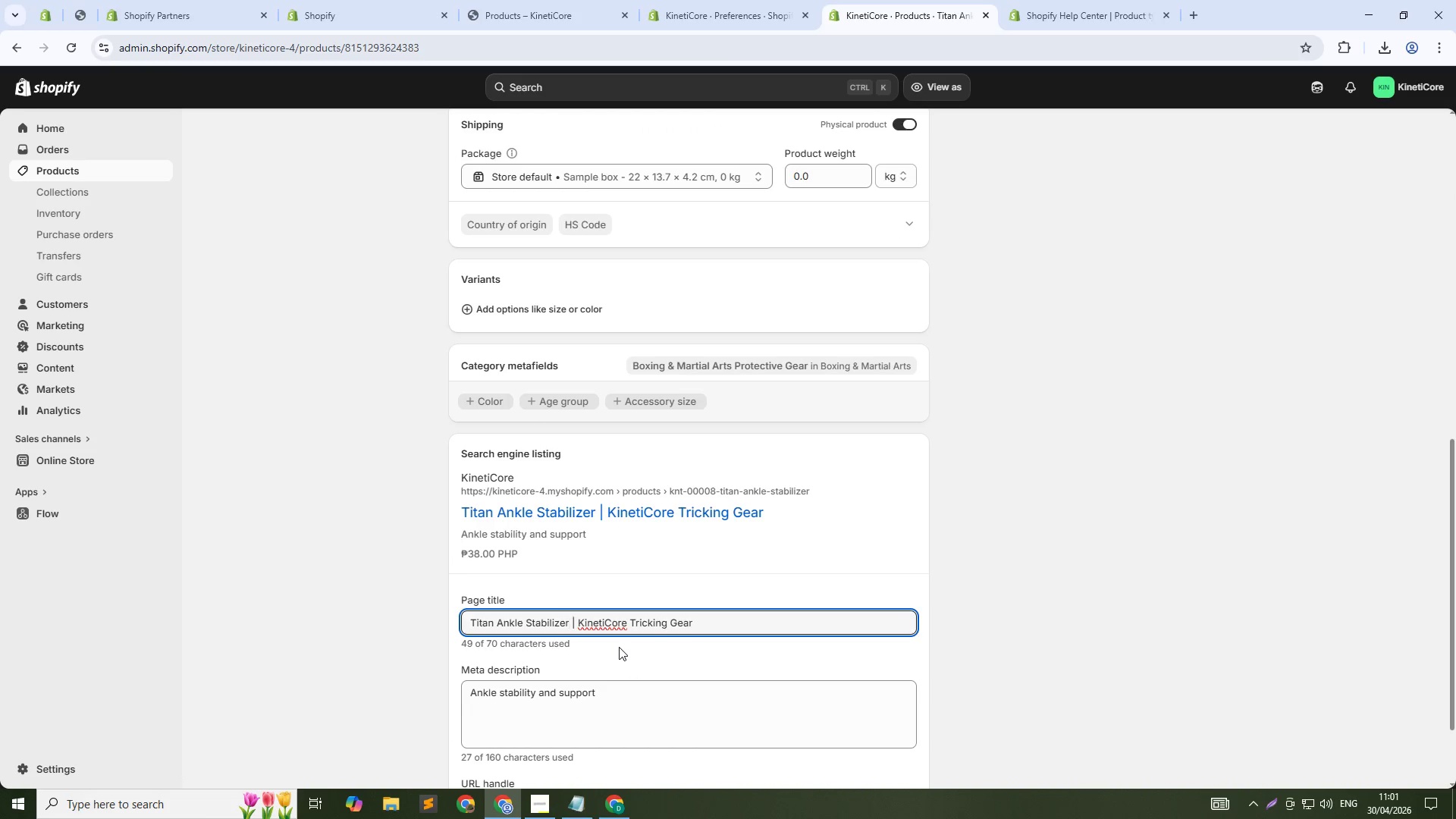 
key(Control+Shift+ArrowDown)
 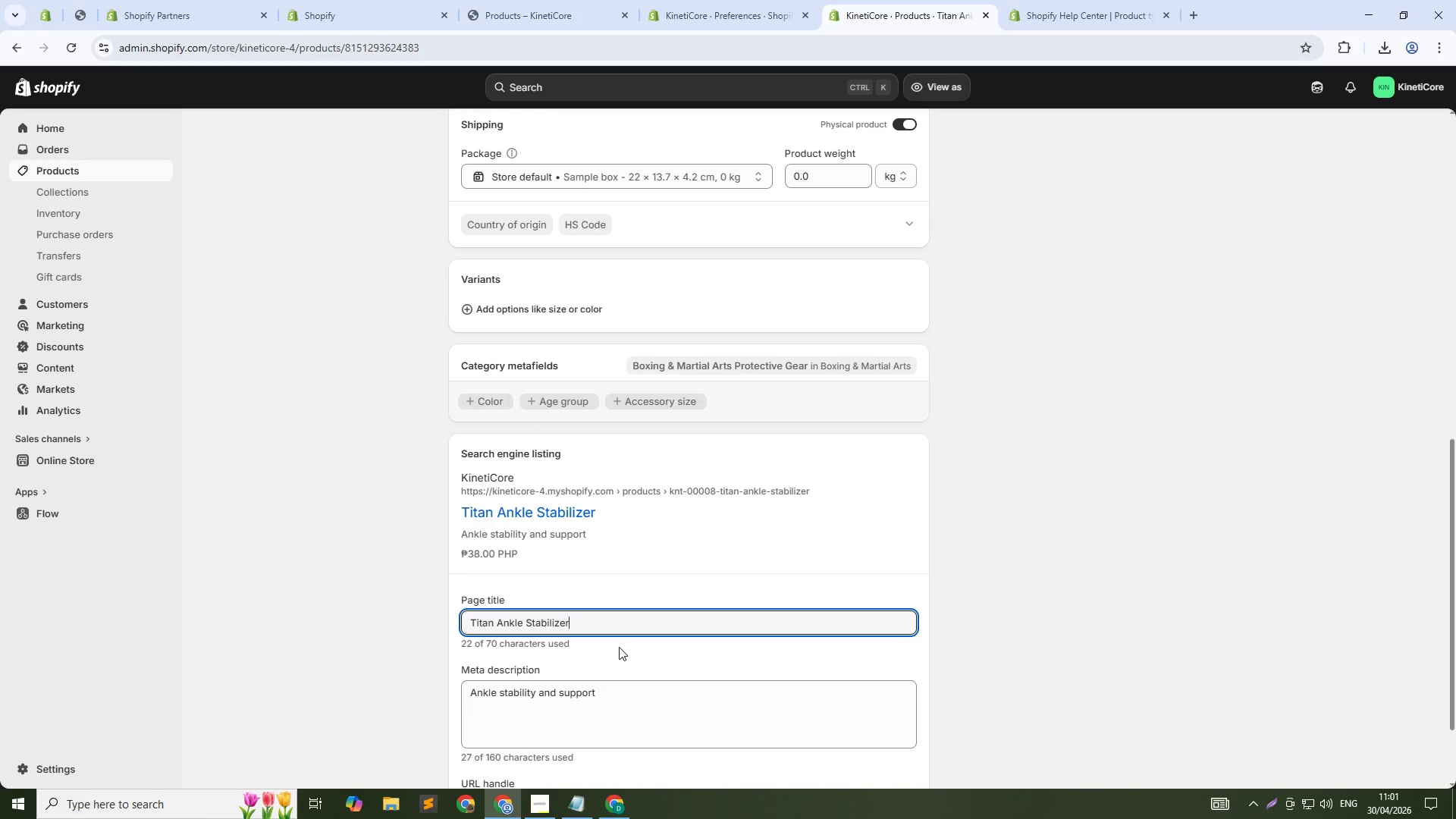 
key(Backspace)
 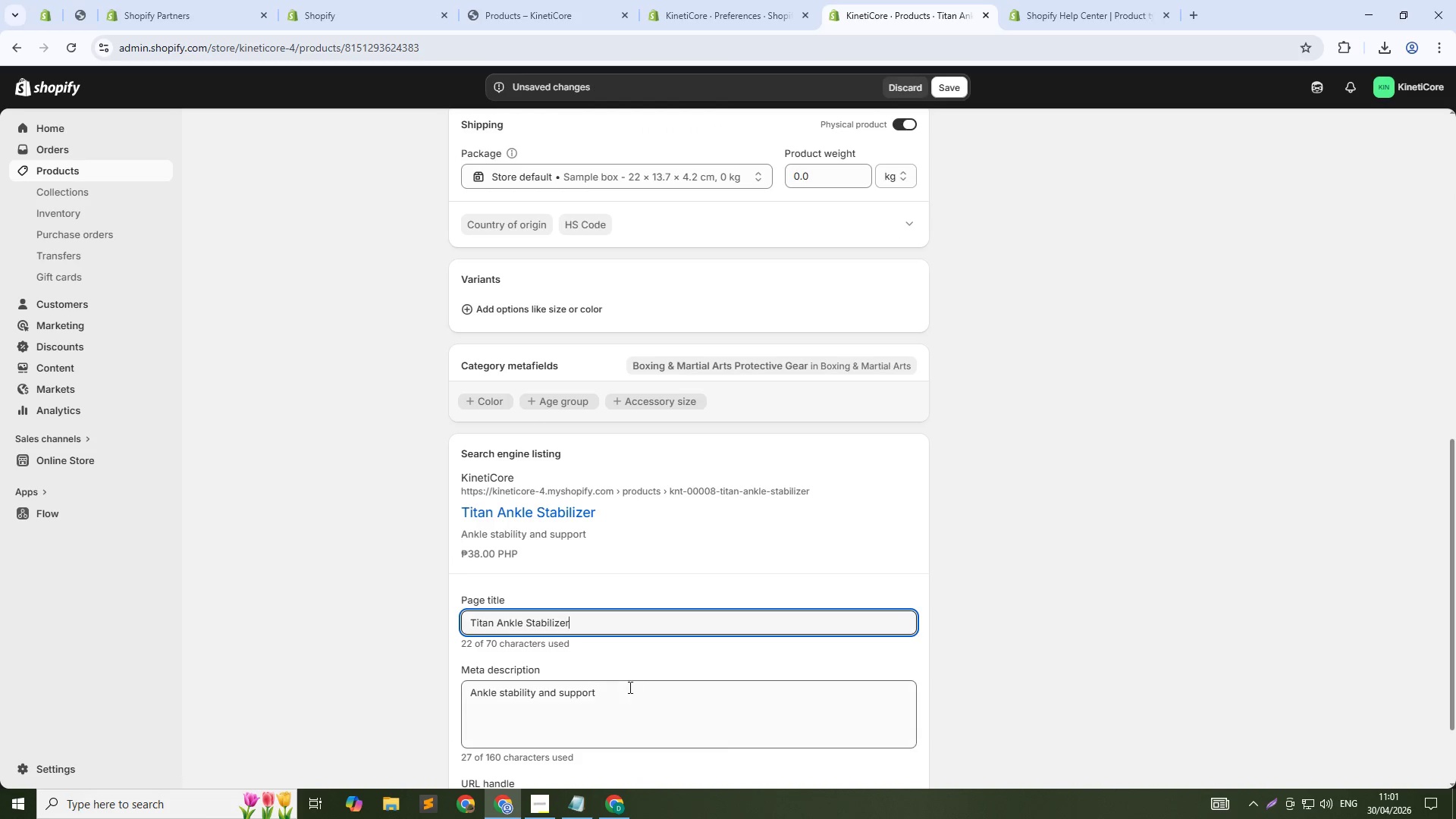 
left_click([629, 705])
 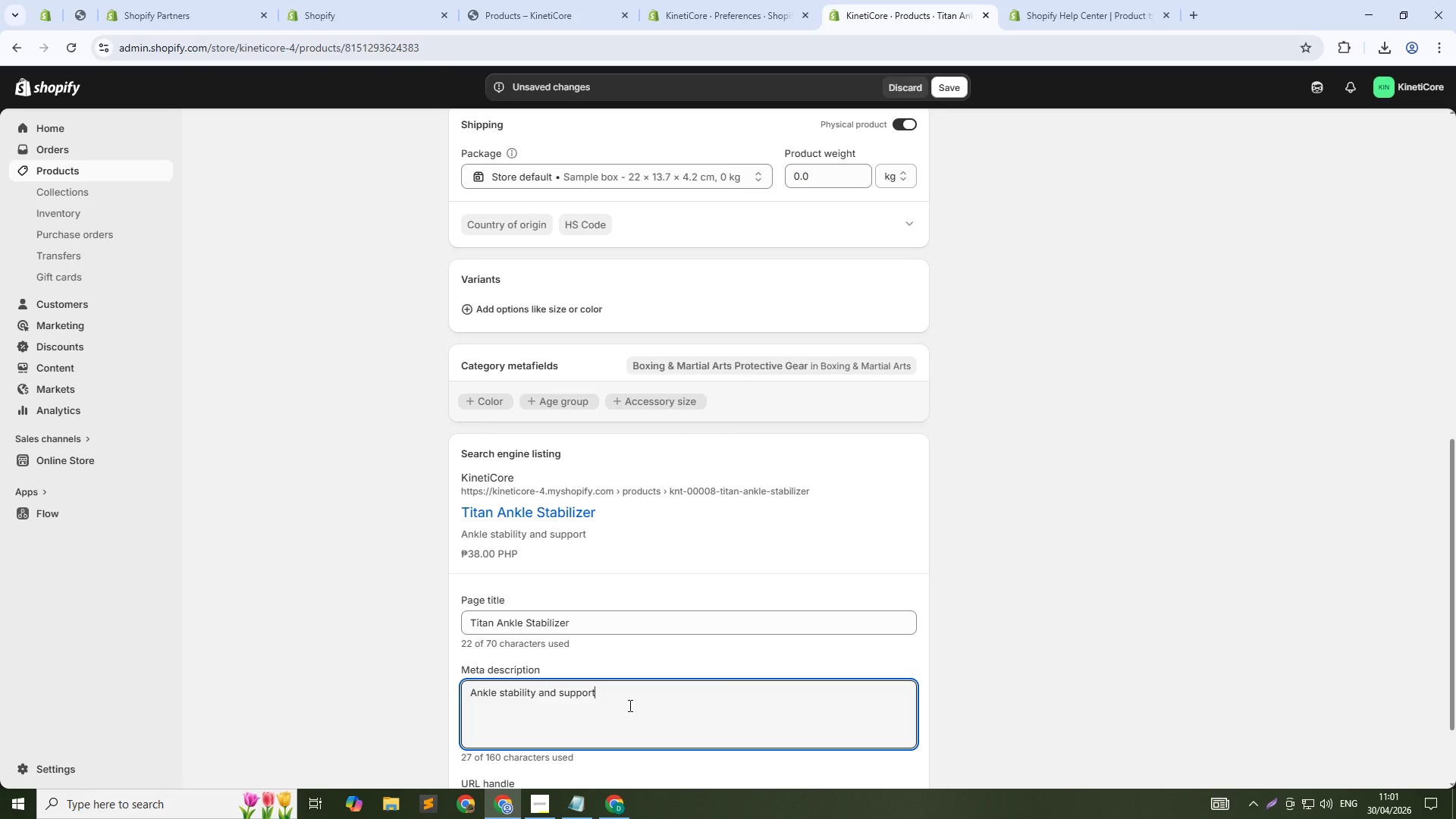 
key(Control+A)
 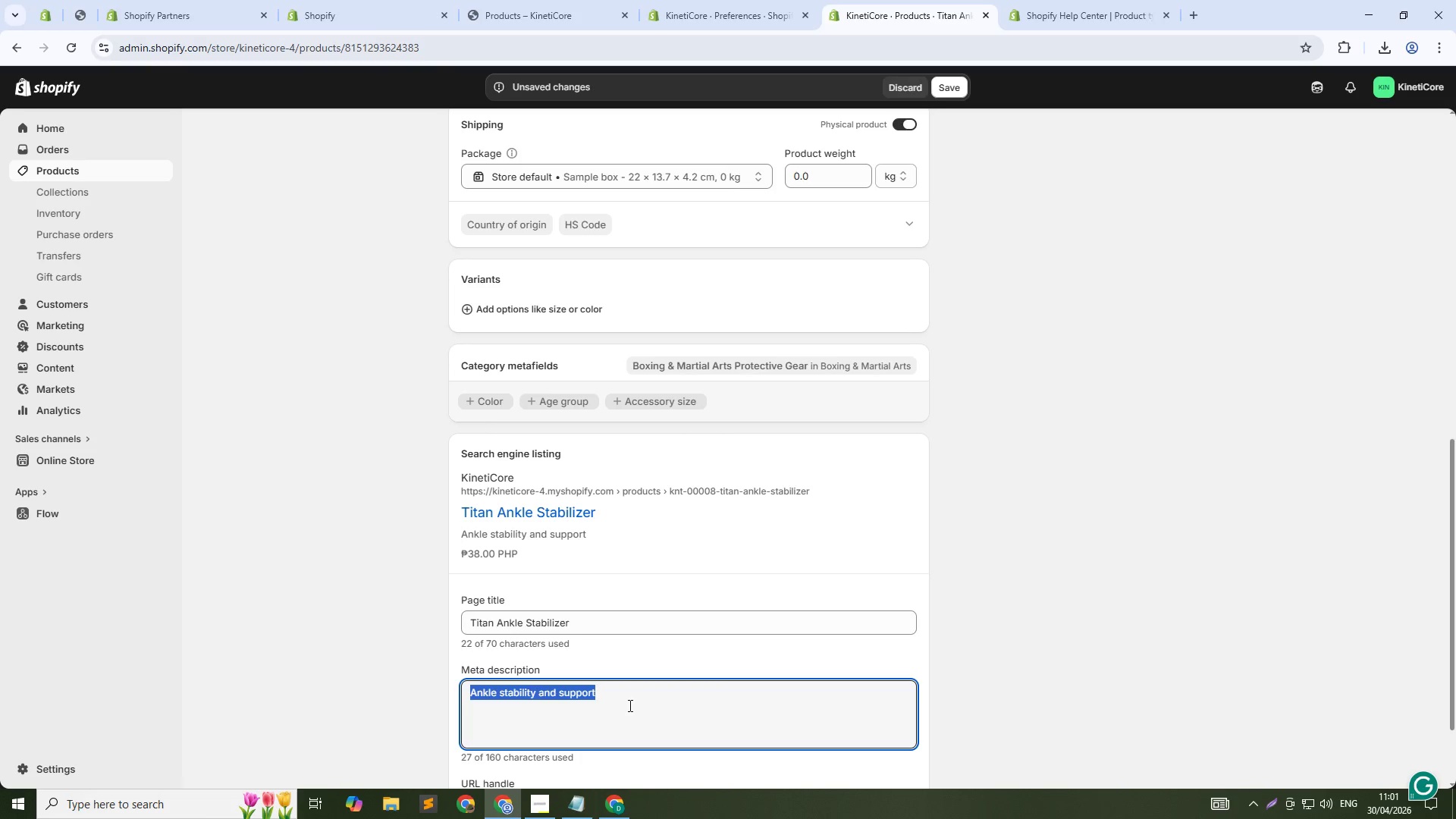 
type(Ankle support for twist landings and directional changes. Breathable neoprene. For tricking, parkour, acrobatics. Shop now.)
 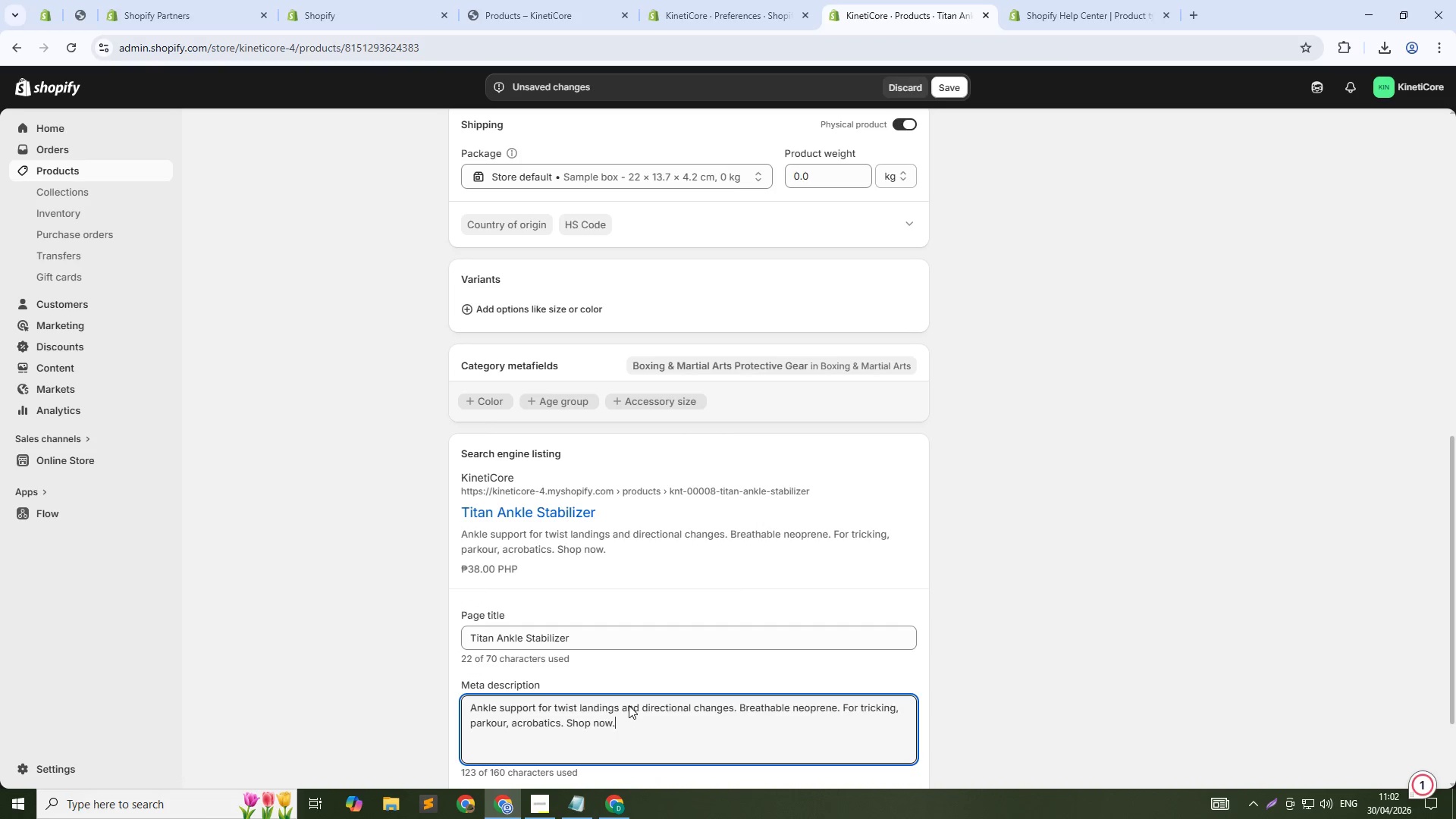 
scroll: coordinate [632, 761], scroll_direction: down, amount: 4.0
 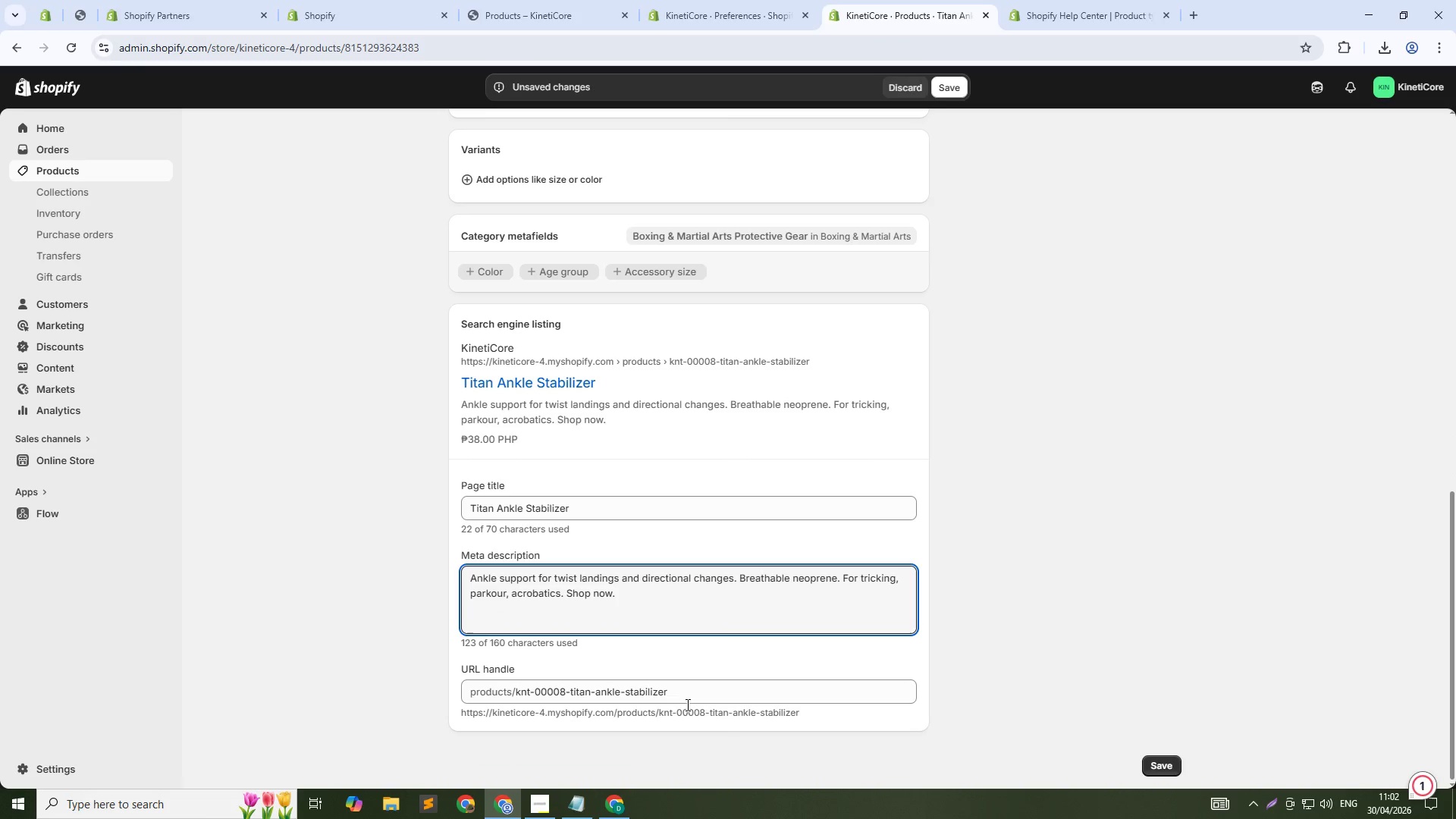 
left_click([689, 699])
 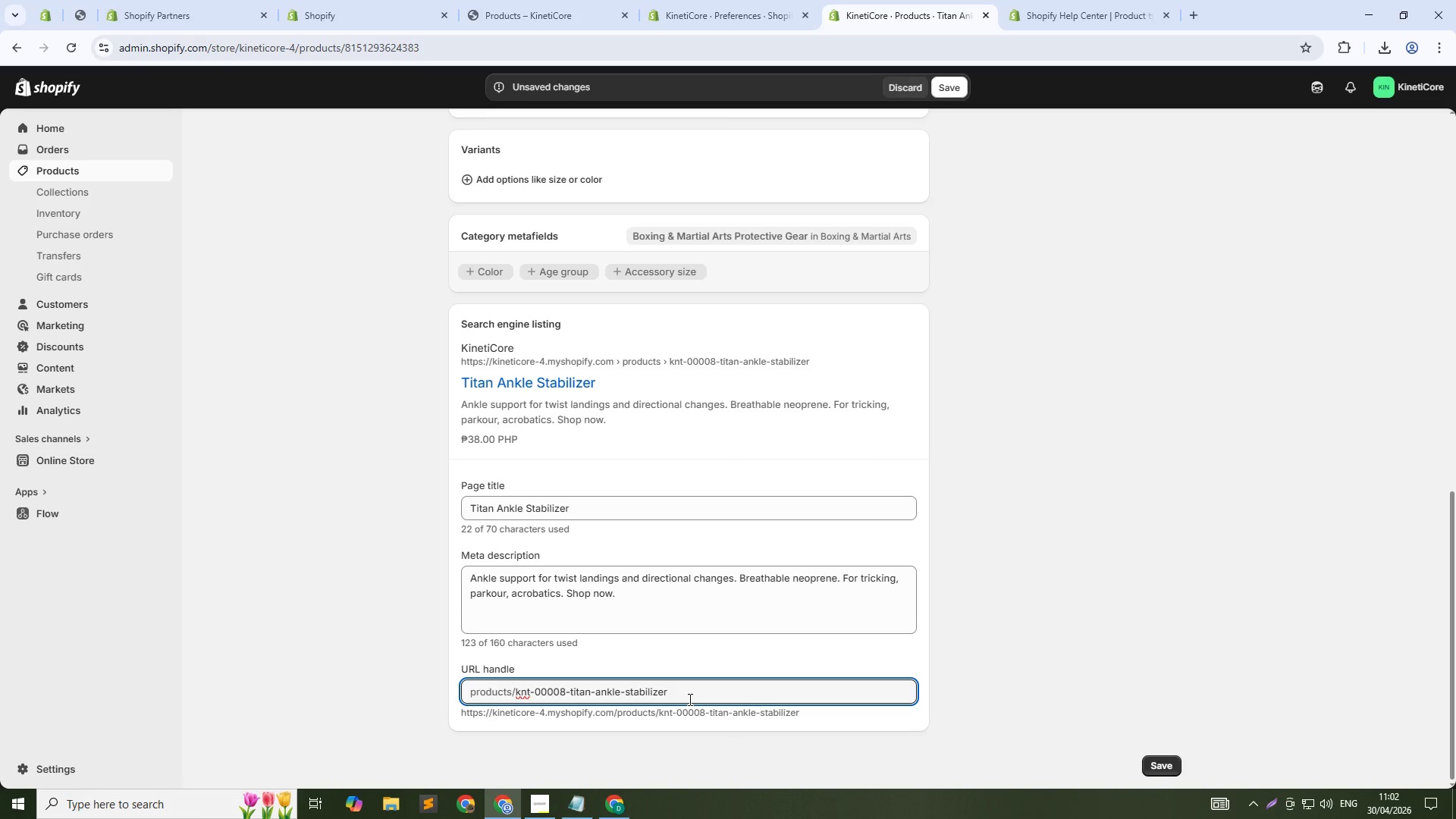 
key(NumpadSubtract)
 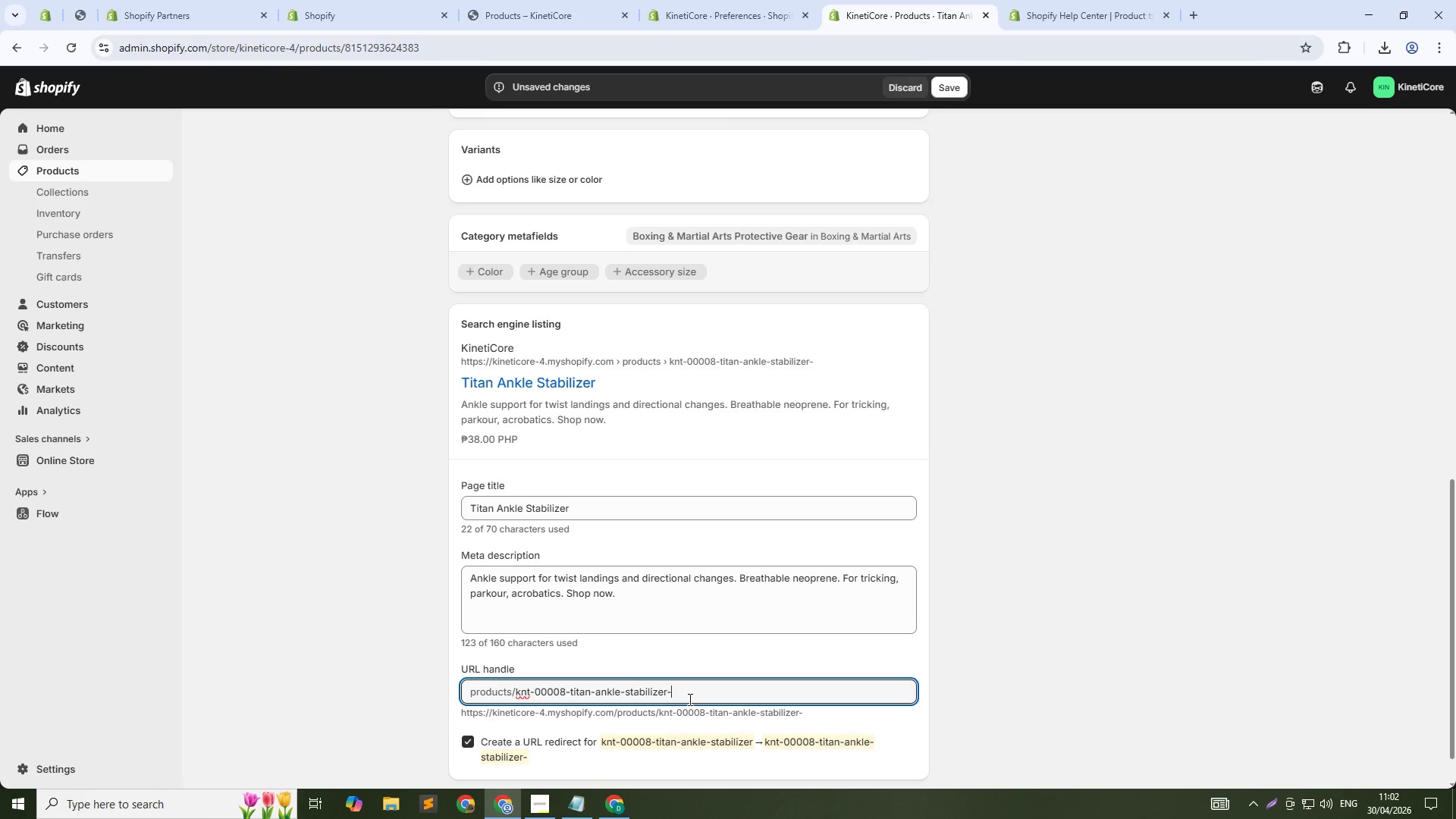 
key(Numpad0)
 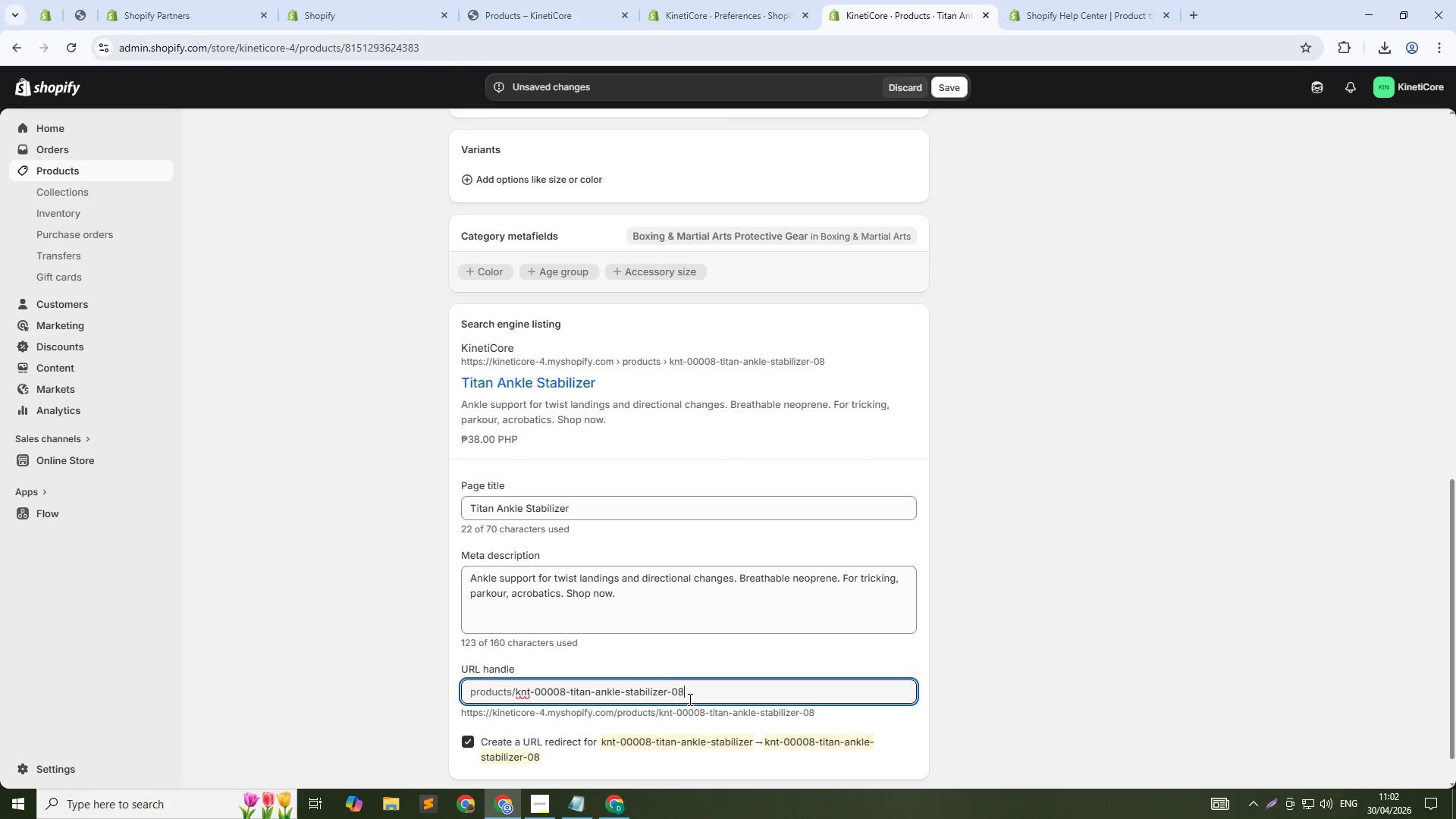 
key(Numpad8)
 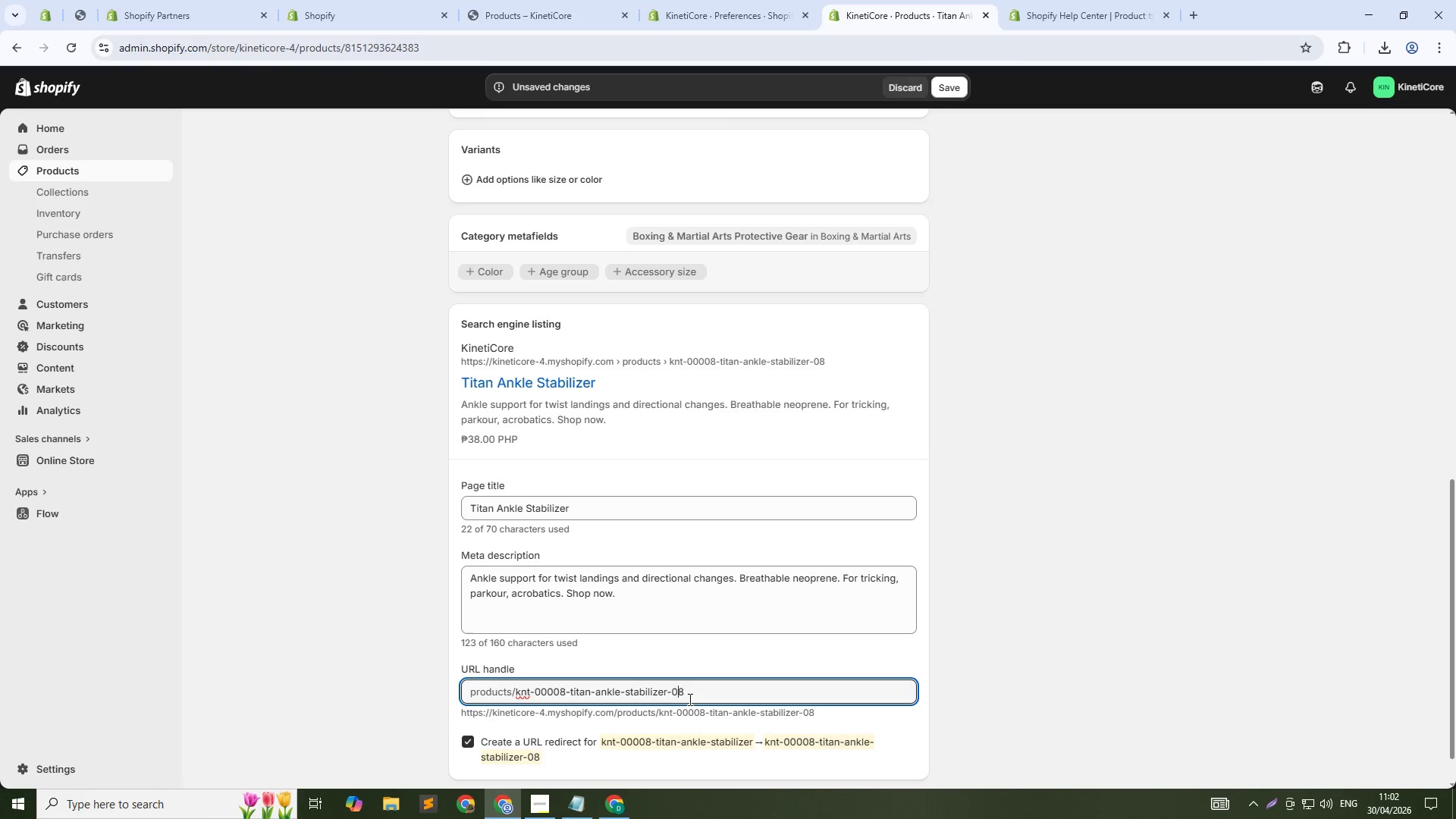 
hold_key(key=ArrowLeft, duration=1.3)
 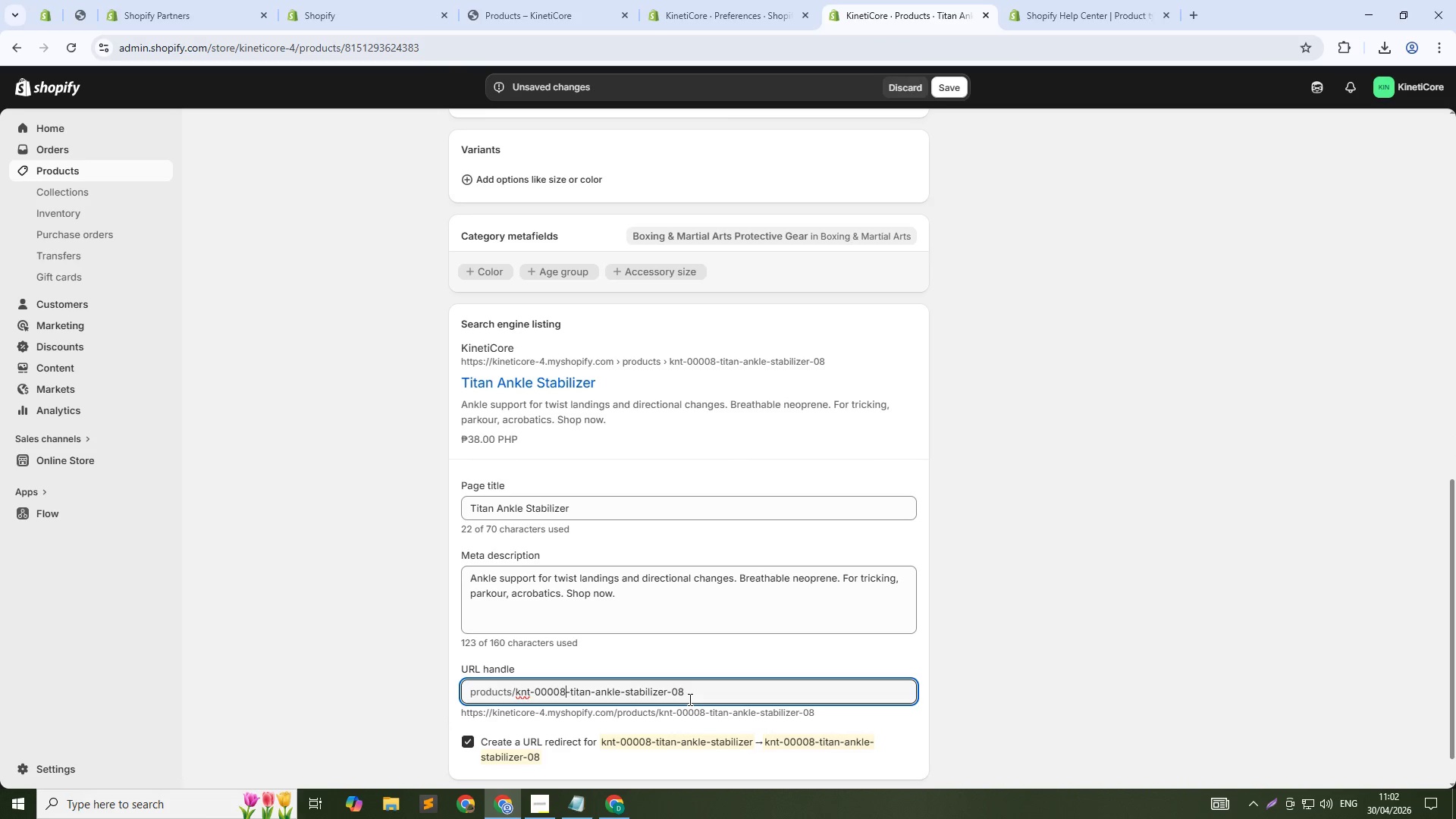 
key(ArrowLeft)
 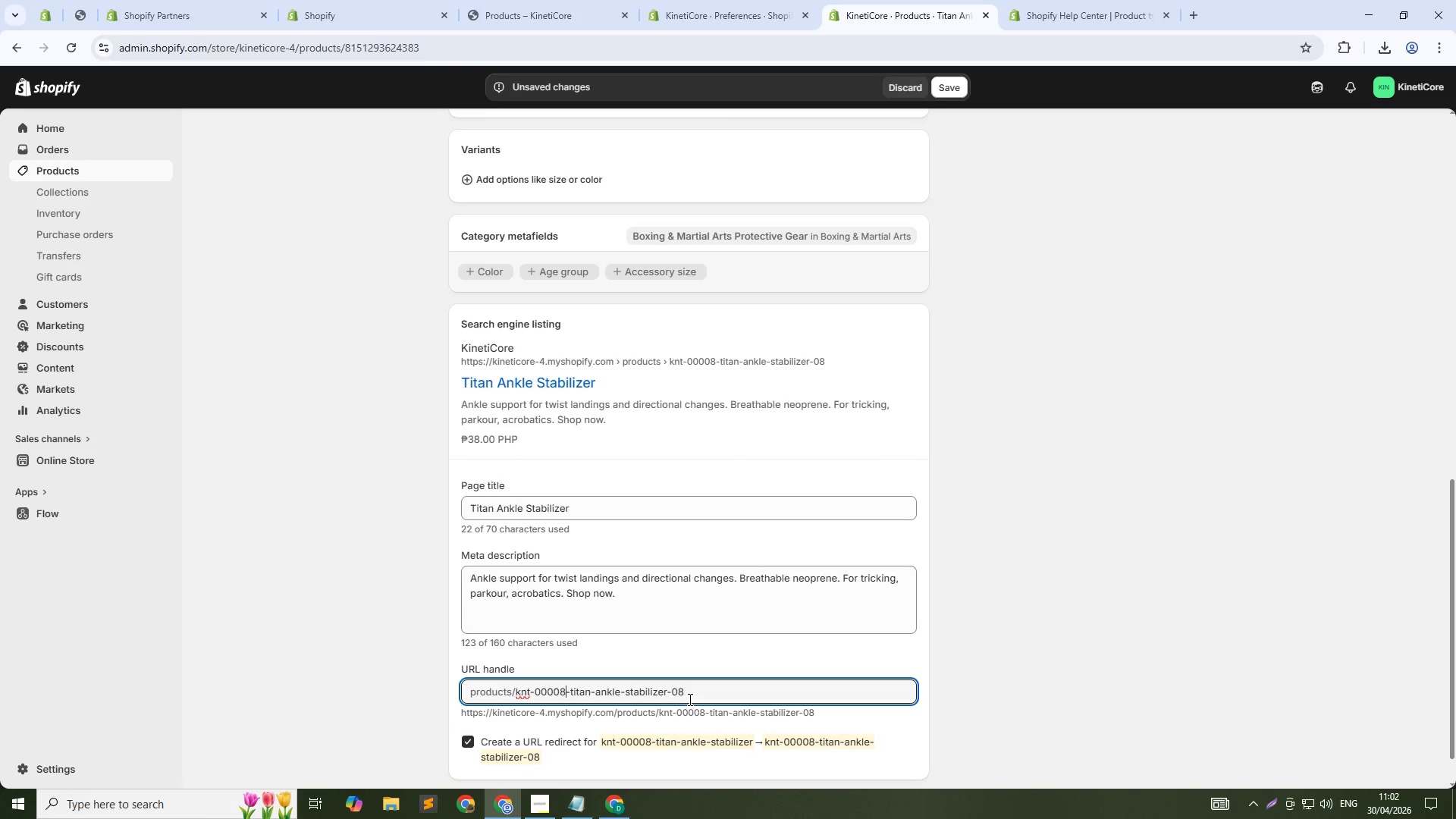 
key(Control+ControlLeft)
 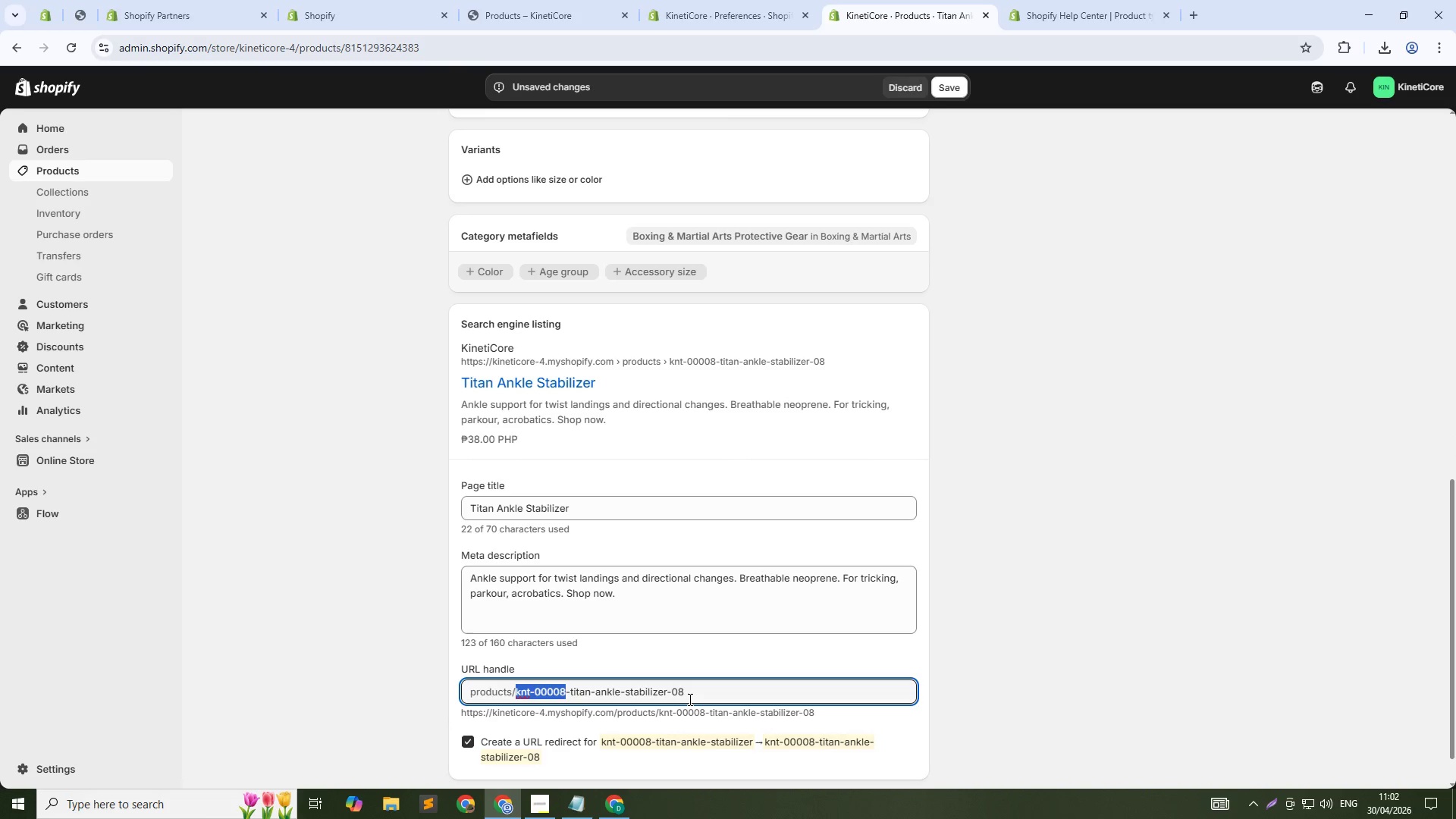 
key(Control+Shift+ShiftLeft)
 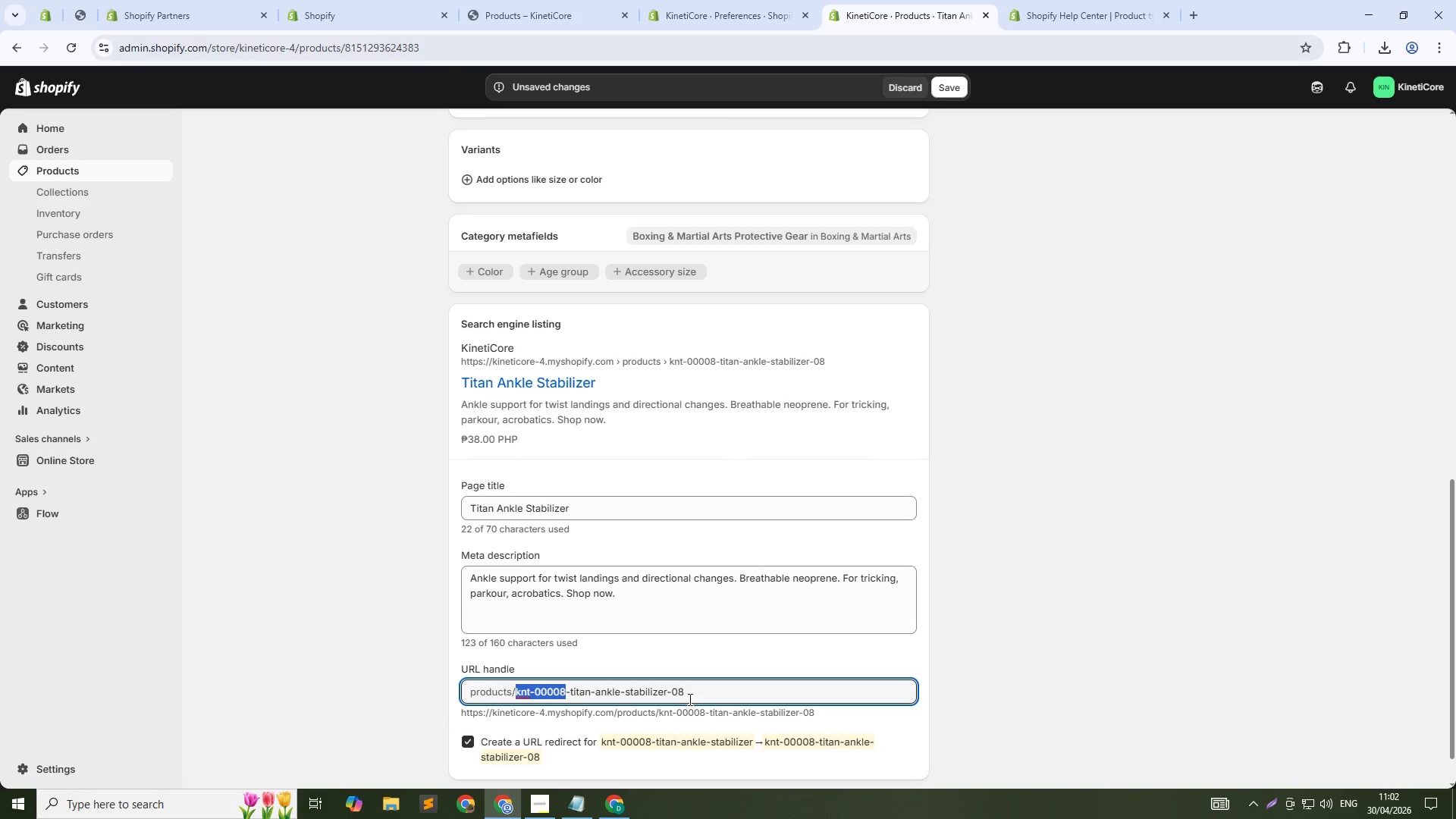 
key(Control+Shift+ArrowUp)
 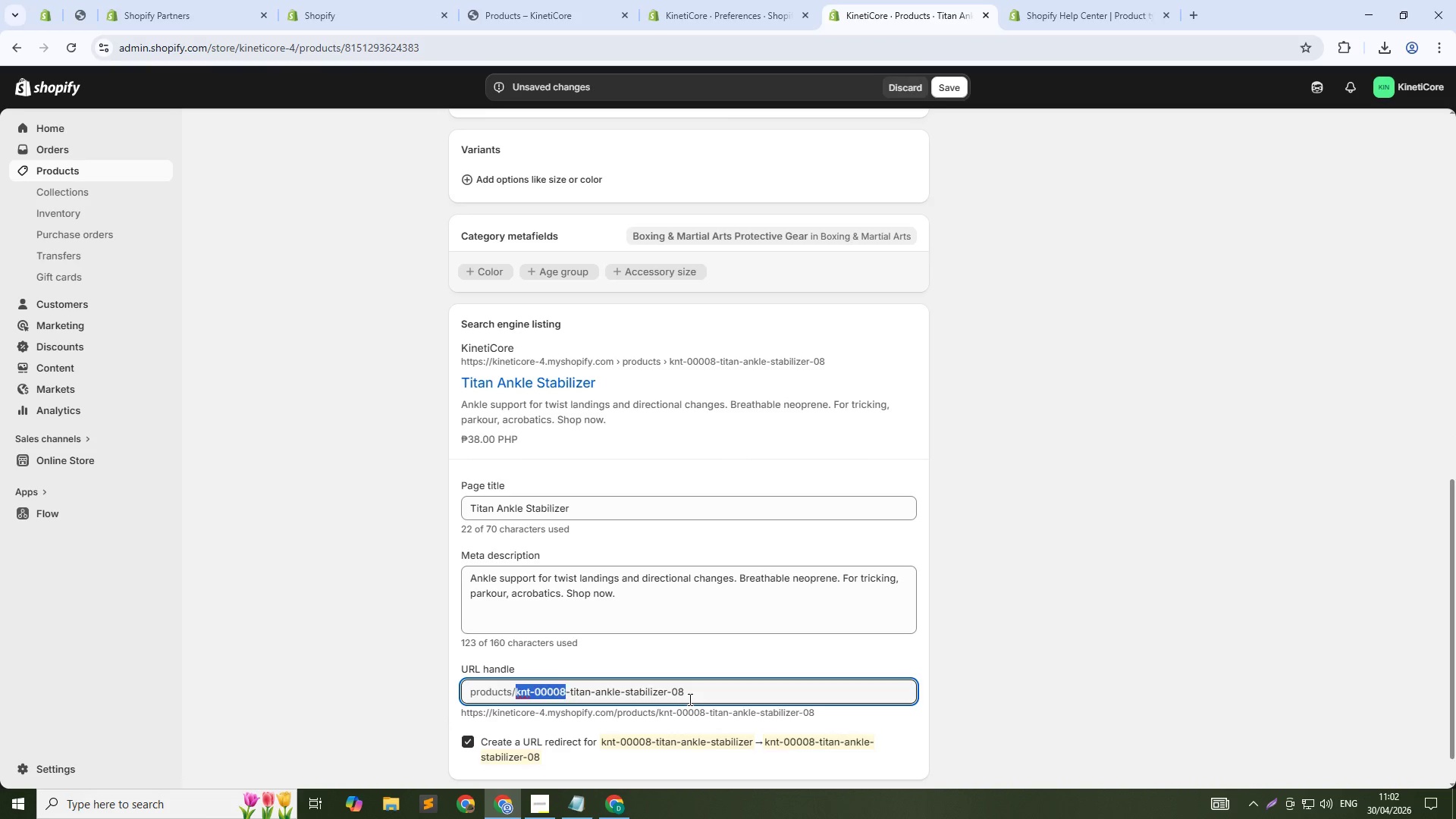 
key(Backspace)
 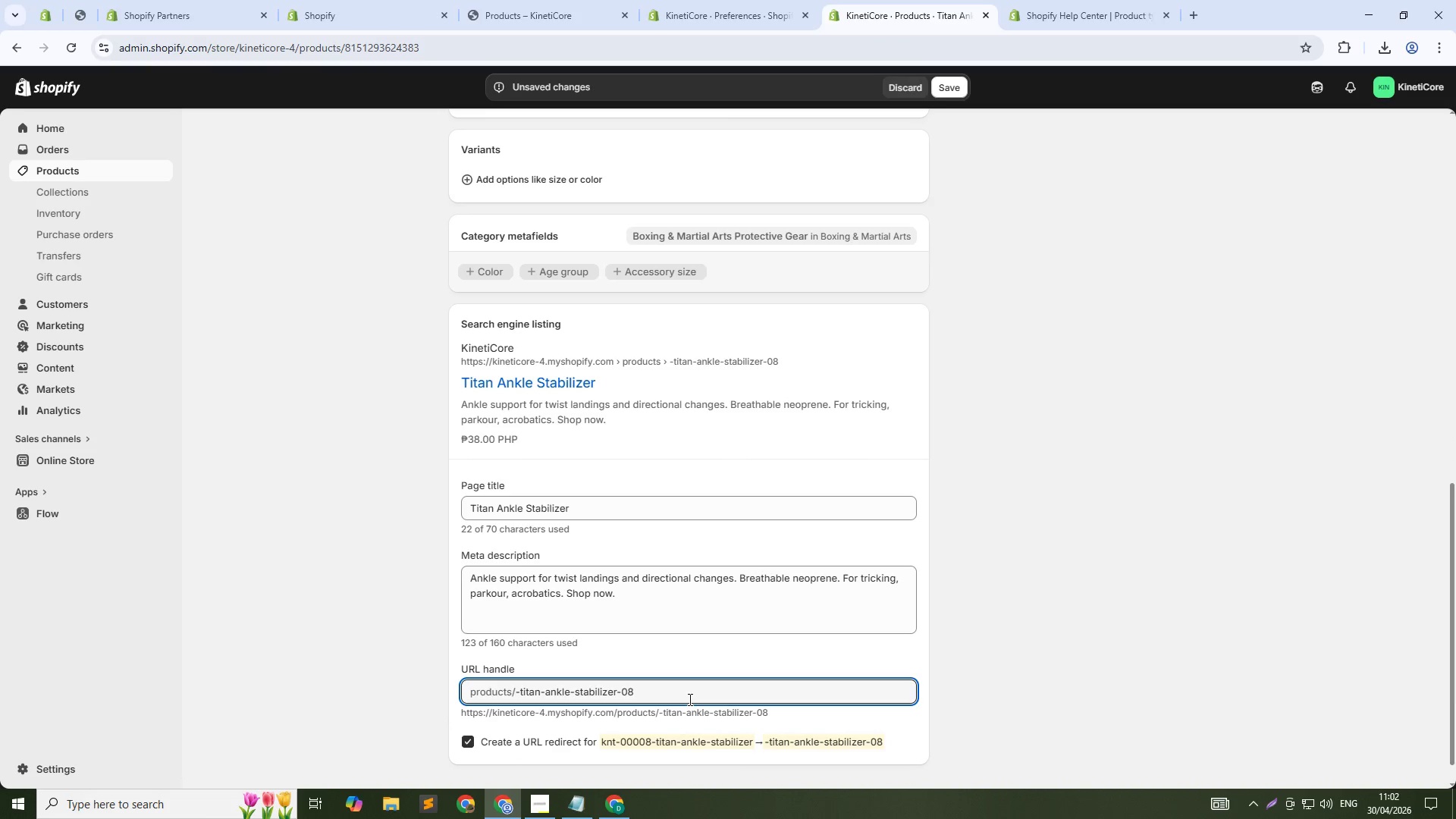 
scroll: coordinate [689, 699], scroll_direction: none, amount: 0.0
 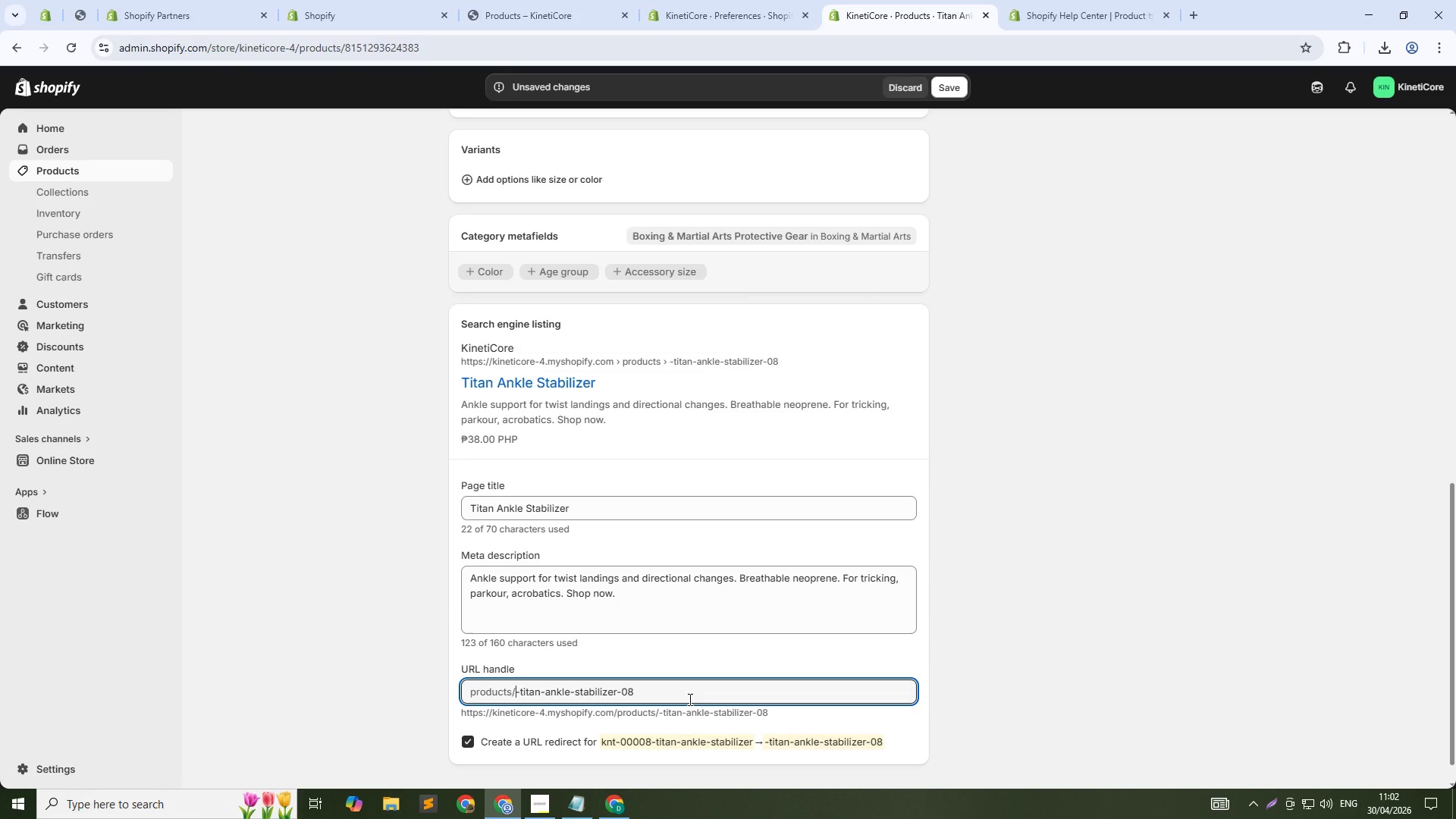 
key(Delete)
 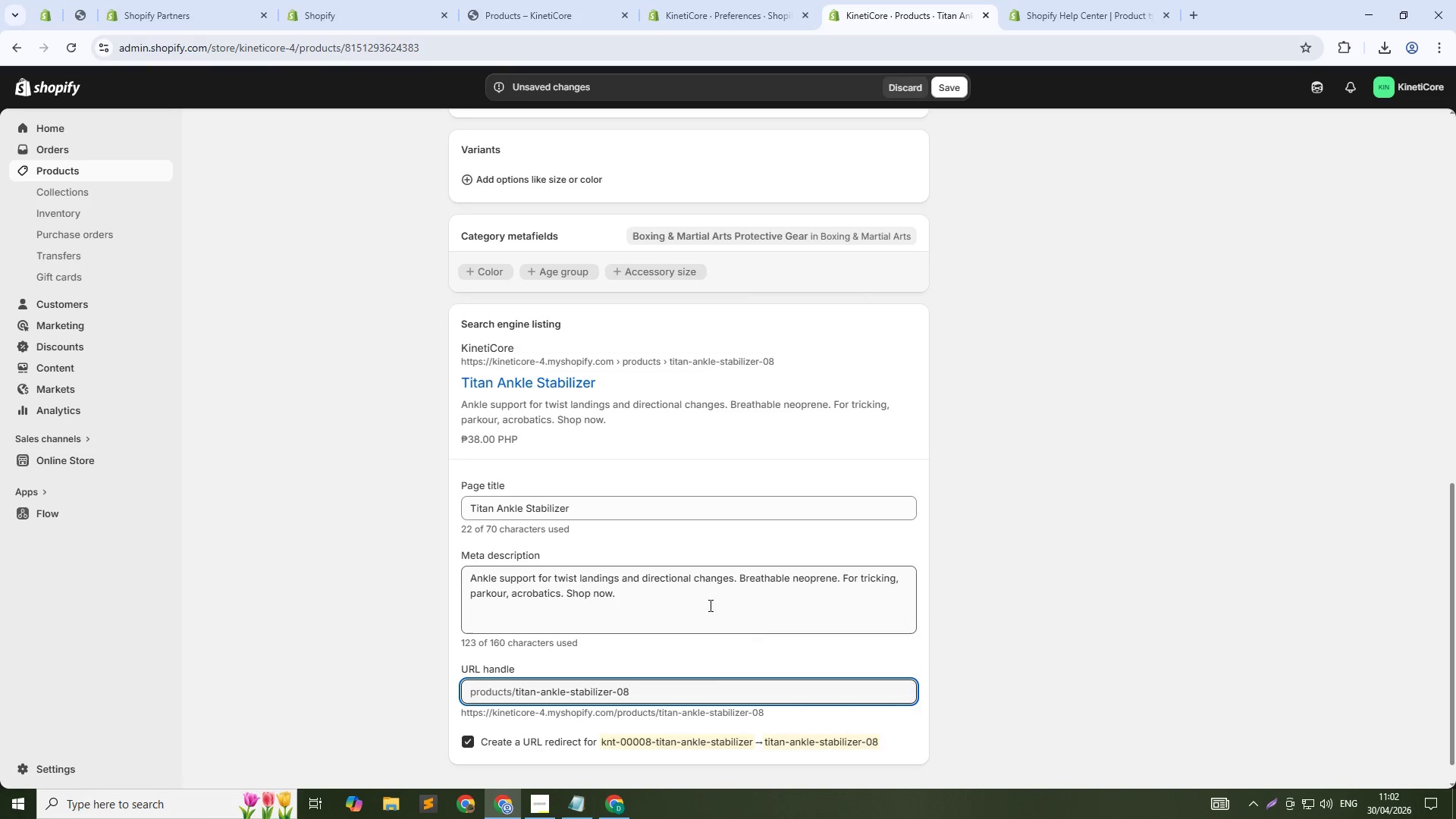 
scroll: coordinate [689, 281], scroll_direction: up, amount: 9.0
 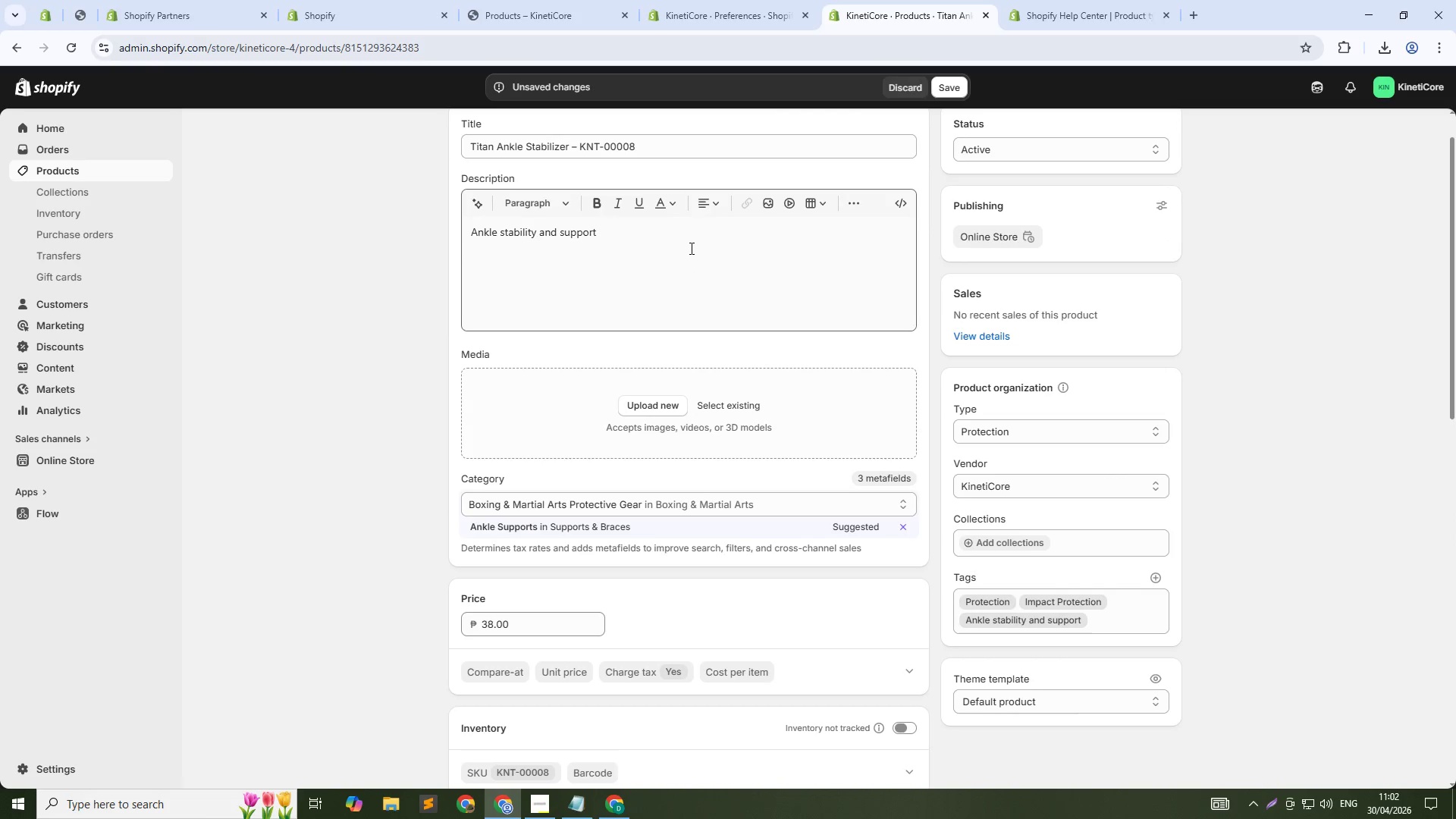 
left_click([690, 250])
 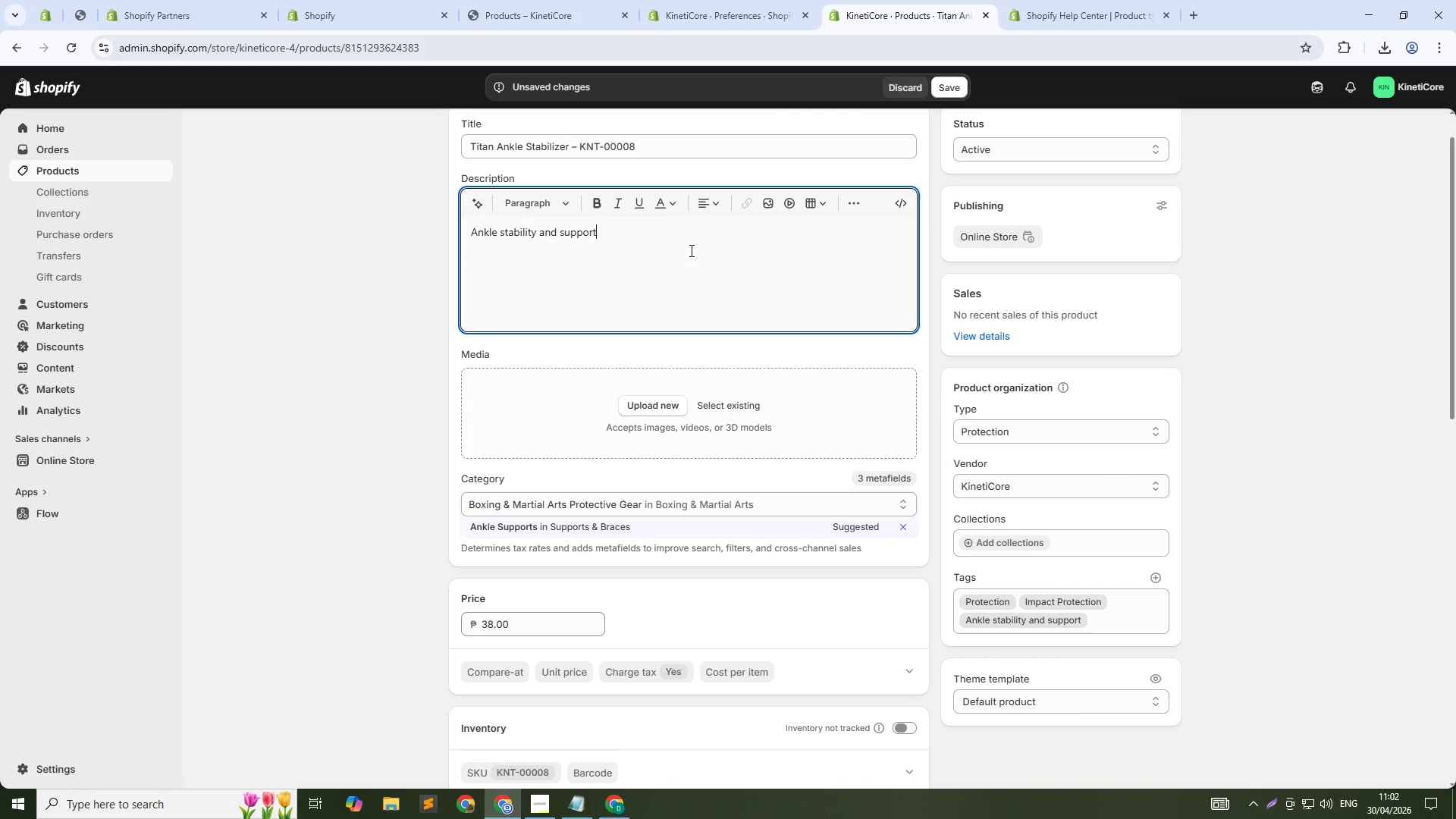 
key(Control+ControlLeft)
 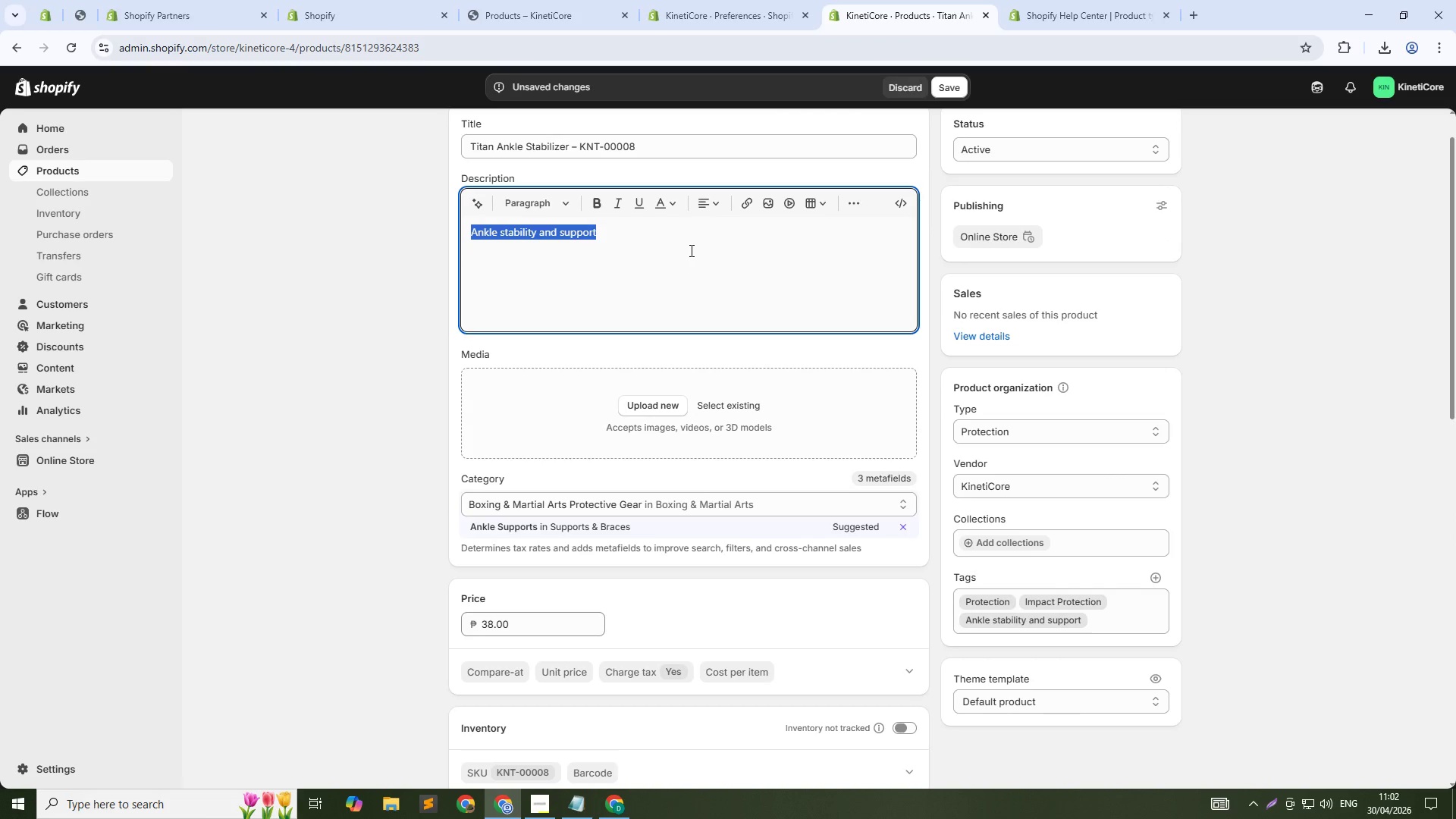 
key(Control+A)
 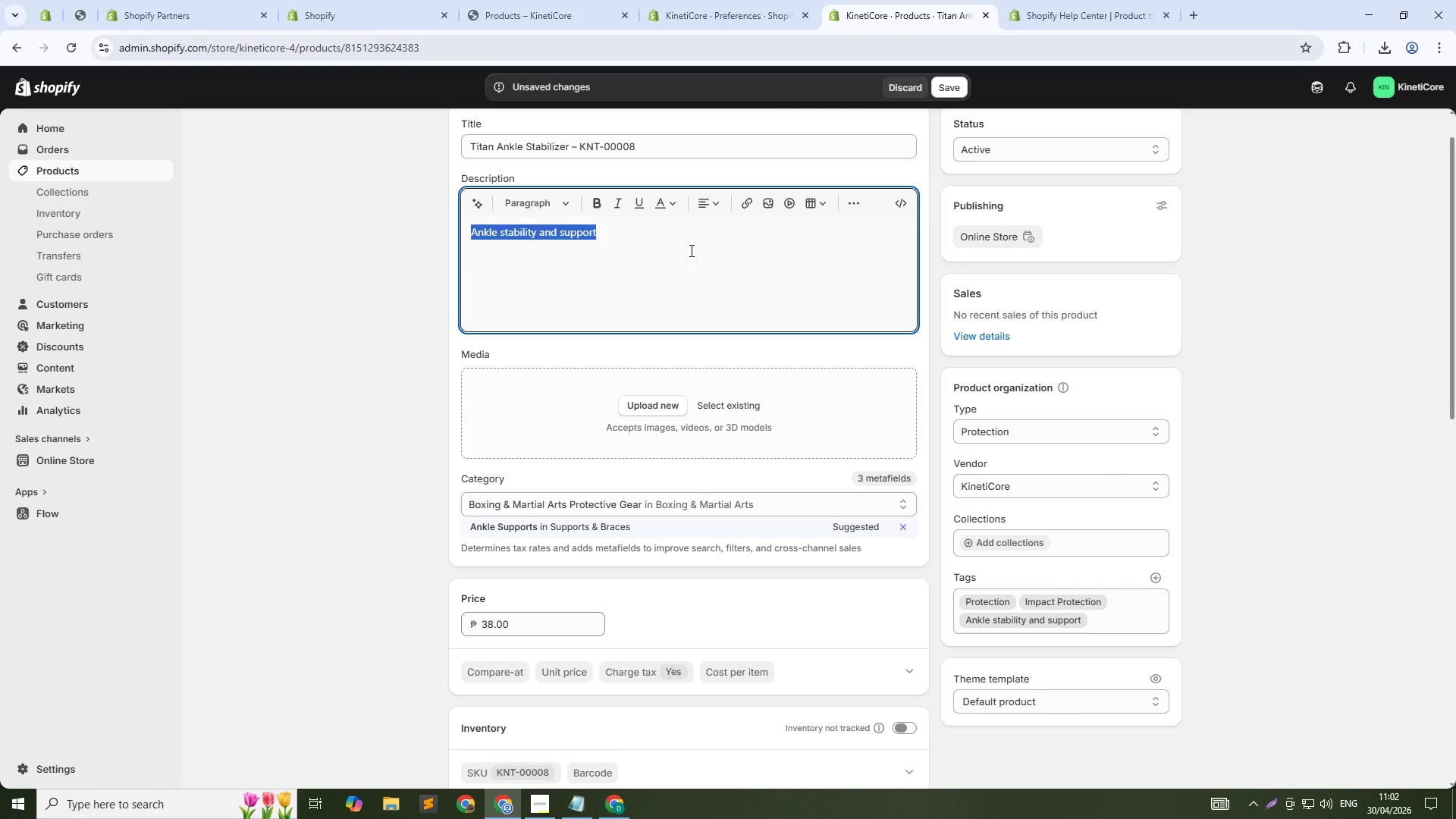 
type(i)
key(Backspace)
type(Titan Ankl Stabilizer provides medial and lateral support for twist landings and directional changes. The figure-8 strap system lok)
key(Backspace)
type(cks then)
key(Backspace)
type( ankle in place while aloowing full fle)
key(Backspace)
key(Backspace)
key(Backspace)
key(Backspace)
key(Backspace)
key(Backspace)
key(Backspace)
type(lowing full flexion for kicks and jumps. Breathable neoprene keeps the joint warm during training. Low-profile design fits inside any shoe. BUilt for tricking athletes)
 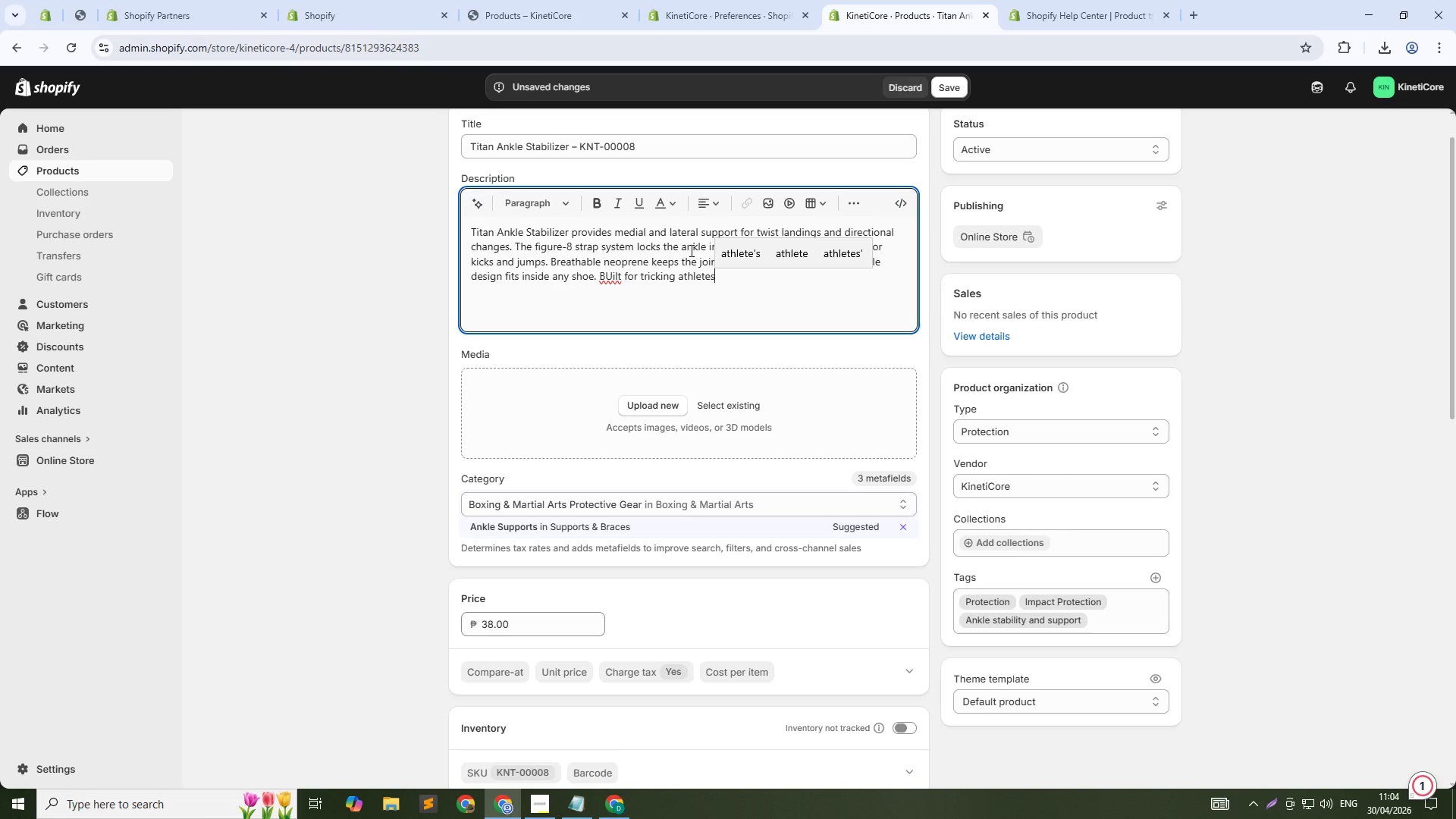 
hold_key(key=ArrowLeft, duration=1.14)
 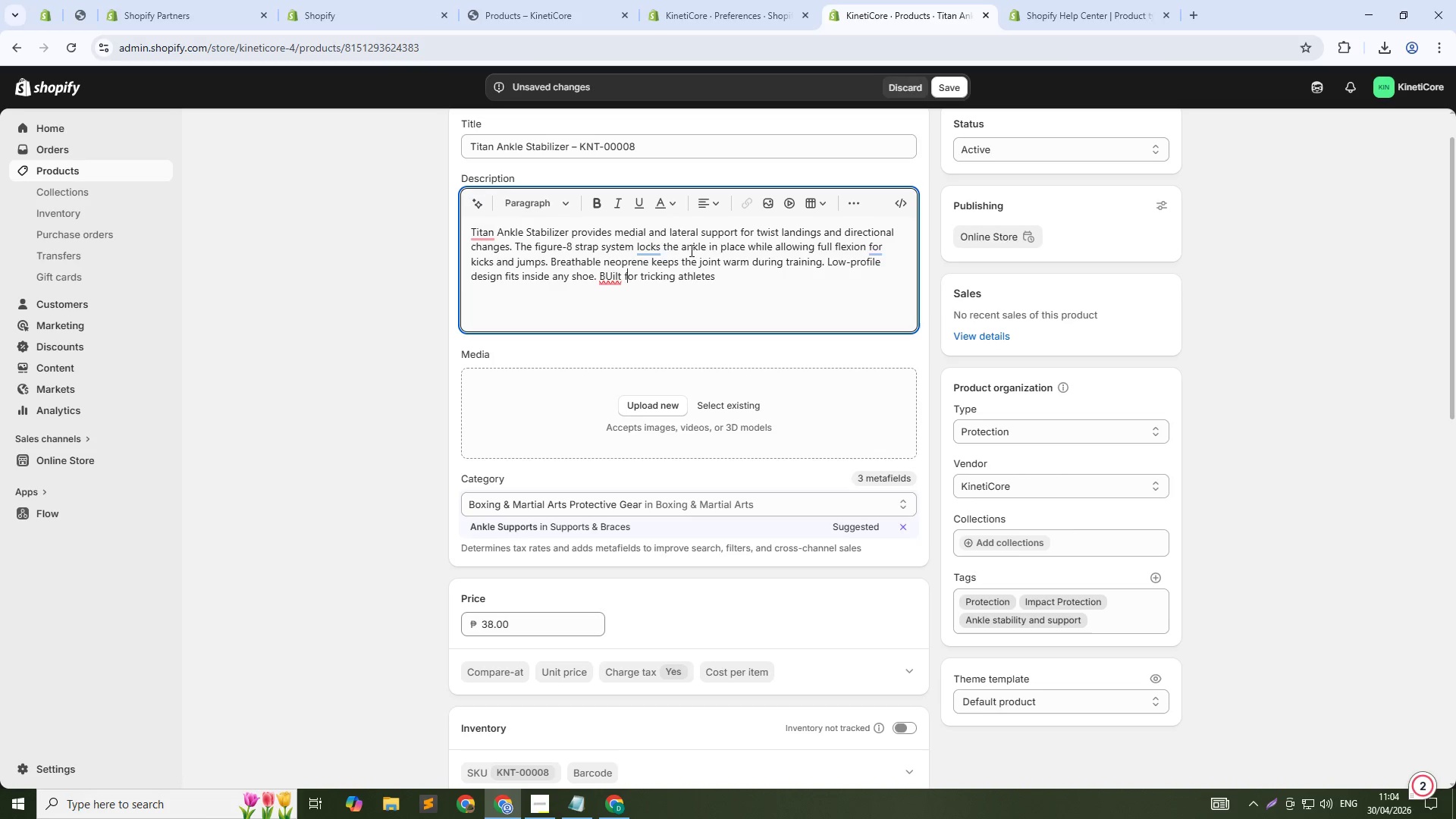 
key(ArrowLeft)
 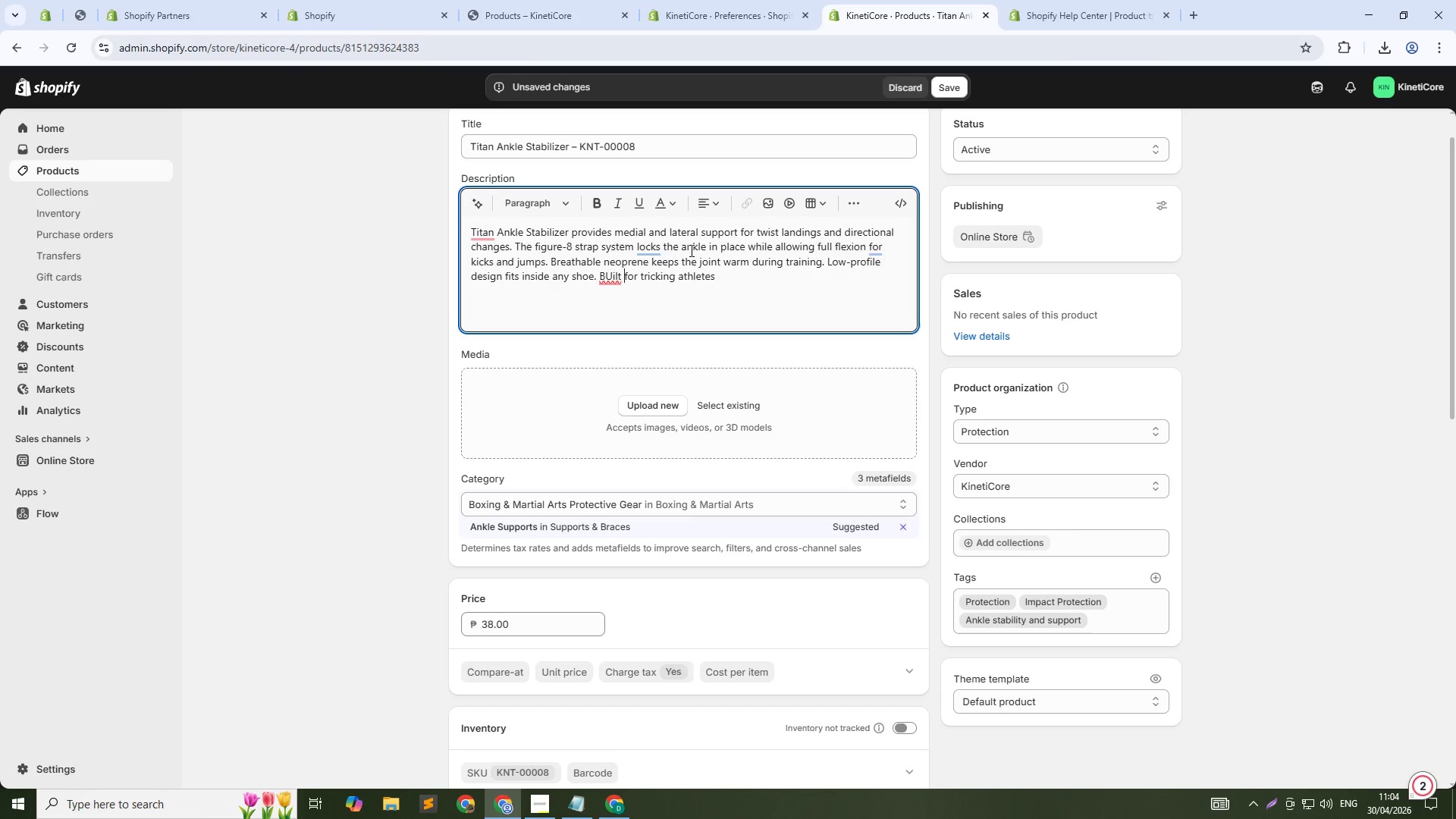 
key(ArrowLeft)
 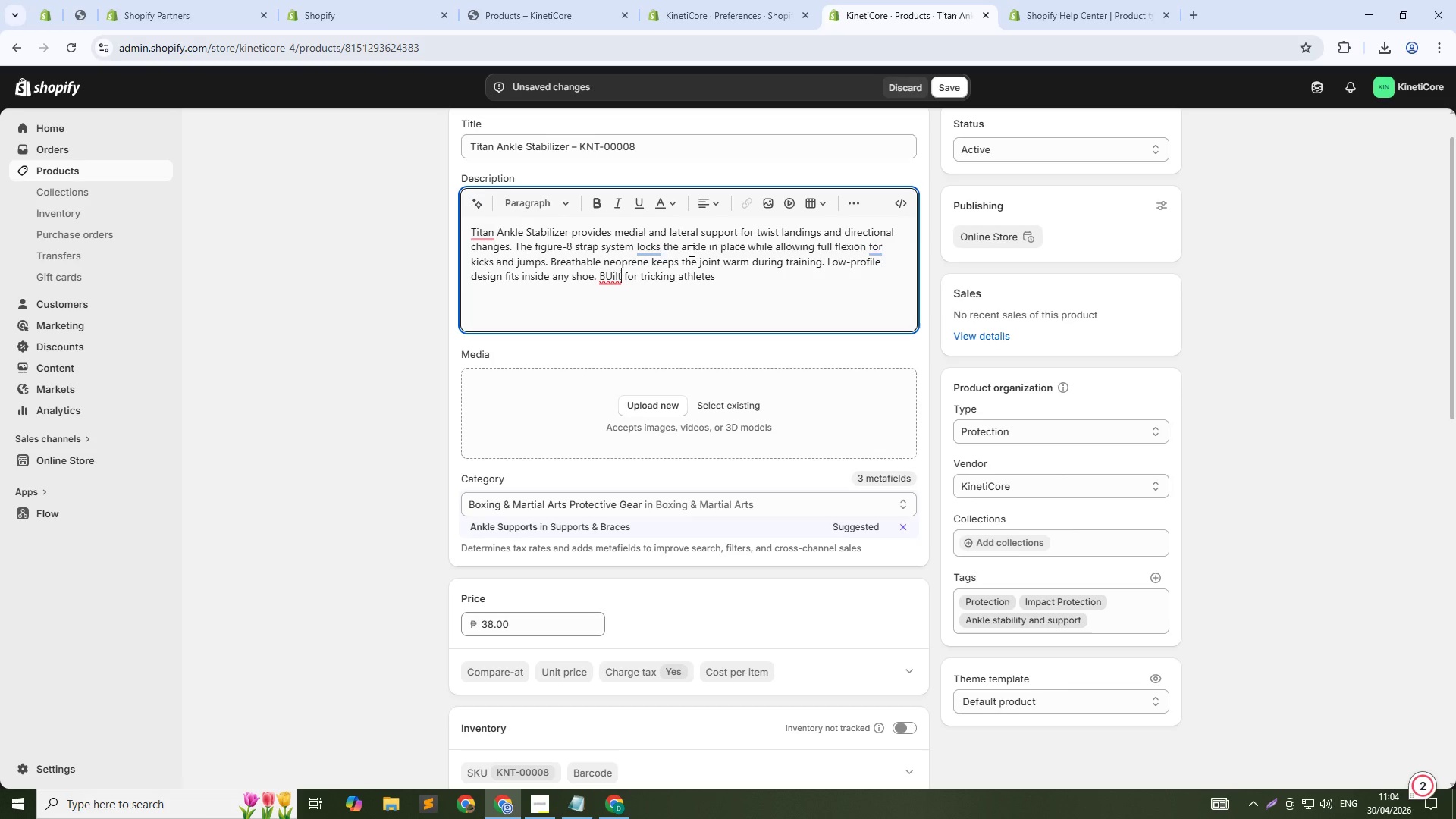 
key(ArrowLeft)
 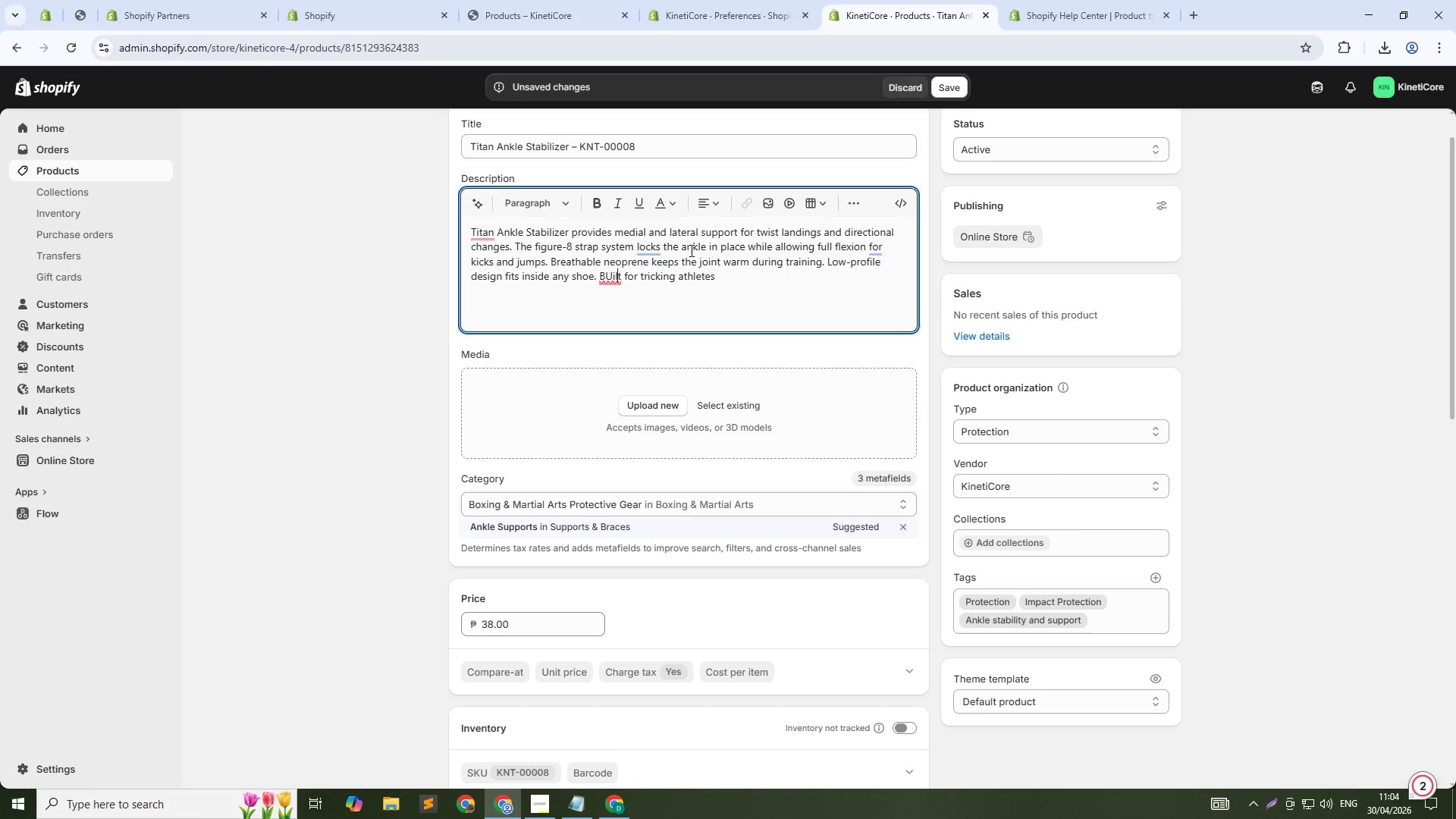 
key(ArrowLeft)
 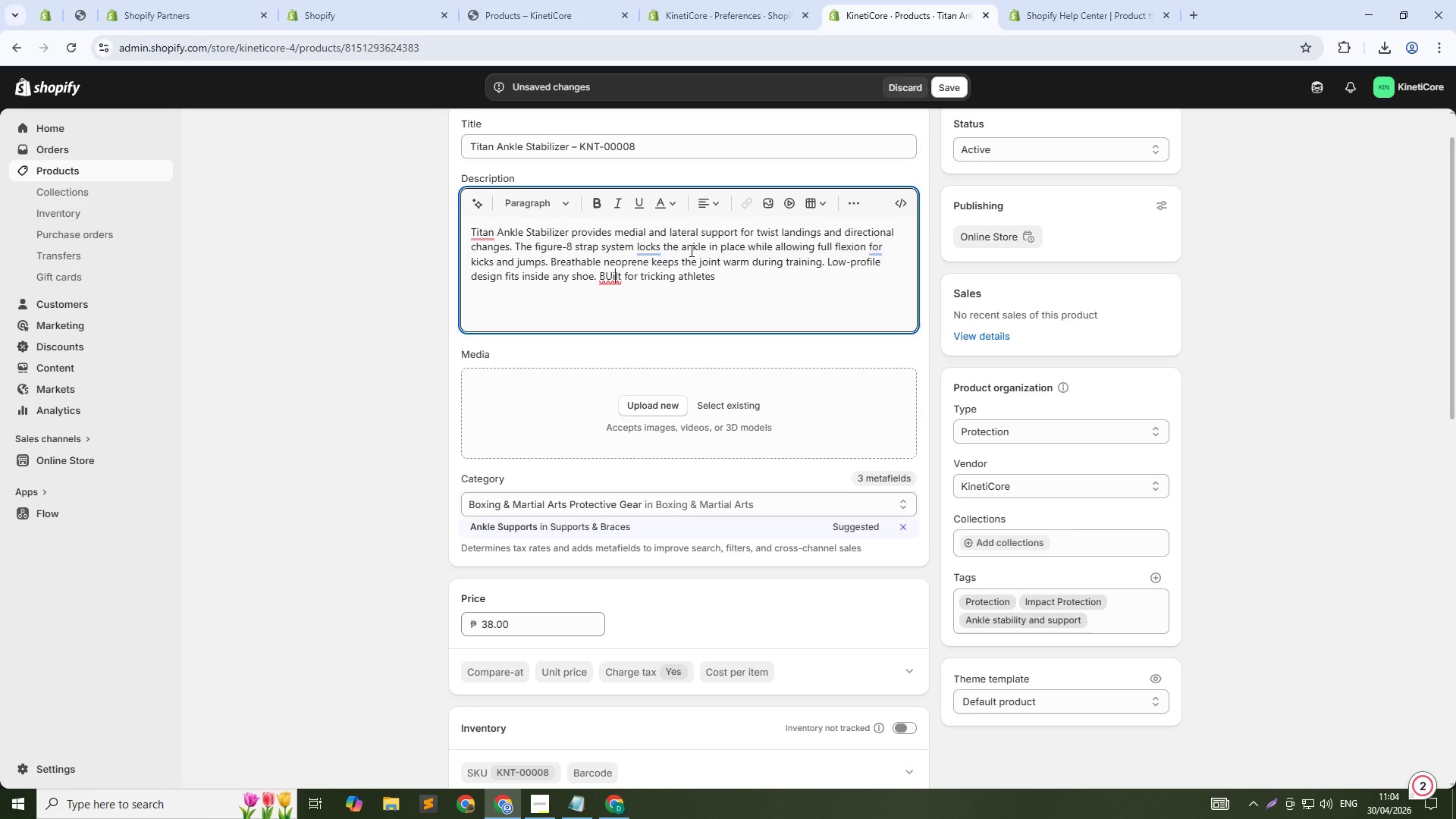 
key(ArrowLeft)
 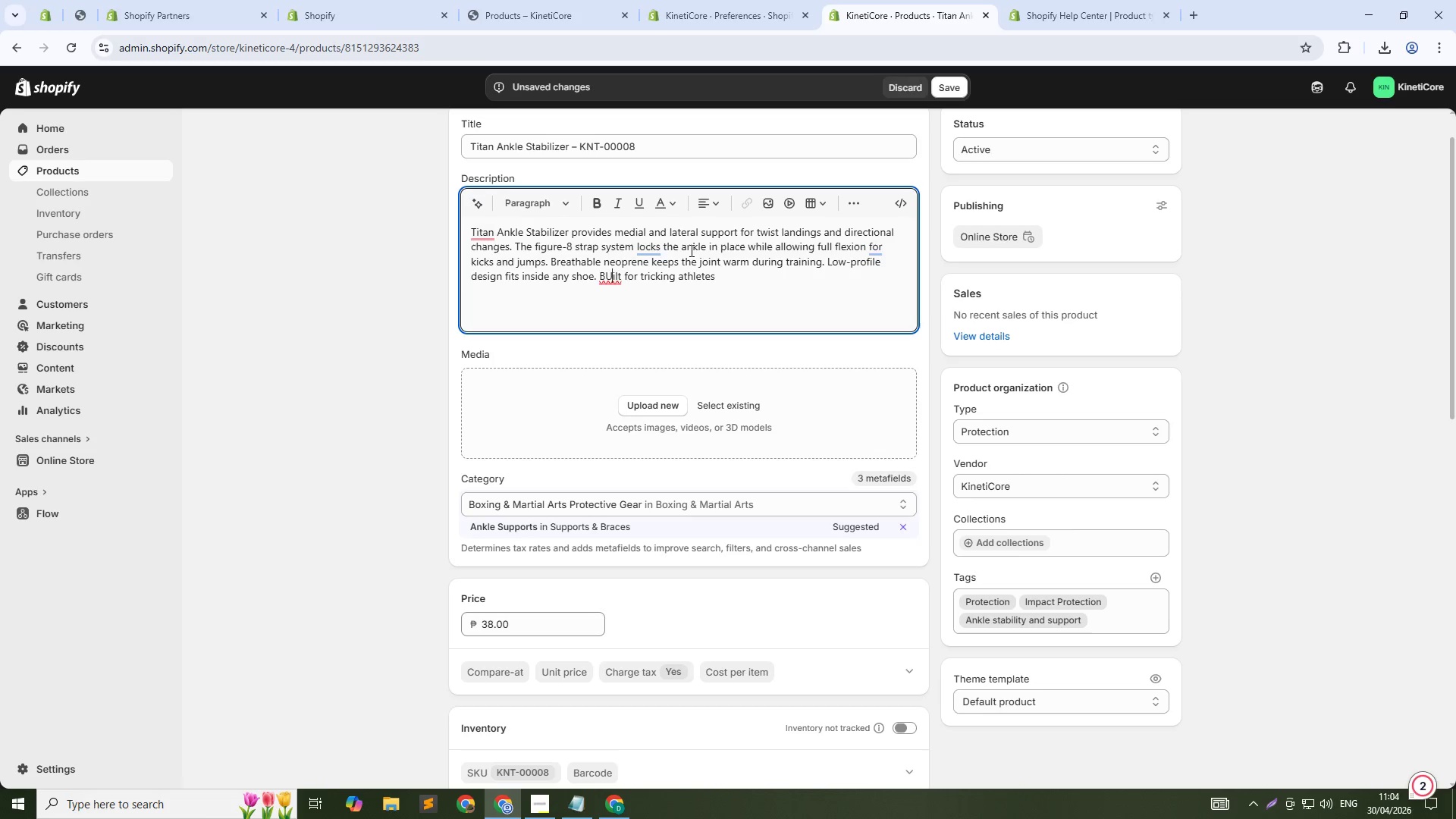 
key(Backspace)
 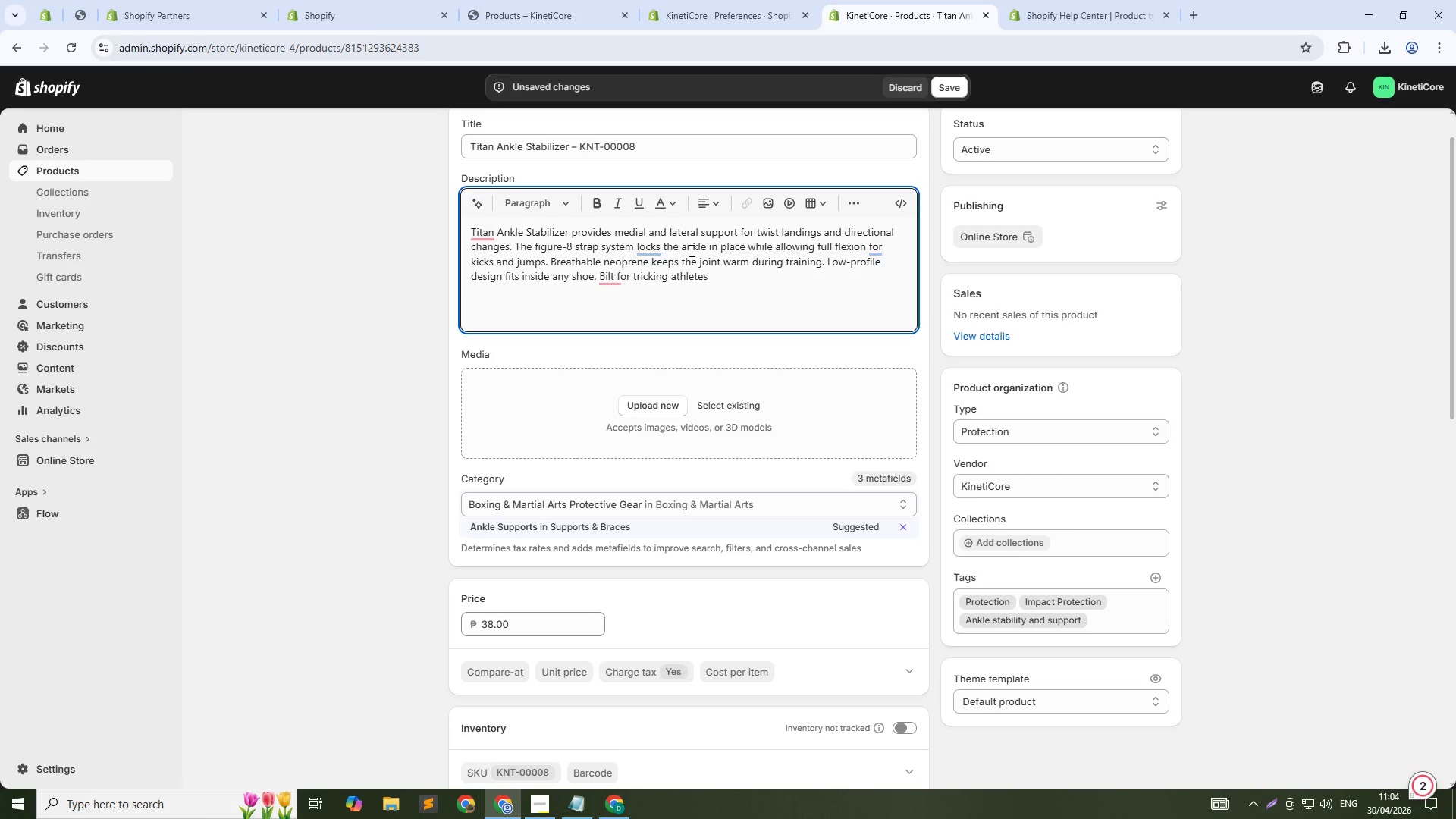 
key(U)
 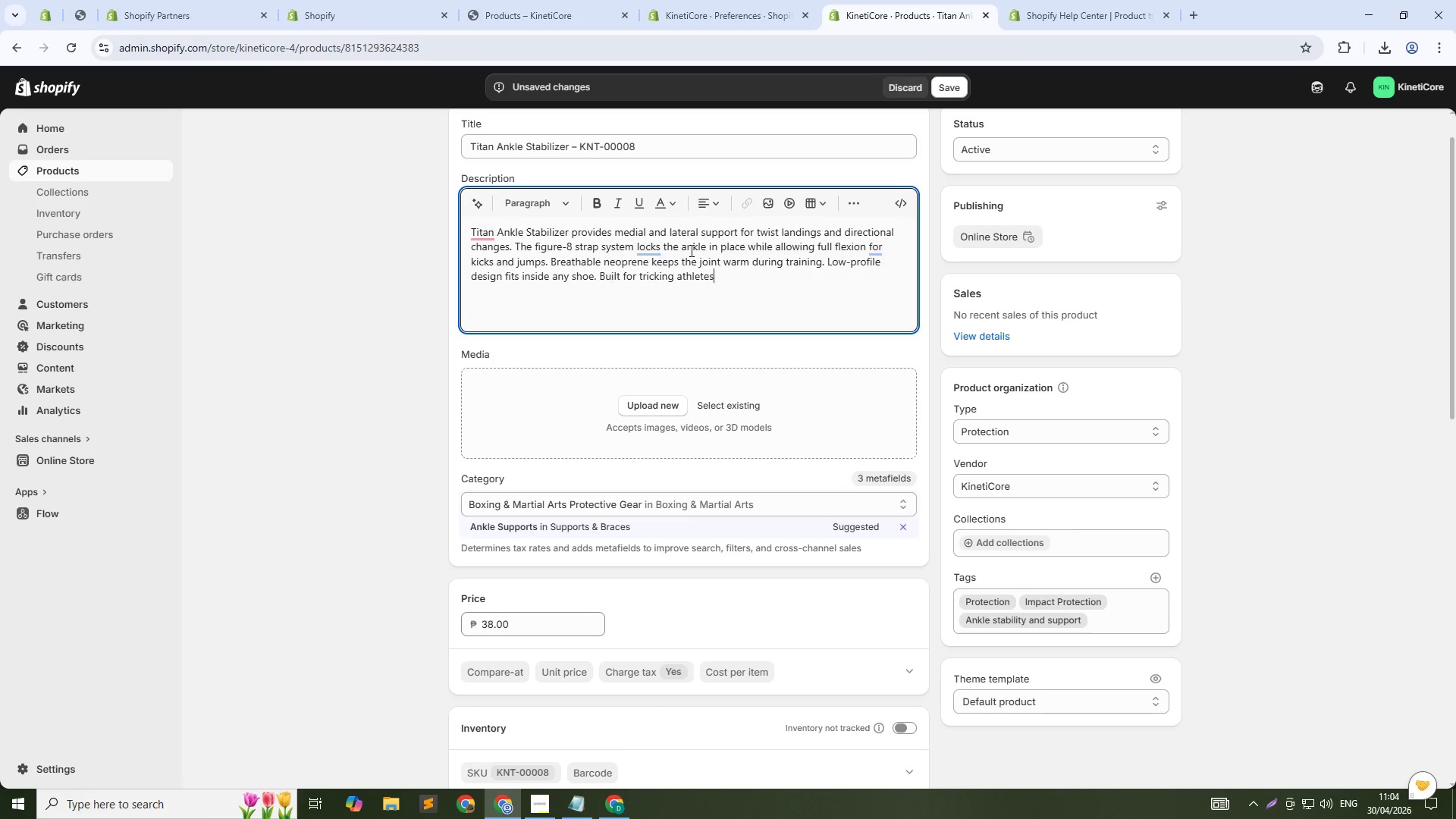 
key(ArrowDown)
 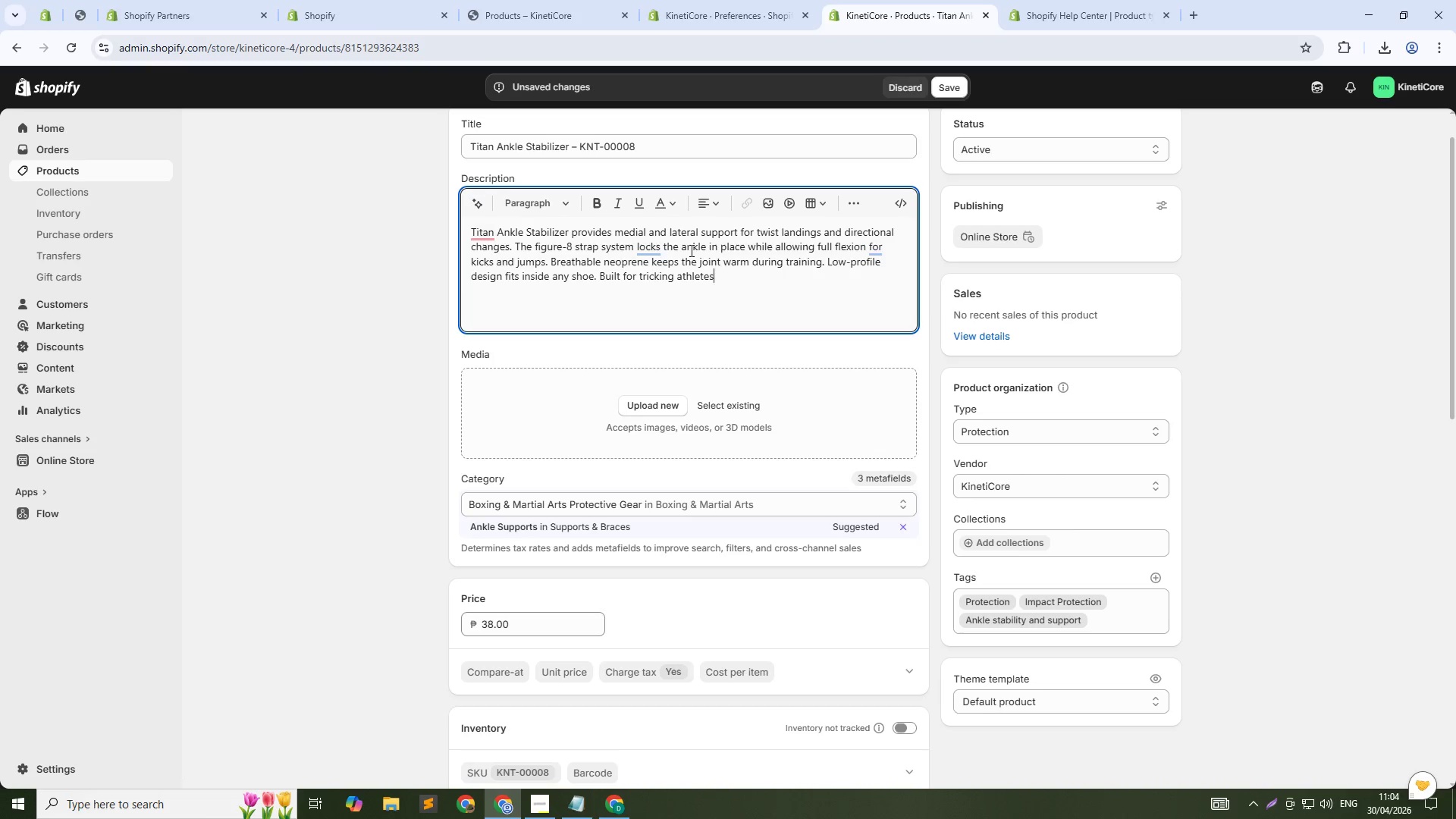 
type( who need ankle stability for landing full twists and corkscrews.)
 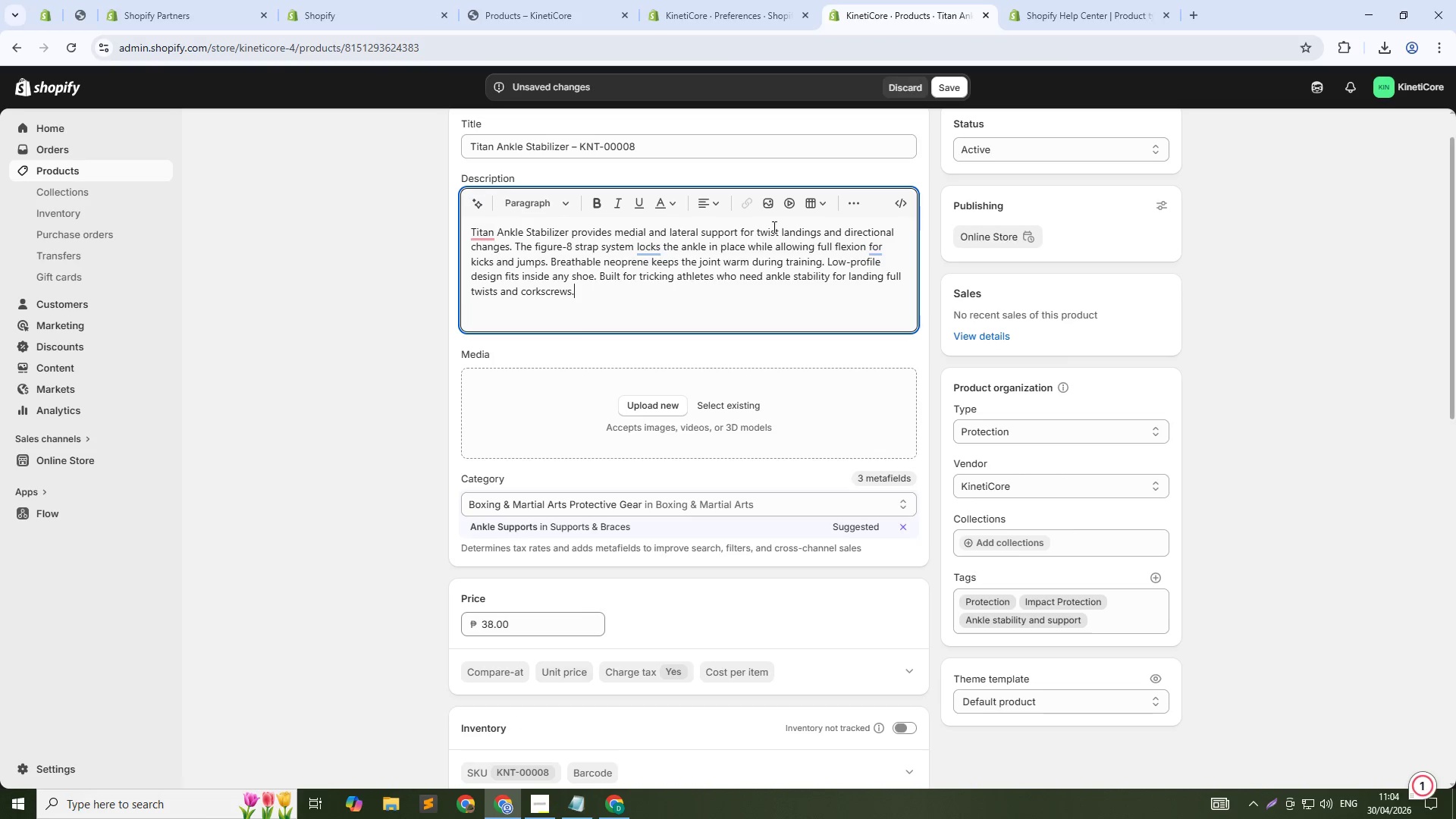 
left_click([942, 91])
 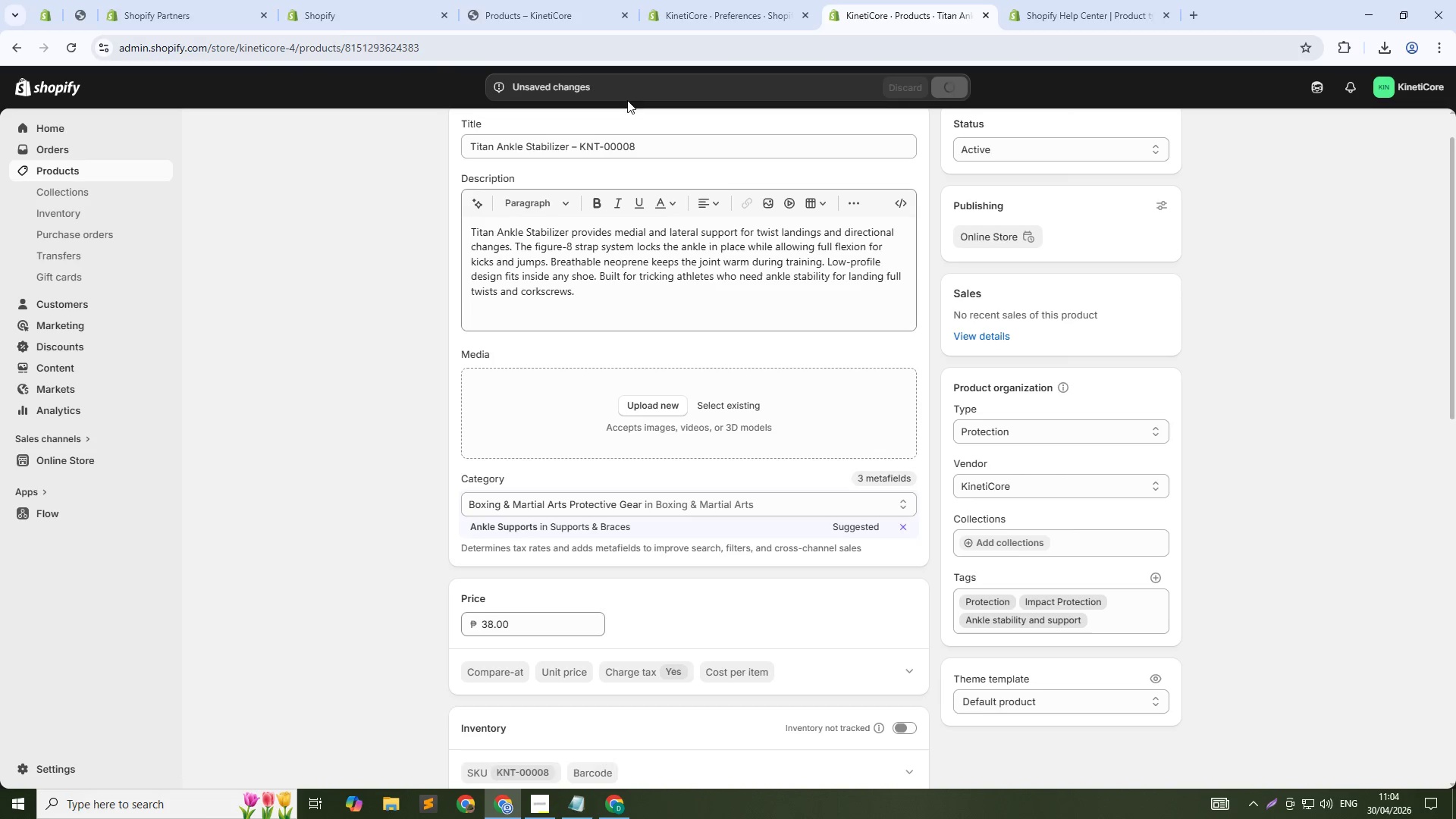 
scroll: coordinate [411, 152], scroll_direction: up, amount: 3.0
 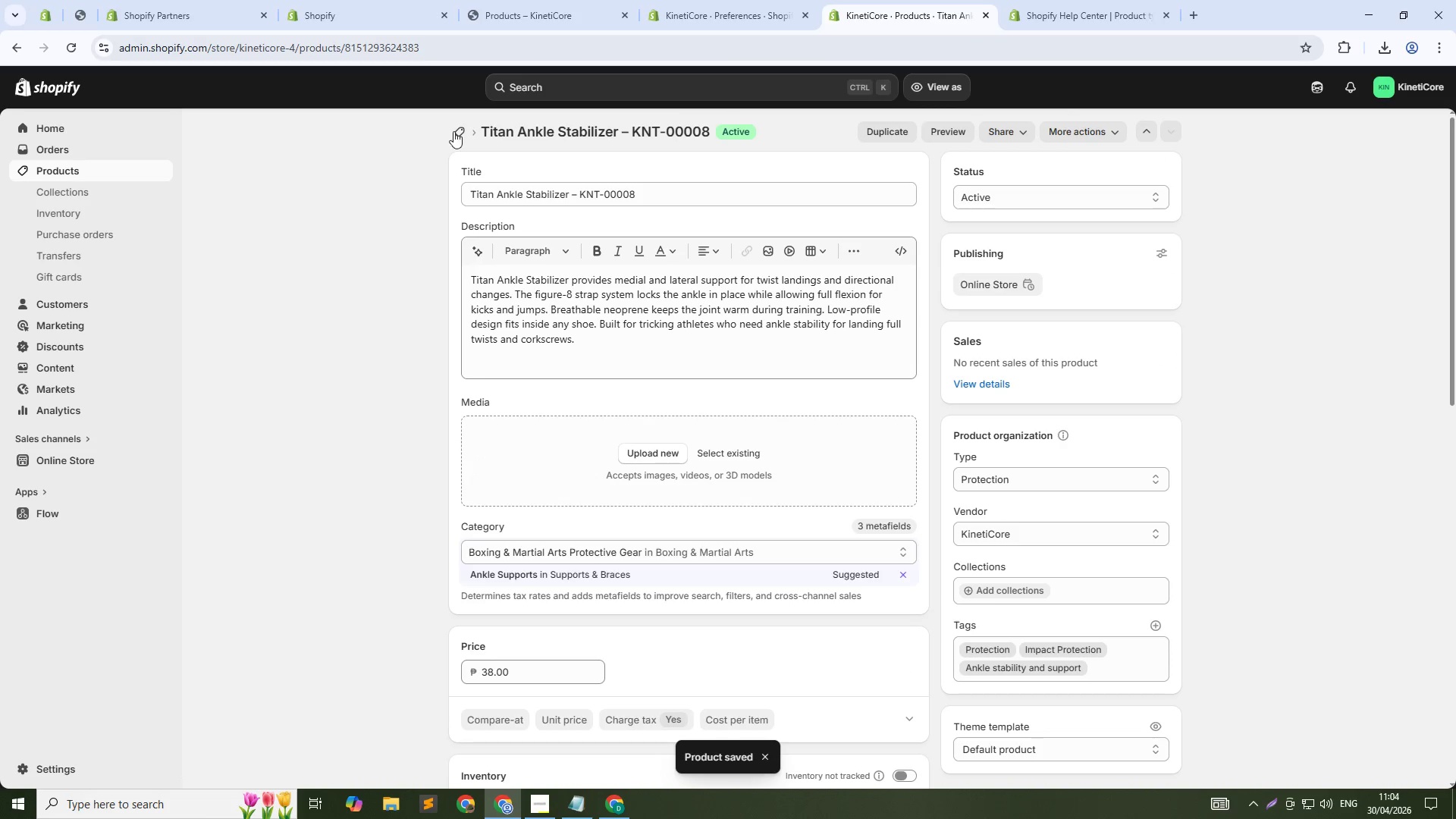 
left_click([453, 131])
 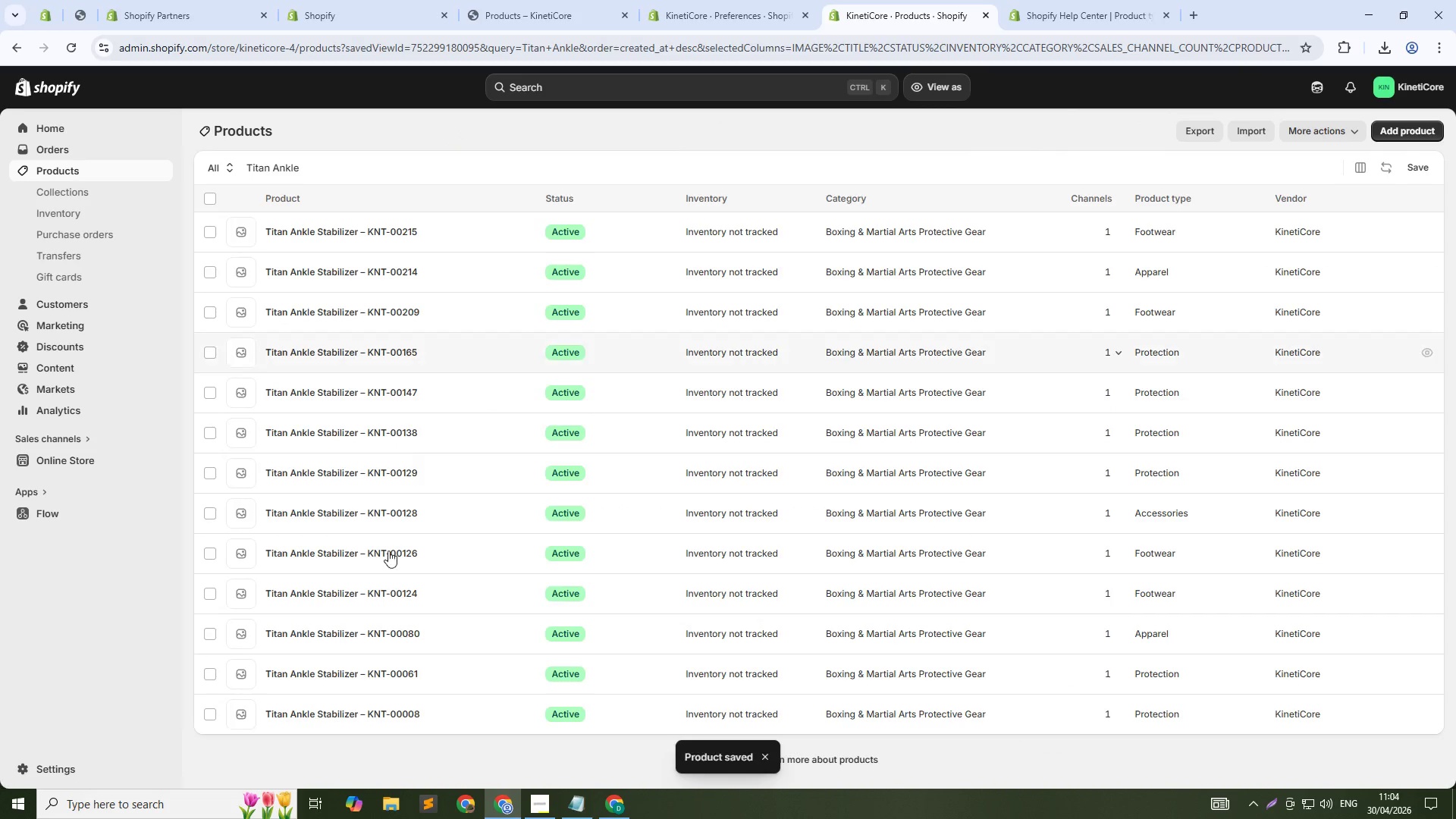 
left_click([384, 670])
 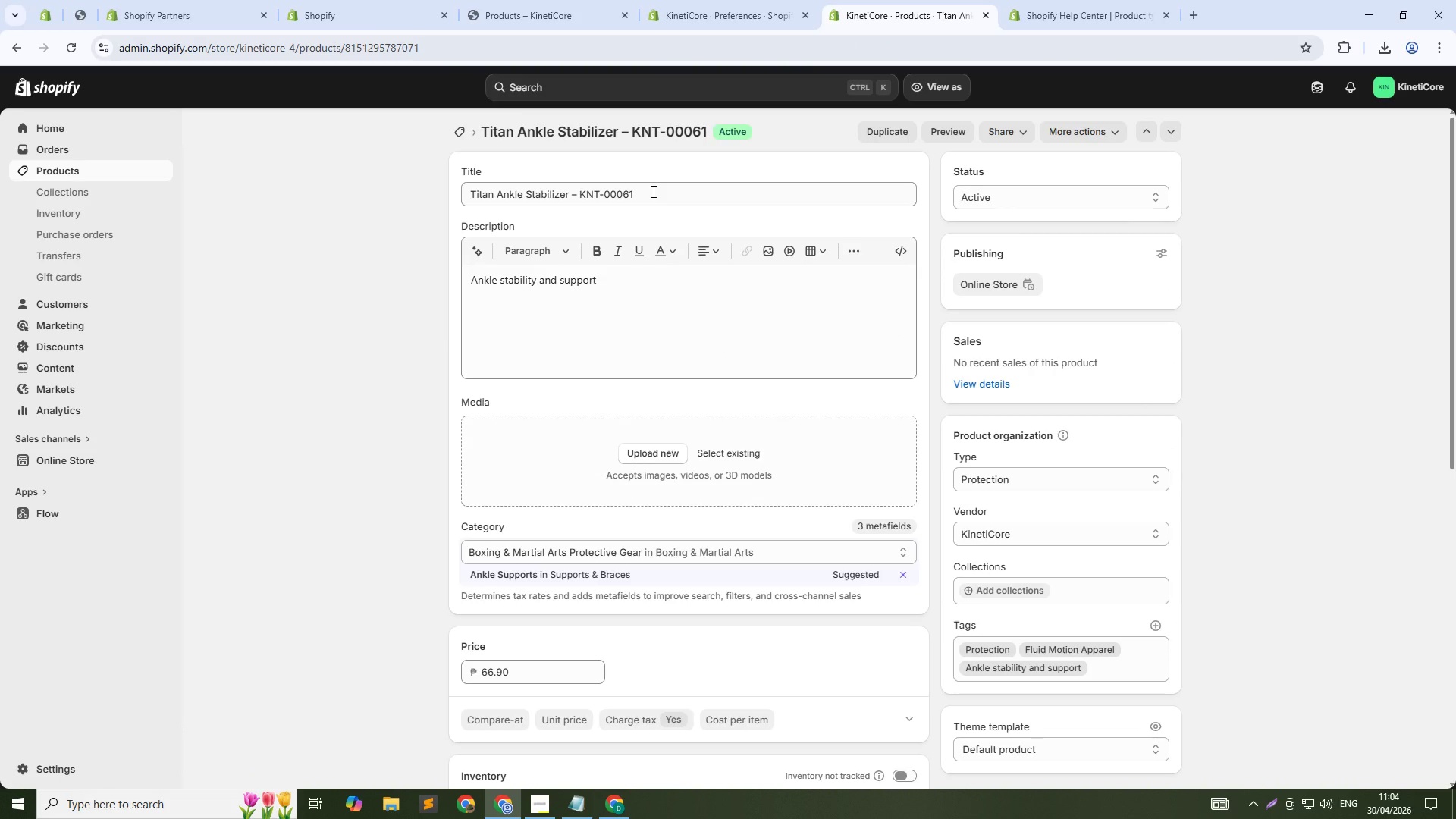 
wait(5.27)
 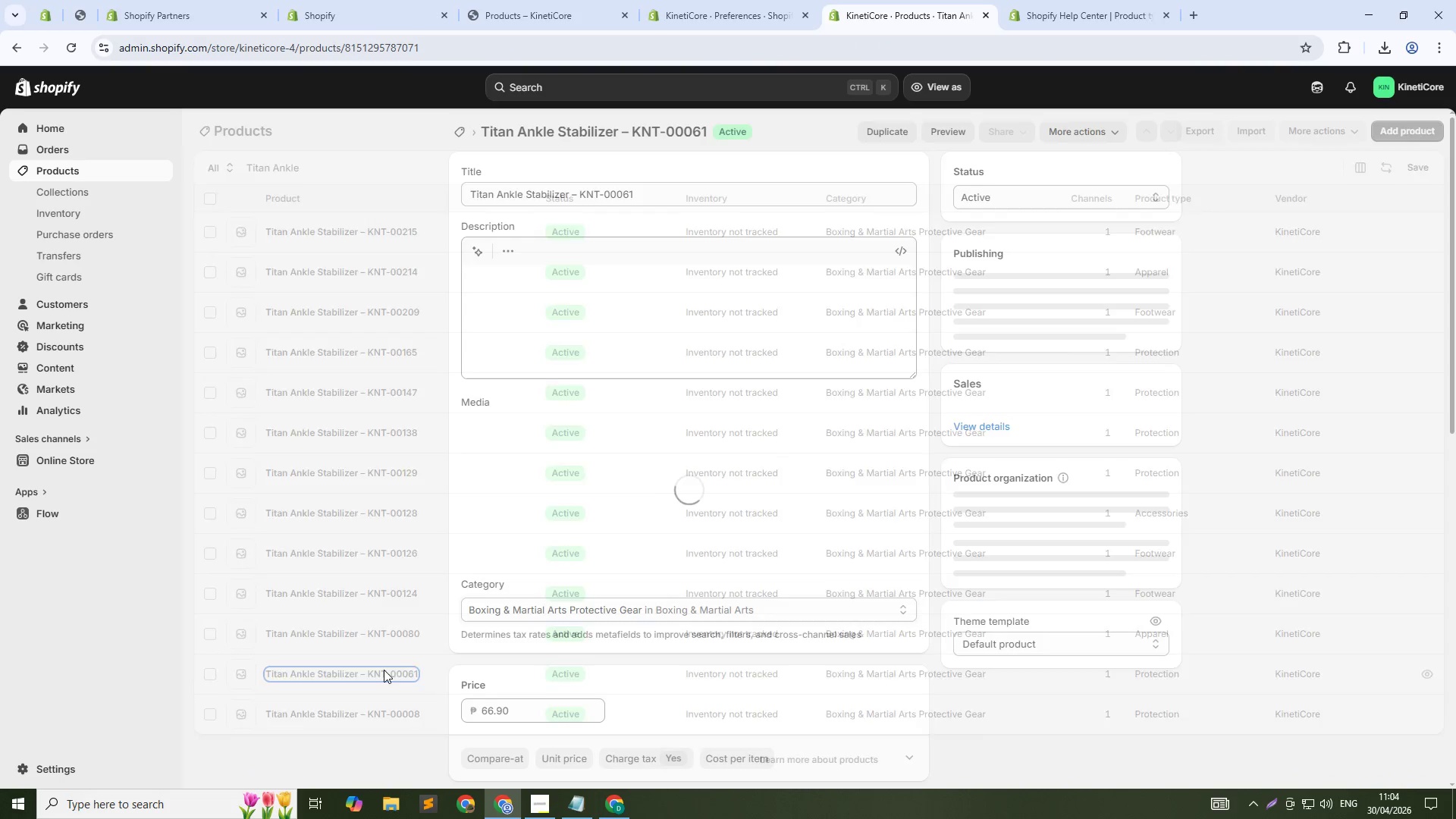 
left_click([652, 191])
 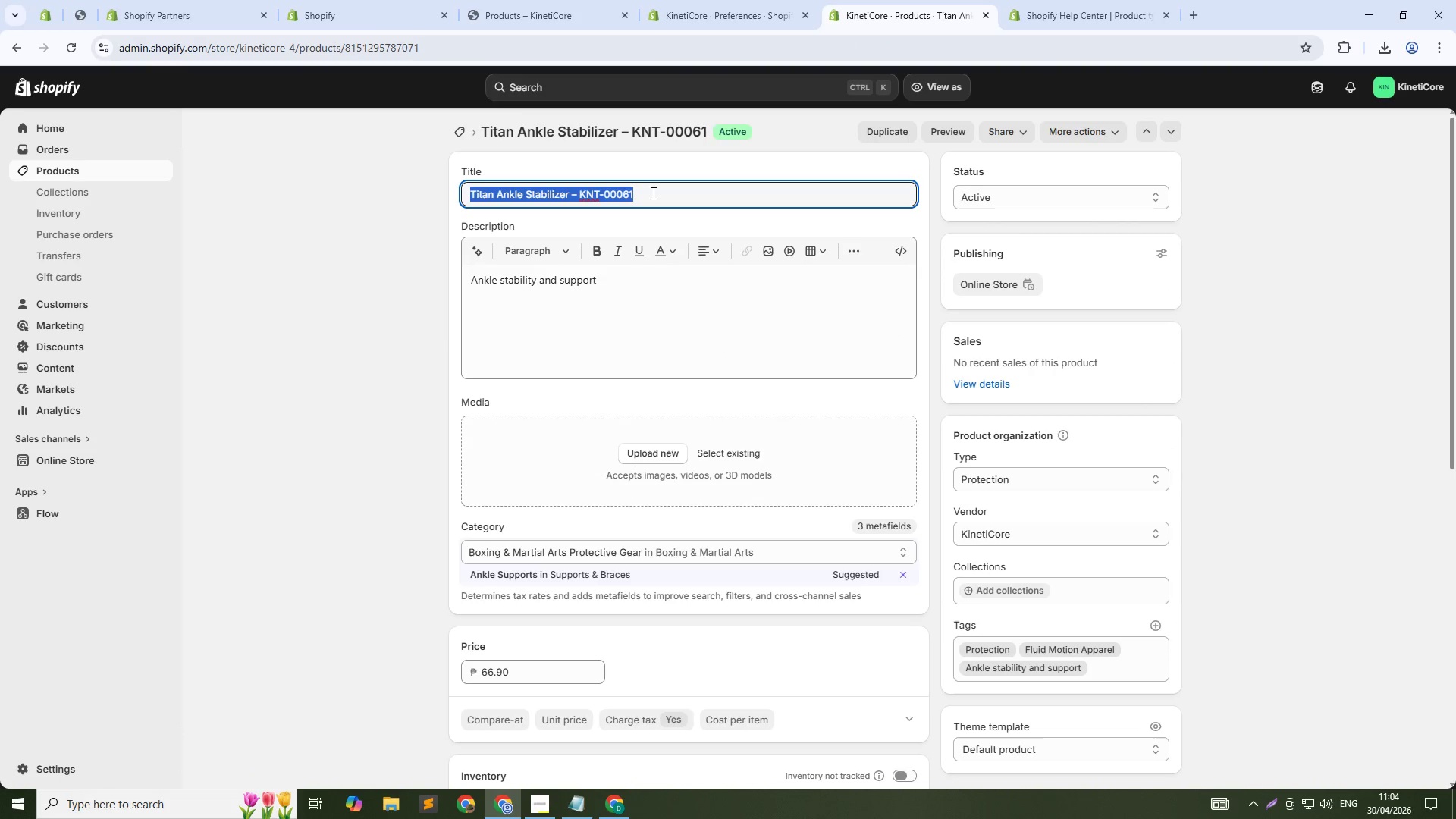 
triple_click([652, 193])
 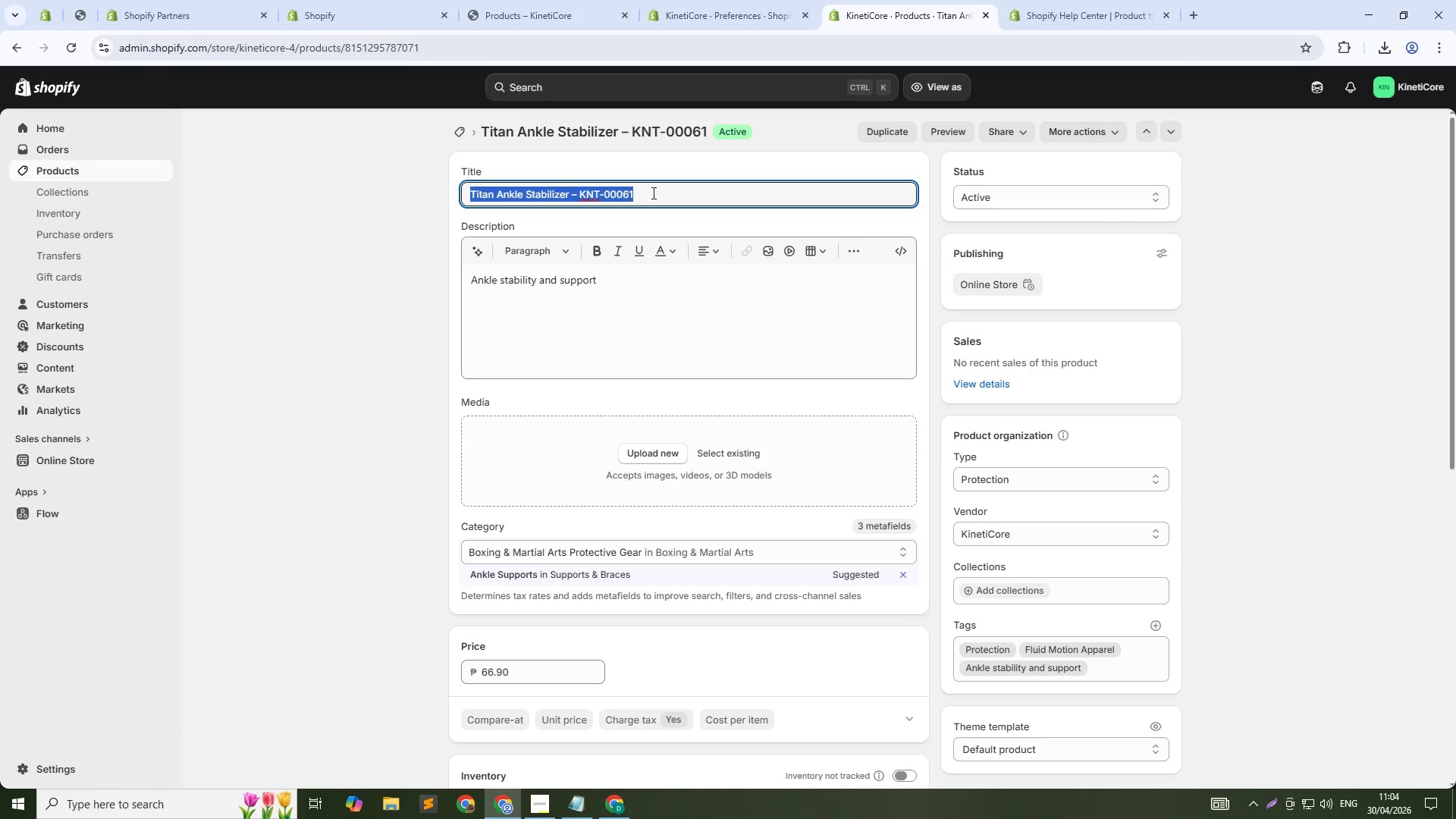 
wait(9.09)
 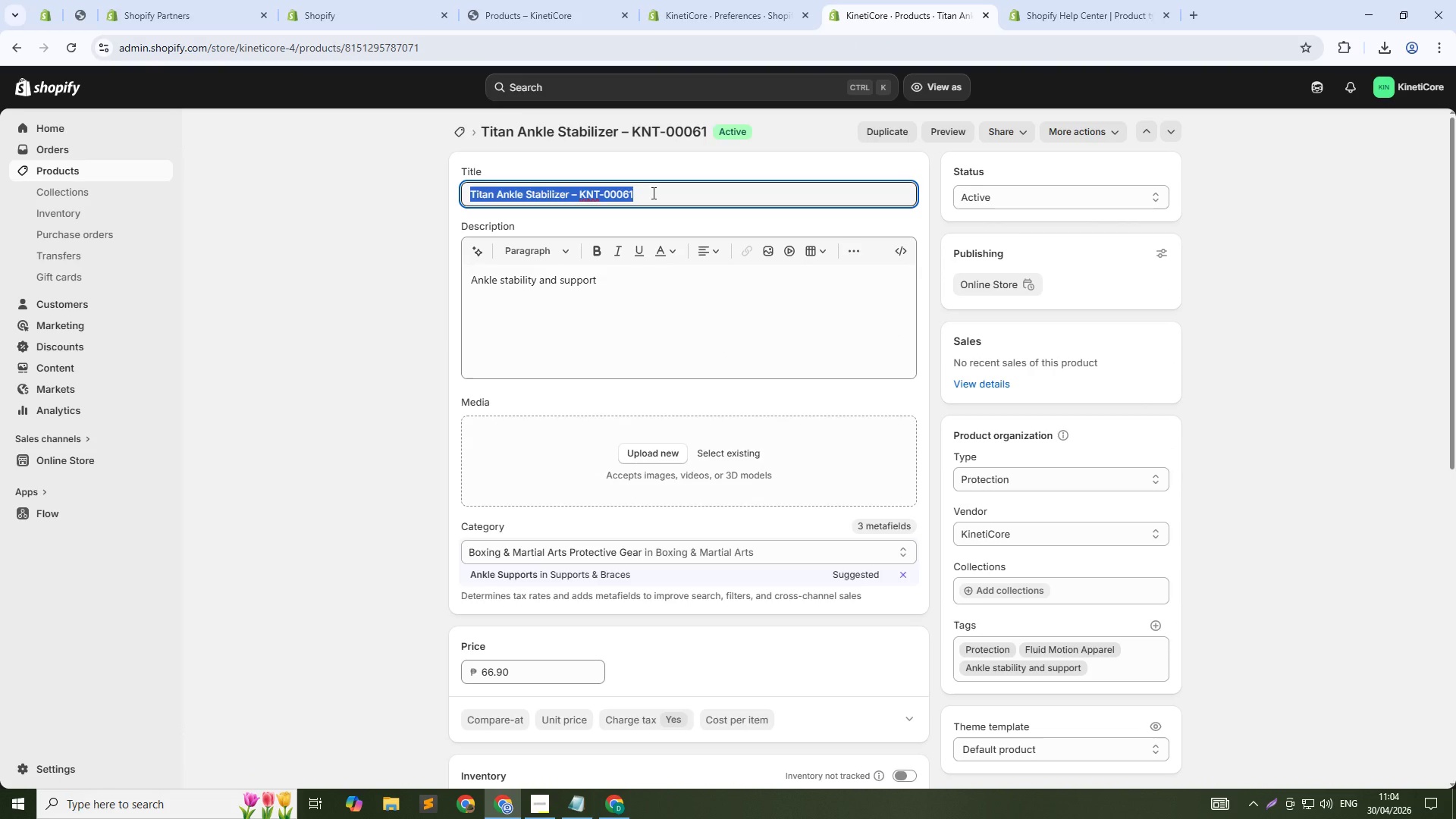 
scroll: coordinate [800, 378], scroll_direction: down, amount: 19.0
 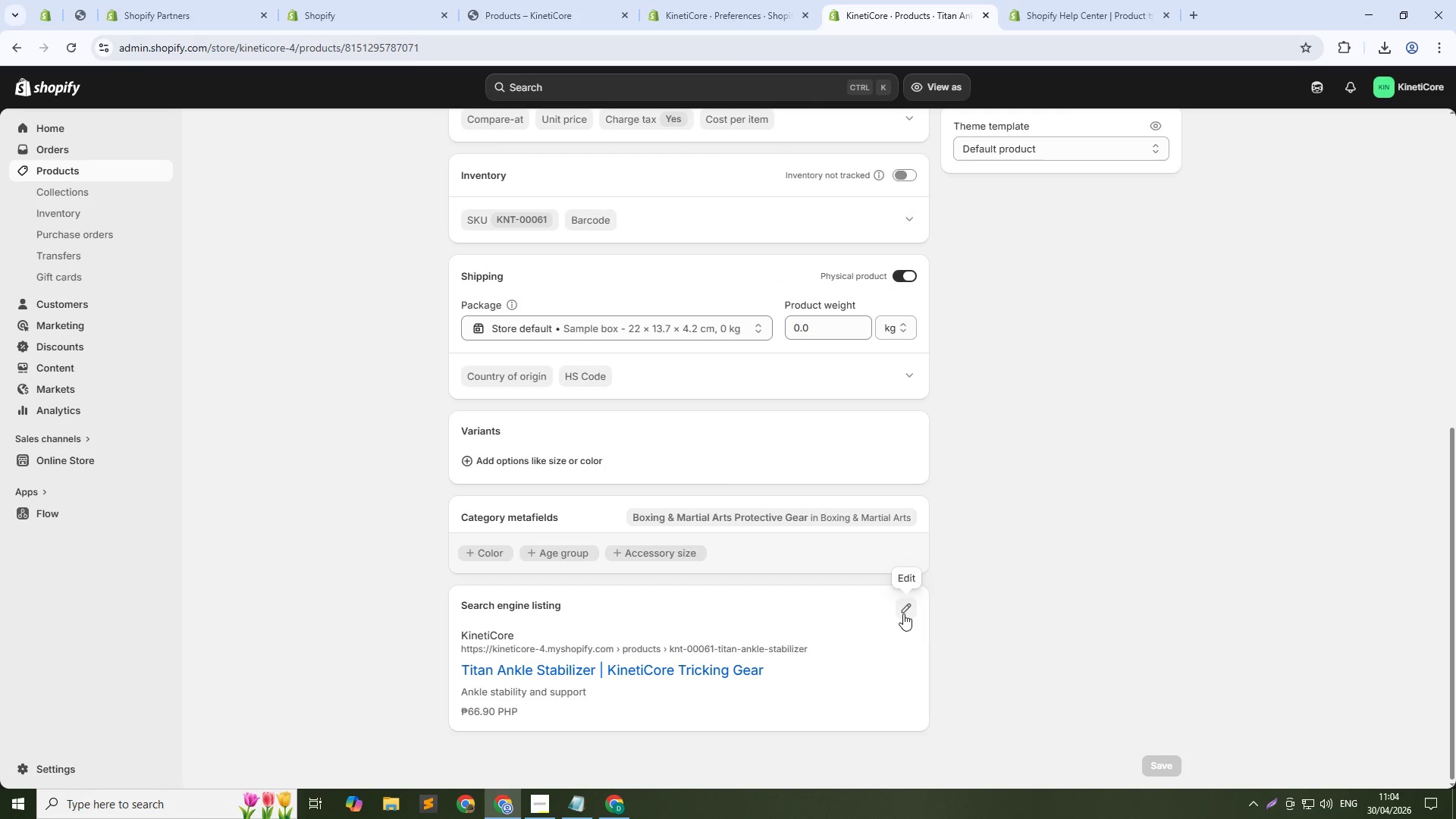 
left_click([903, 610])
 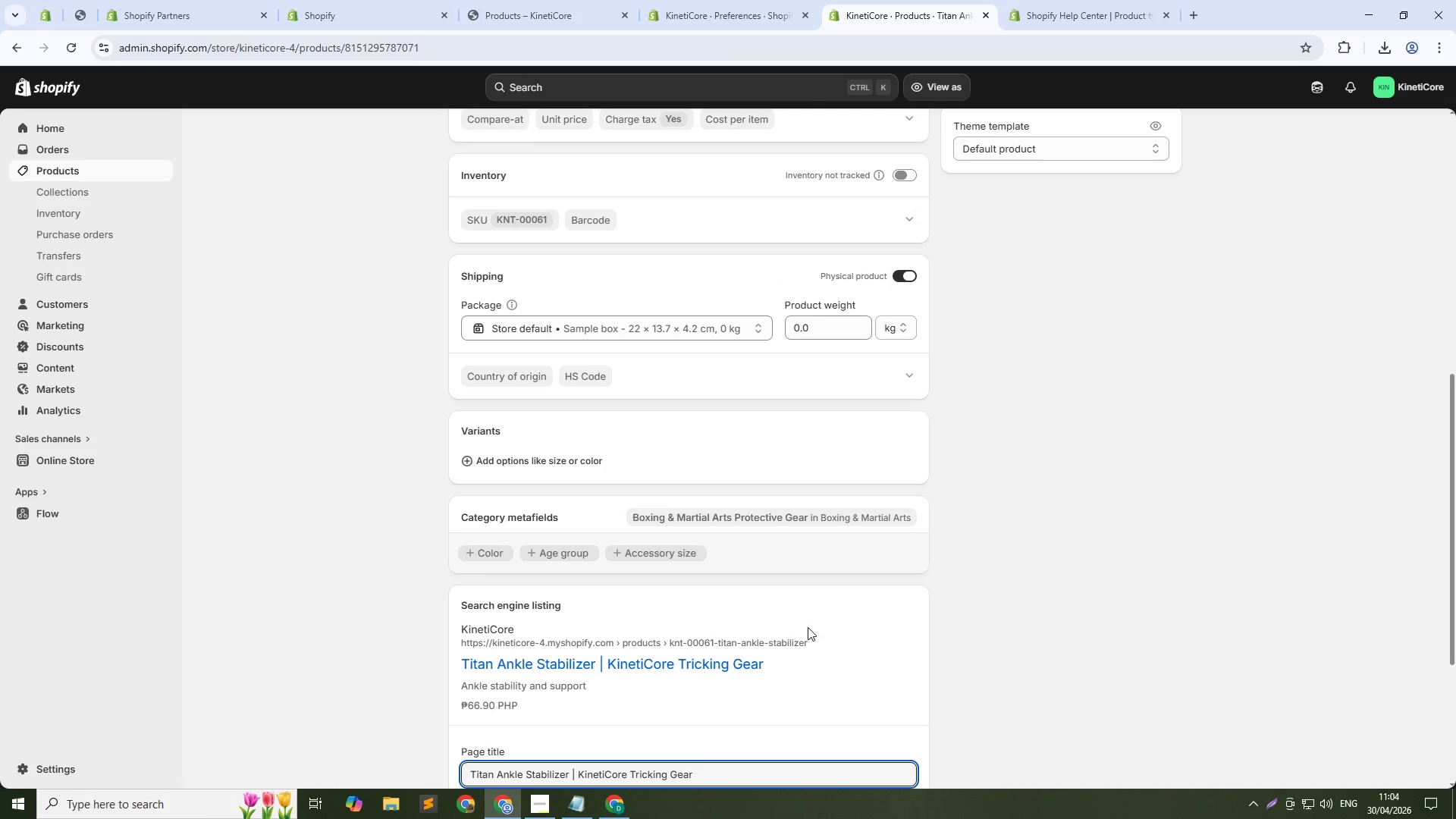 
scroll: coordinate [746, 634], scroll_direction: down, amount: 3.0
 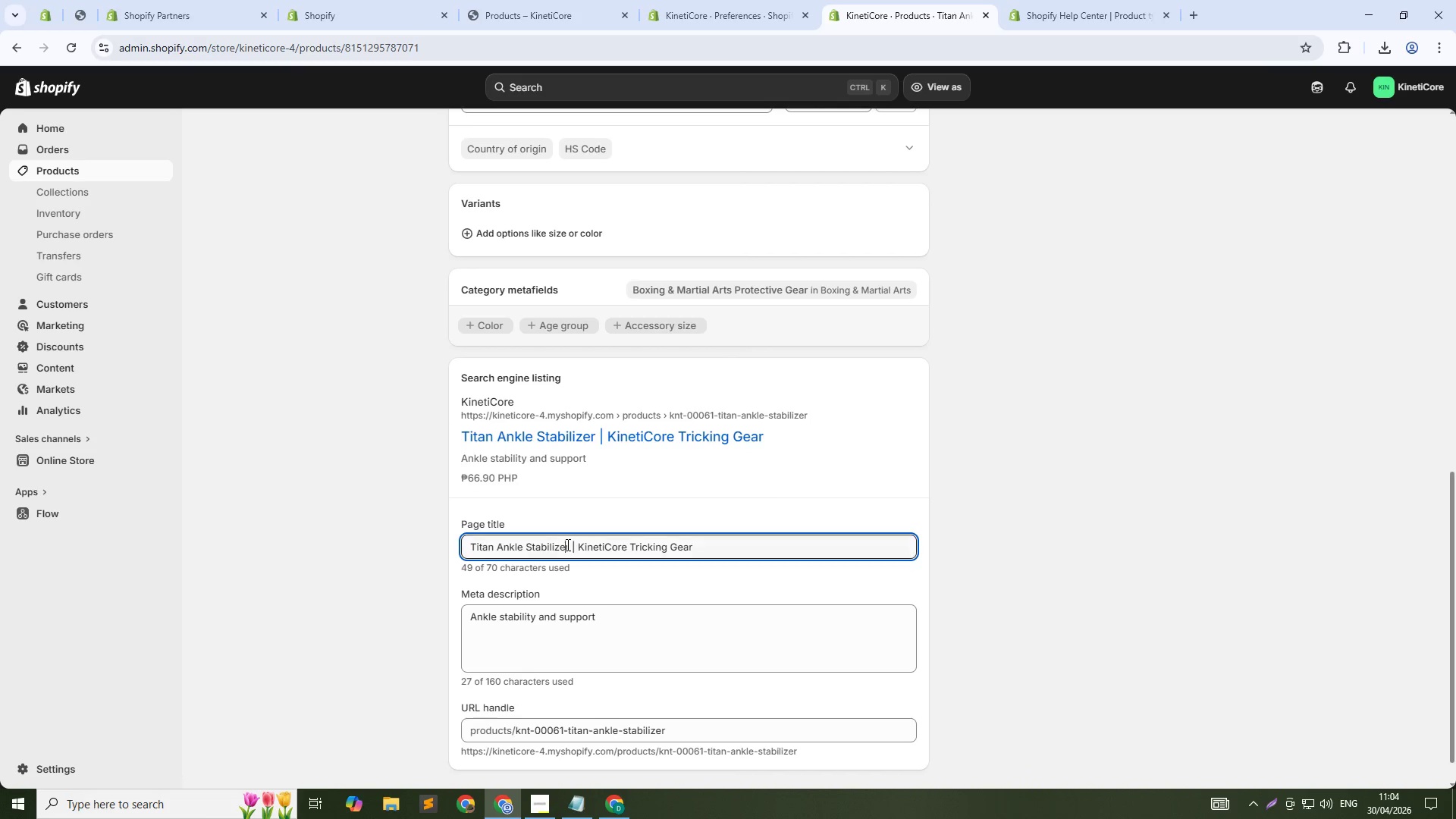 
key(ArrowRight)
 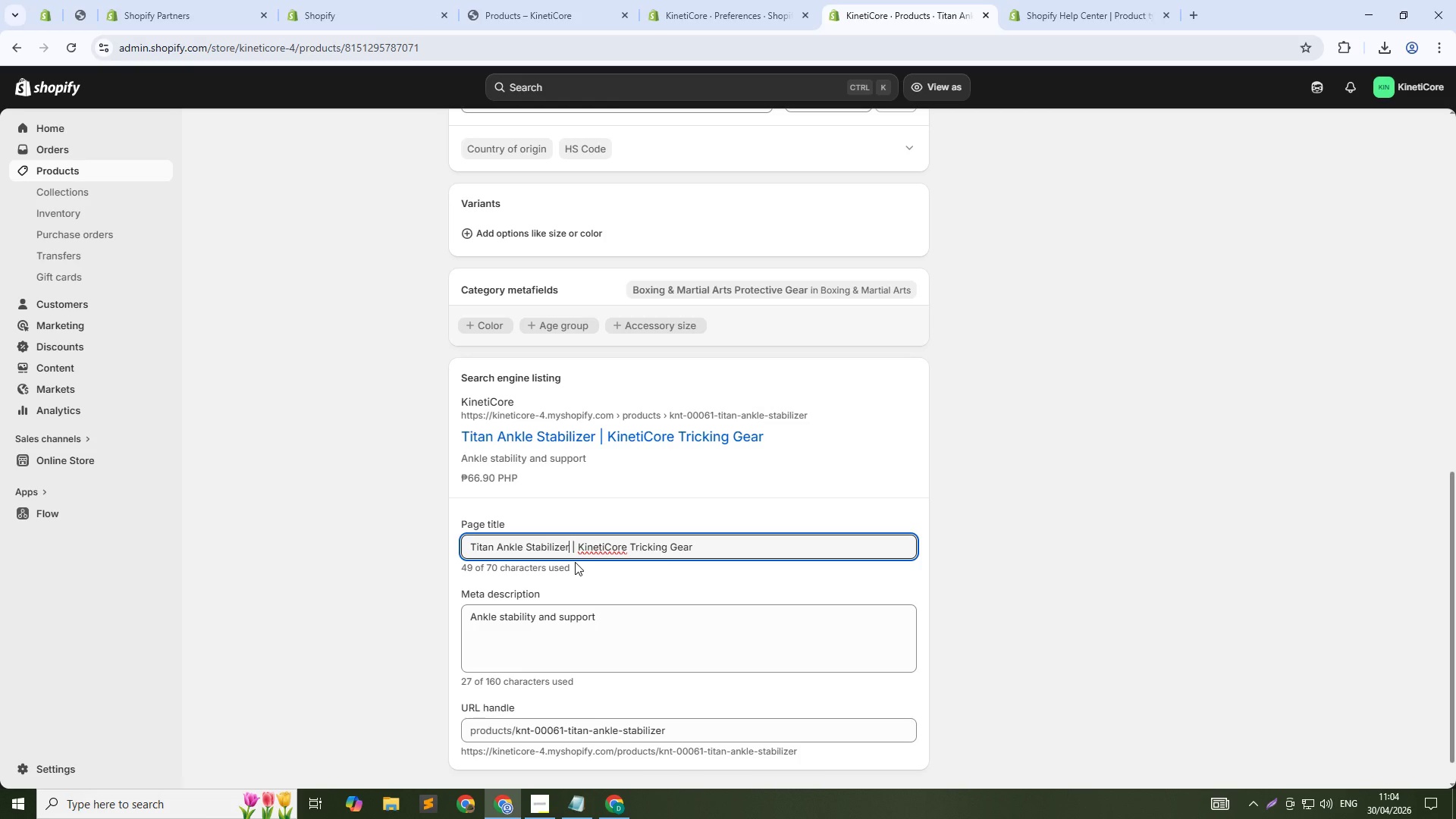 
key(Control+Shift+ArrowDown)
 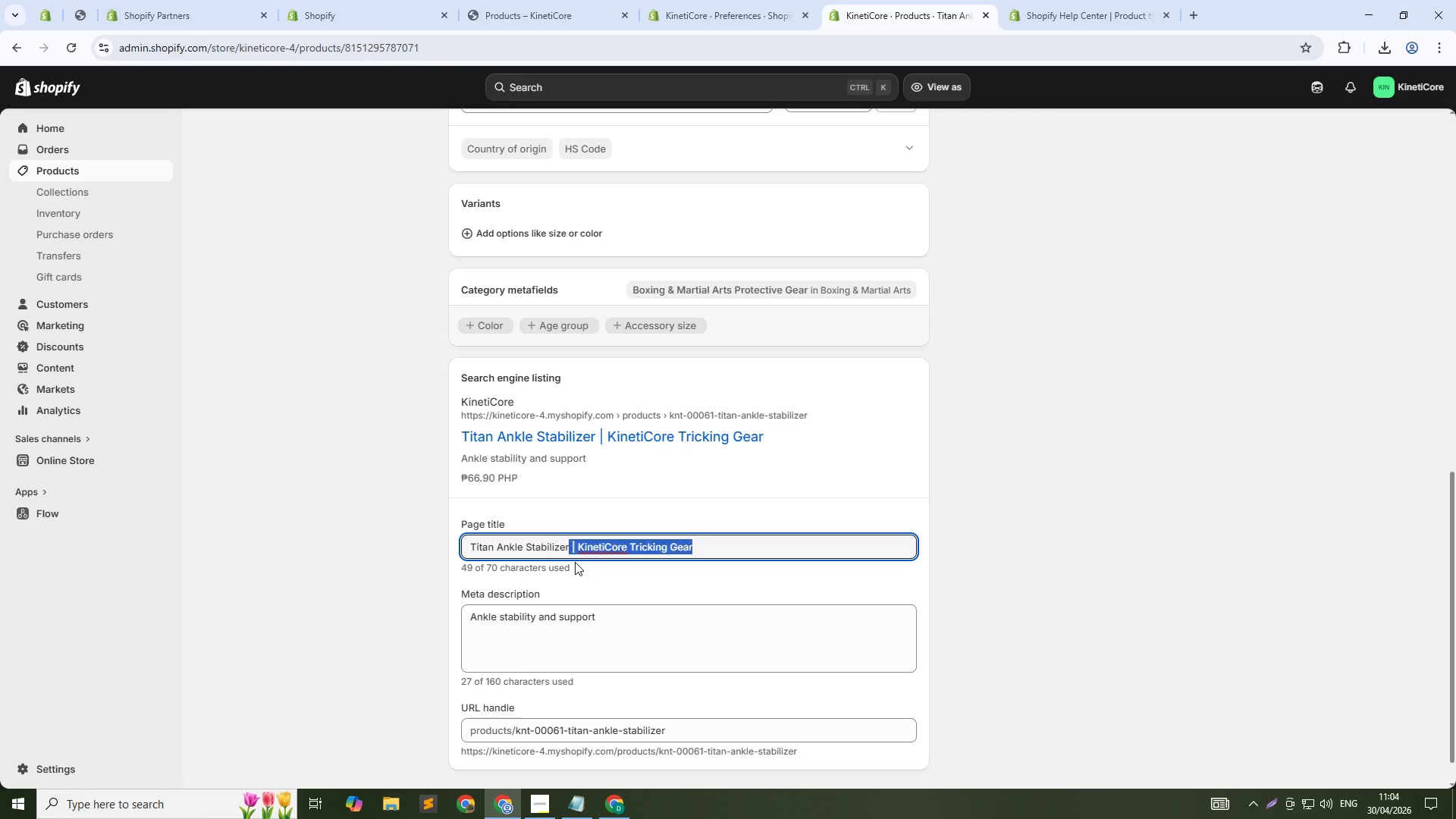 
key(Backspace)
 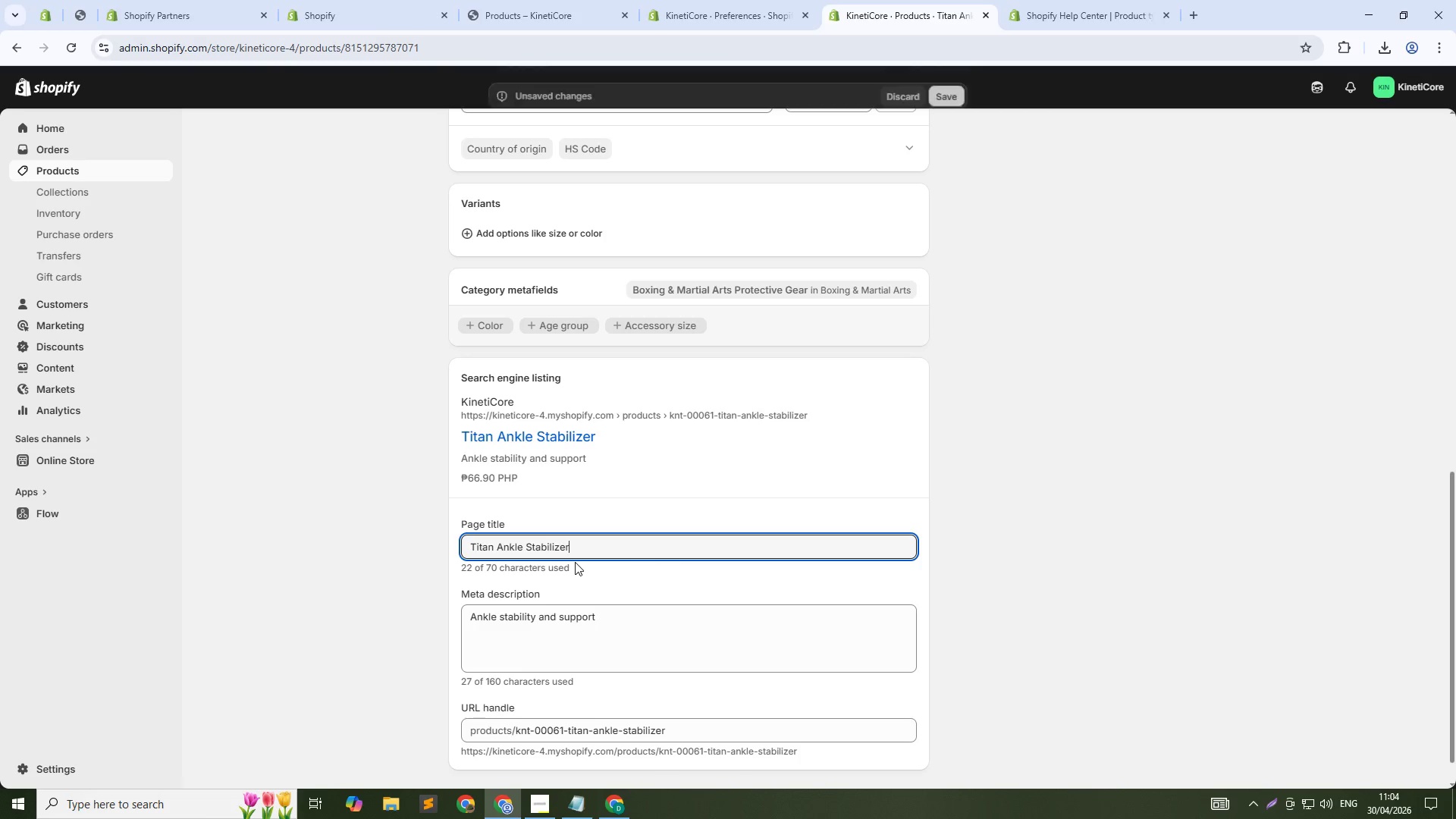 
key(Tab)
 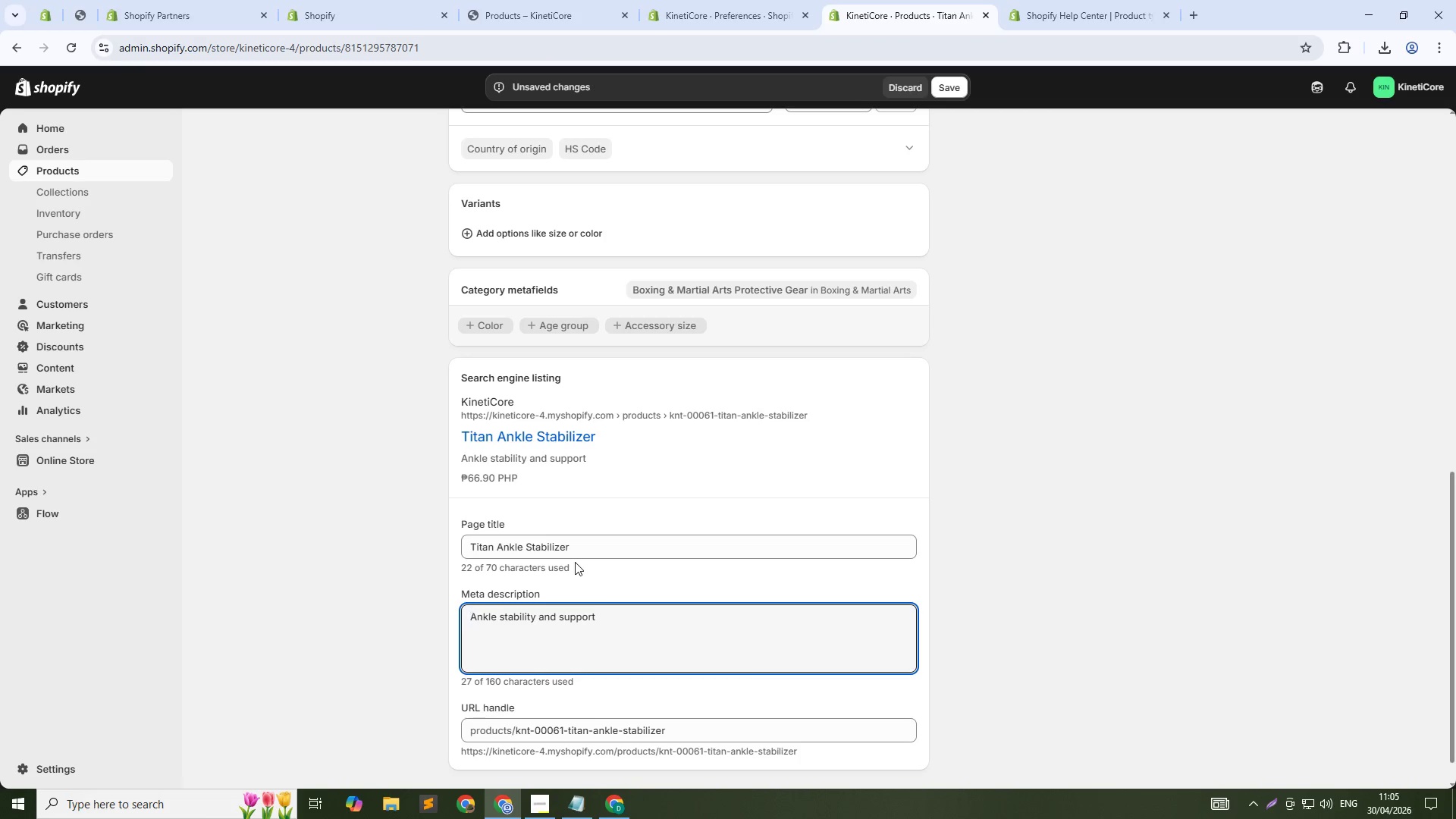 
key(Control+A)
 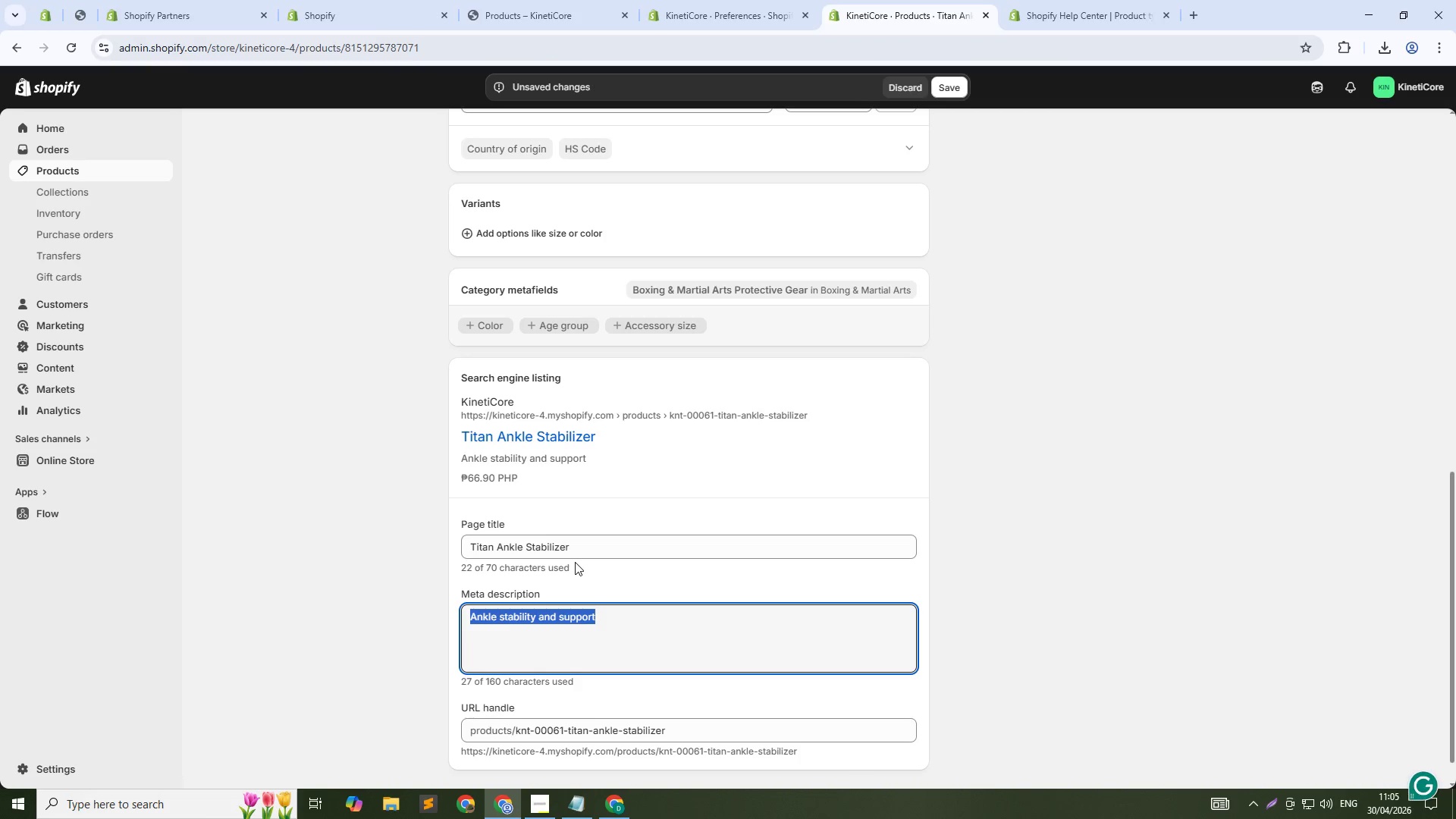 
type(Extra cushioning for impact protection. Figure-8 strap system. For parkour and acrobatic training,)
key(Backspace)
type(. Shop now.)
 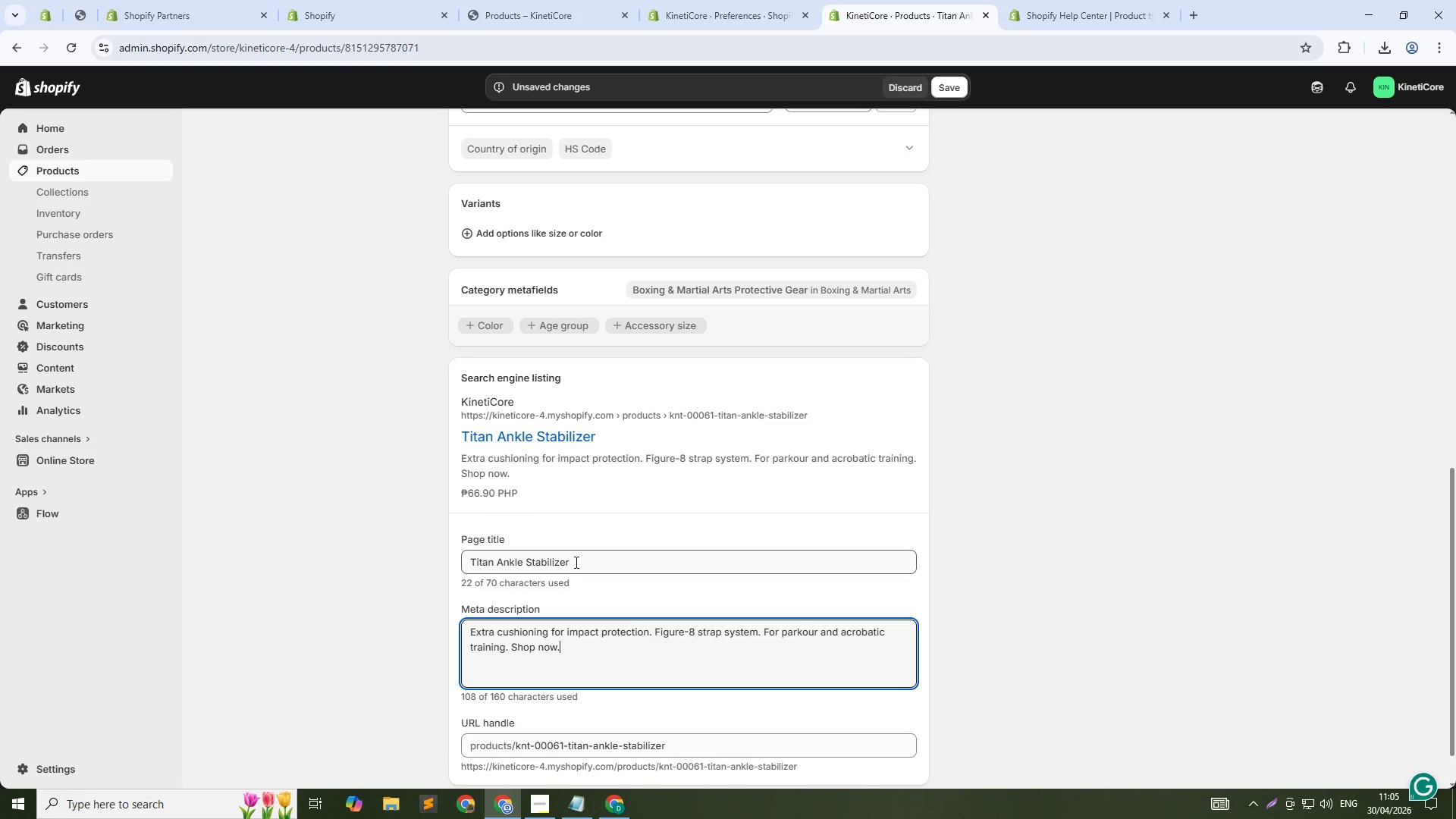 
left_click([700, 739])
 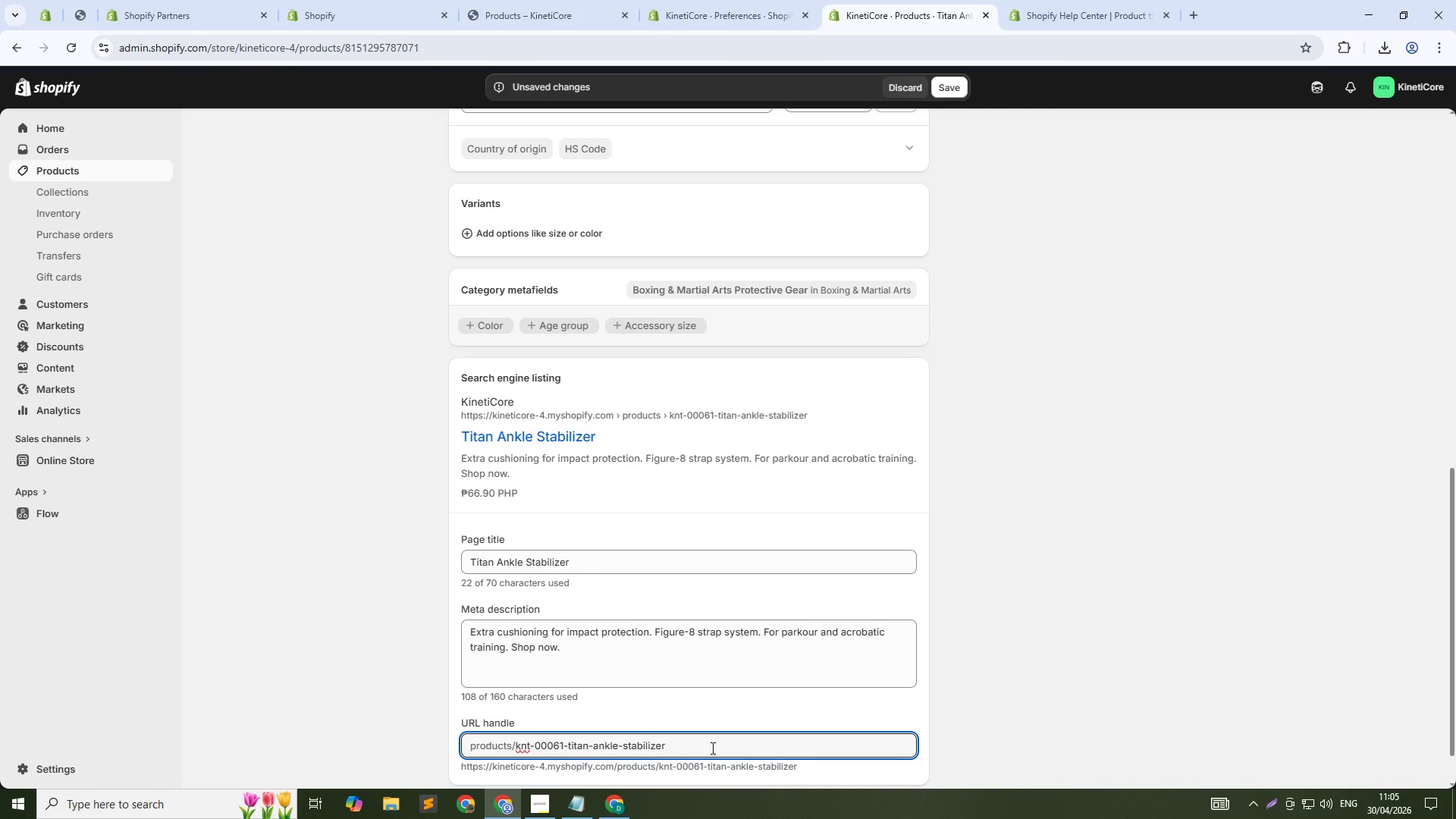 
key(NumpadSubtract)
 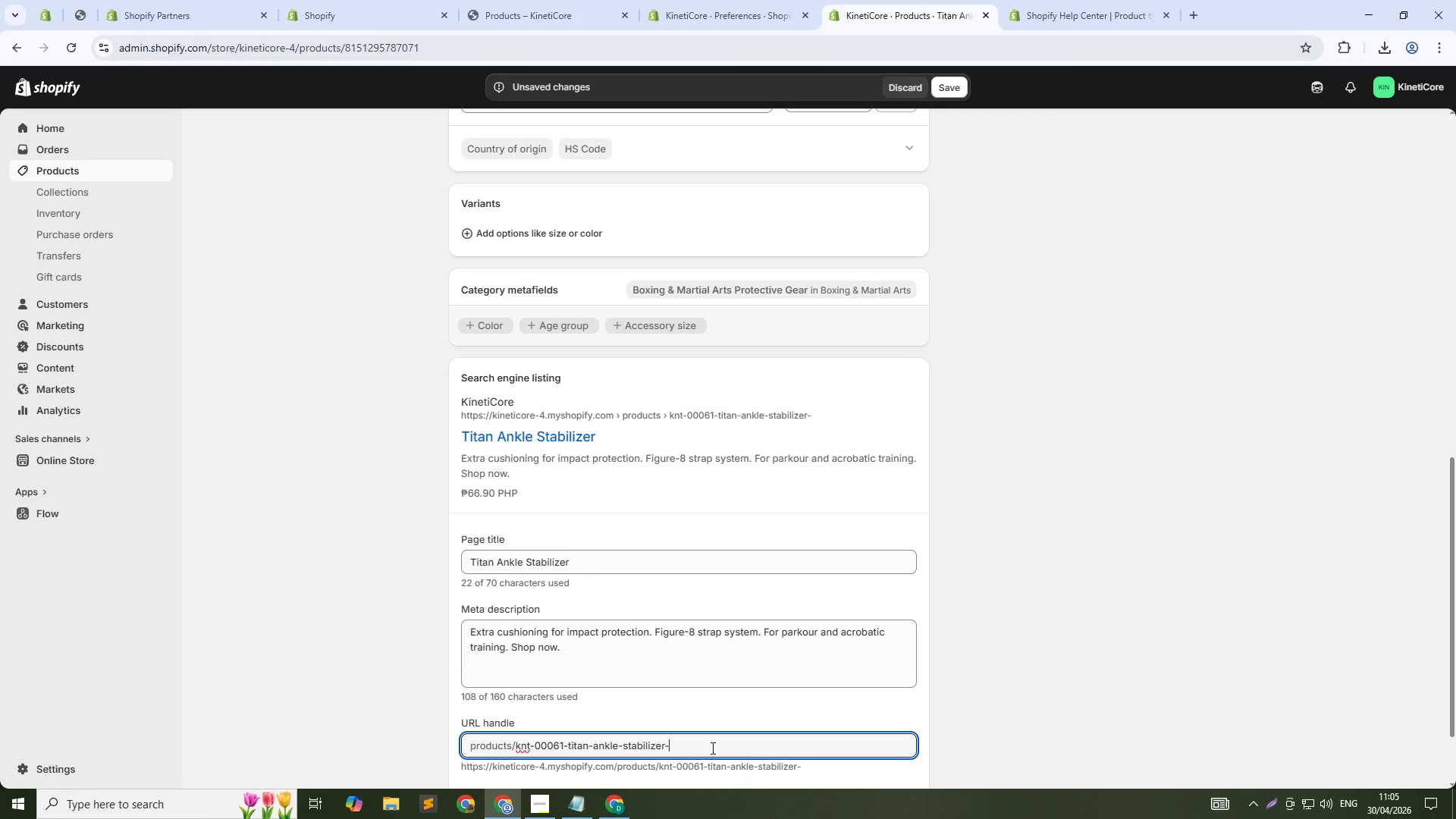 
key(Numpad6)
 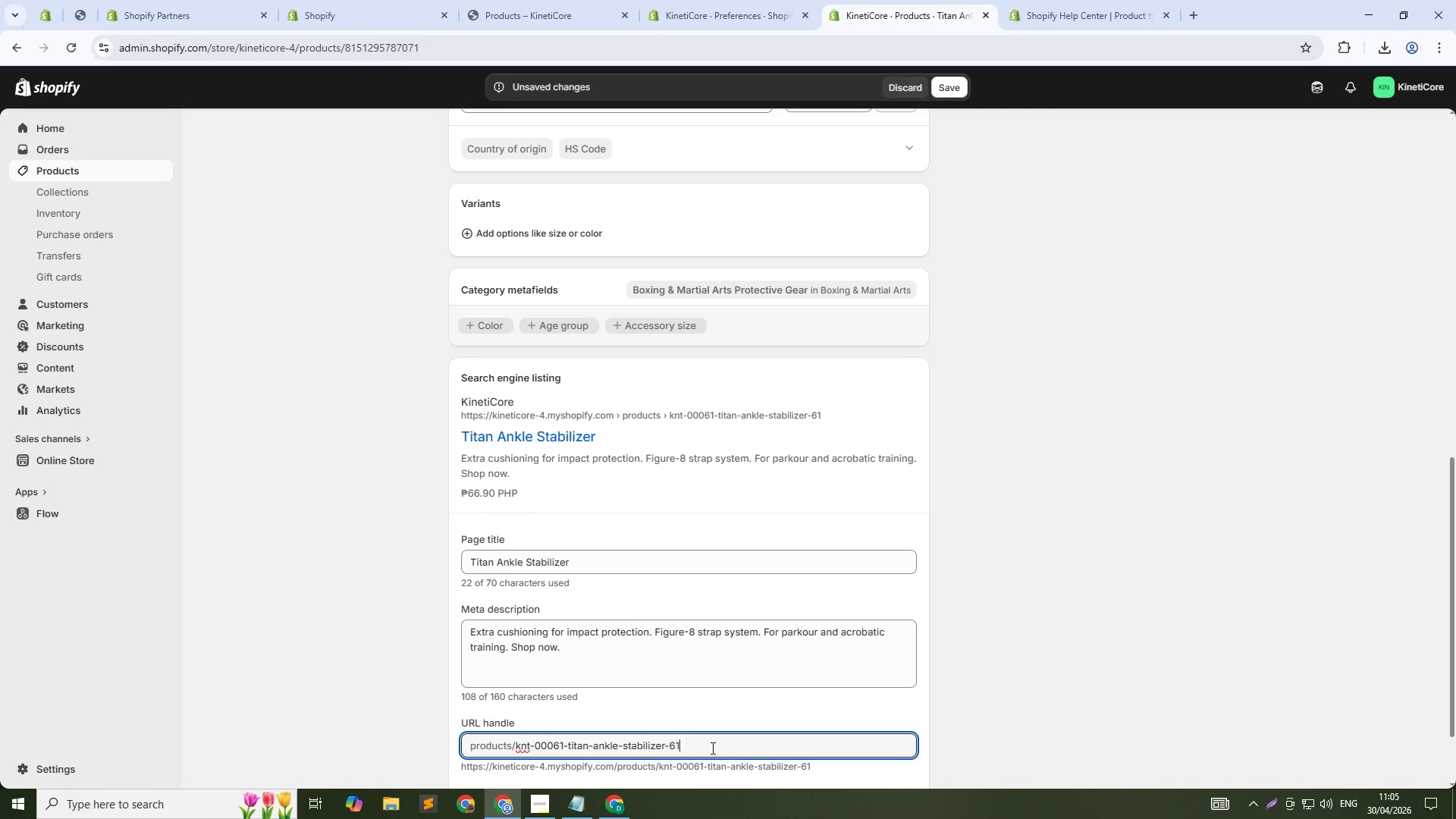 
key(Numpad1)
 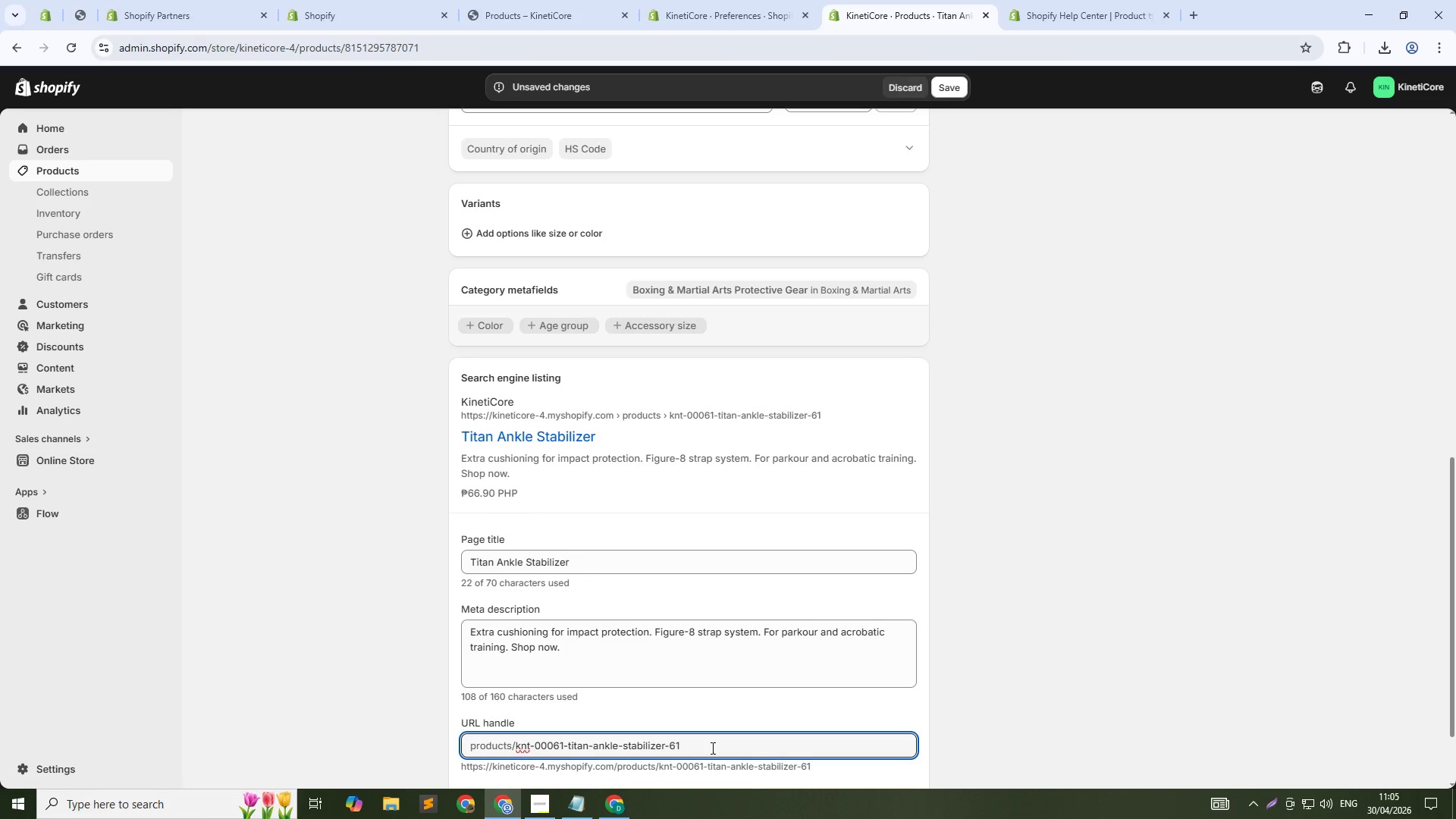 
hold_key(key=ArrowLeft, duration=1.28)
 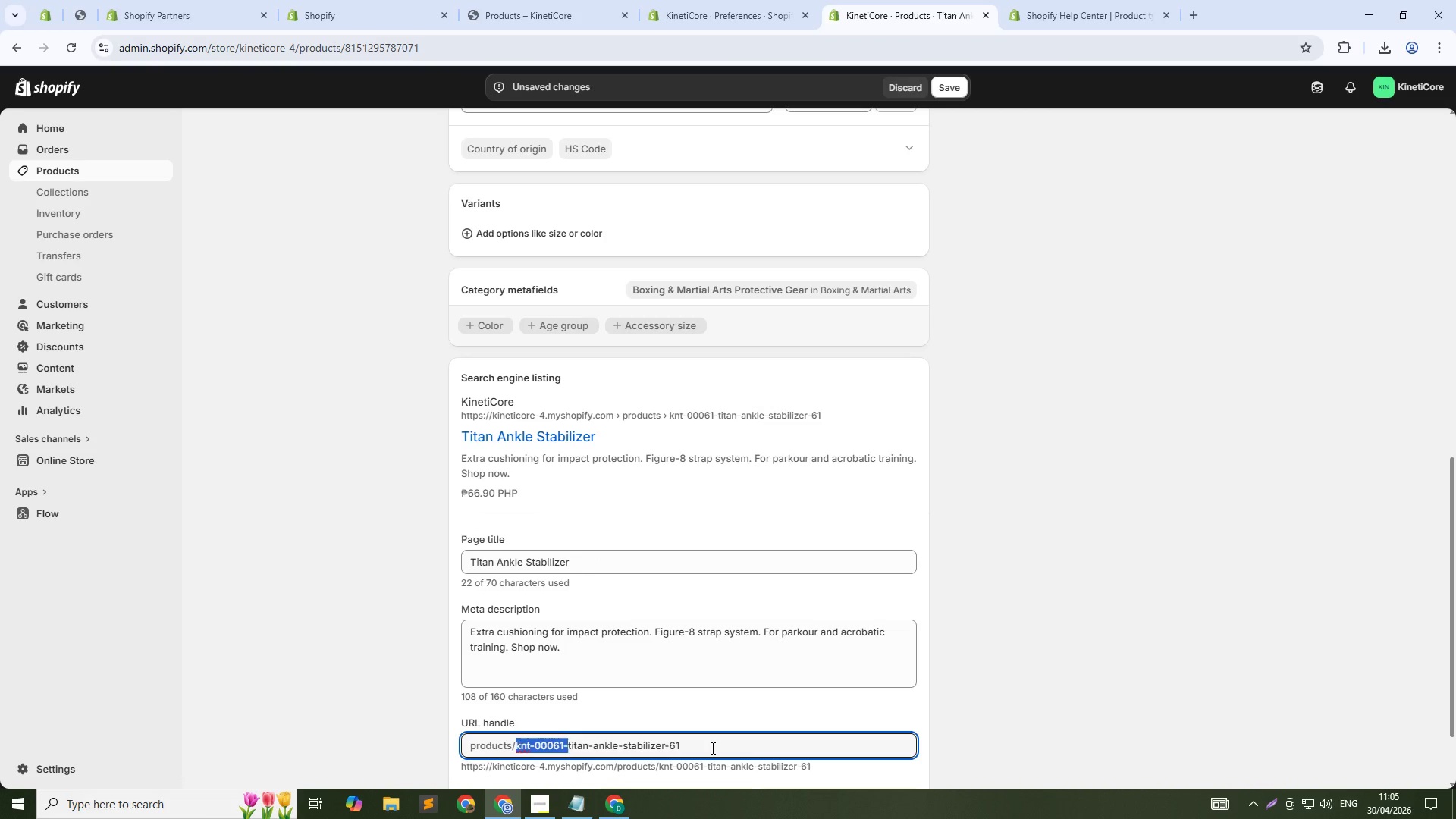 
key(Control+Shift+ShiftLeft)
 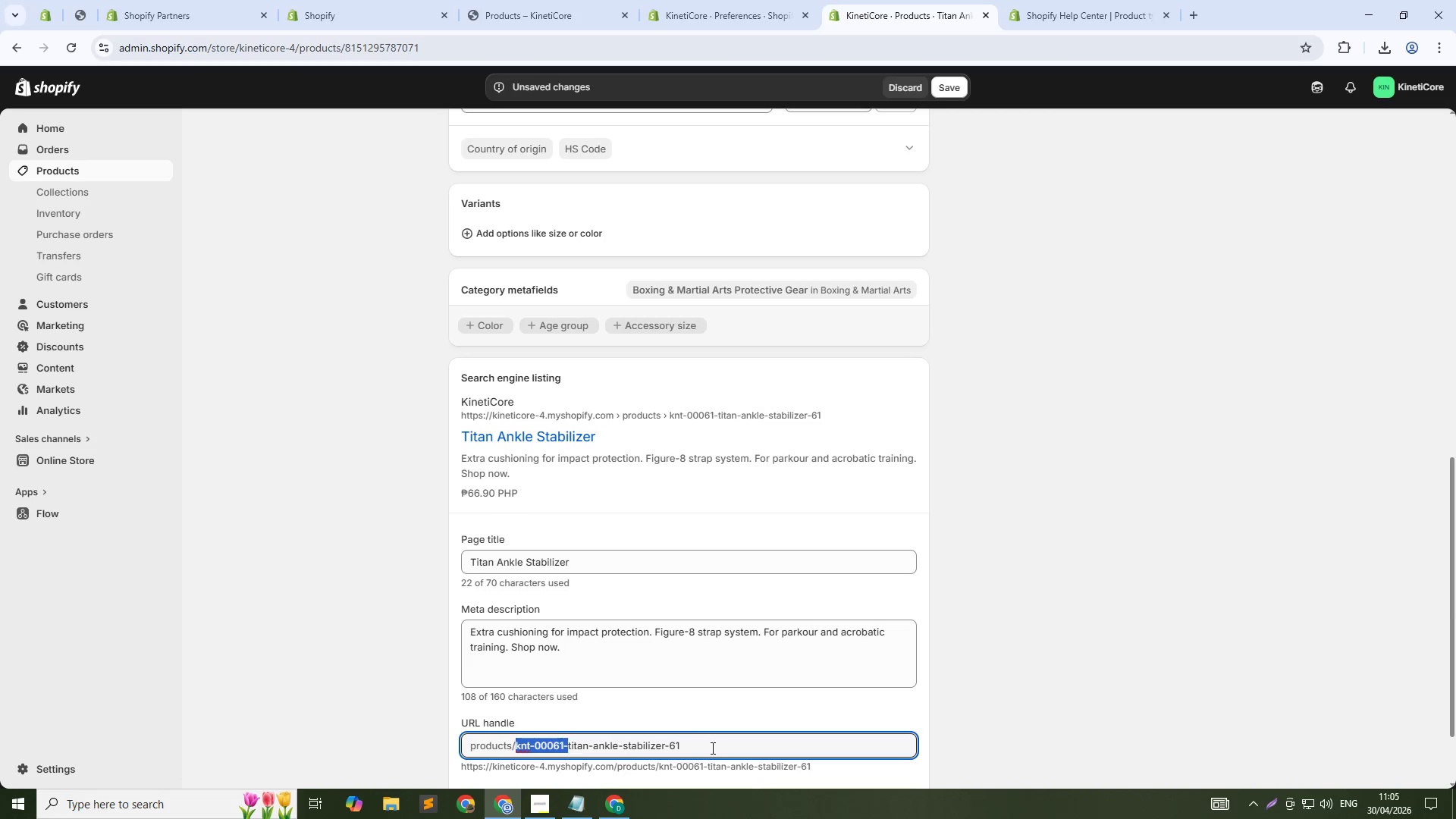 
key(Control+Shift+ArrowUp)
 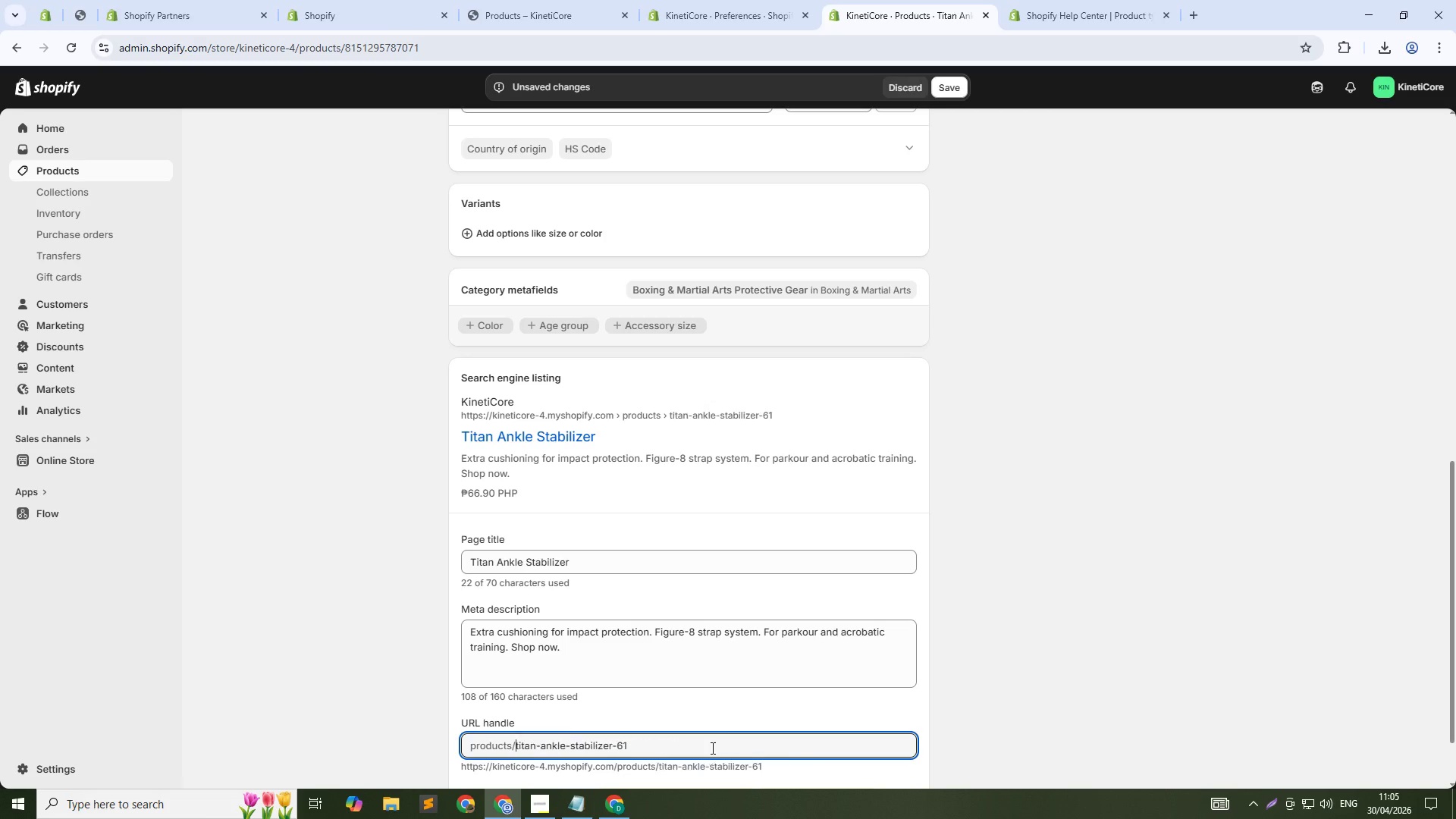 
key(Backspace)
 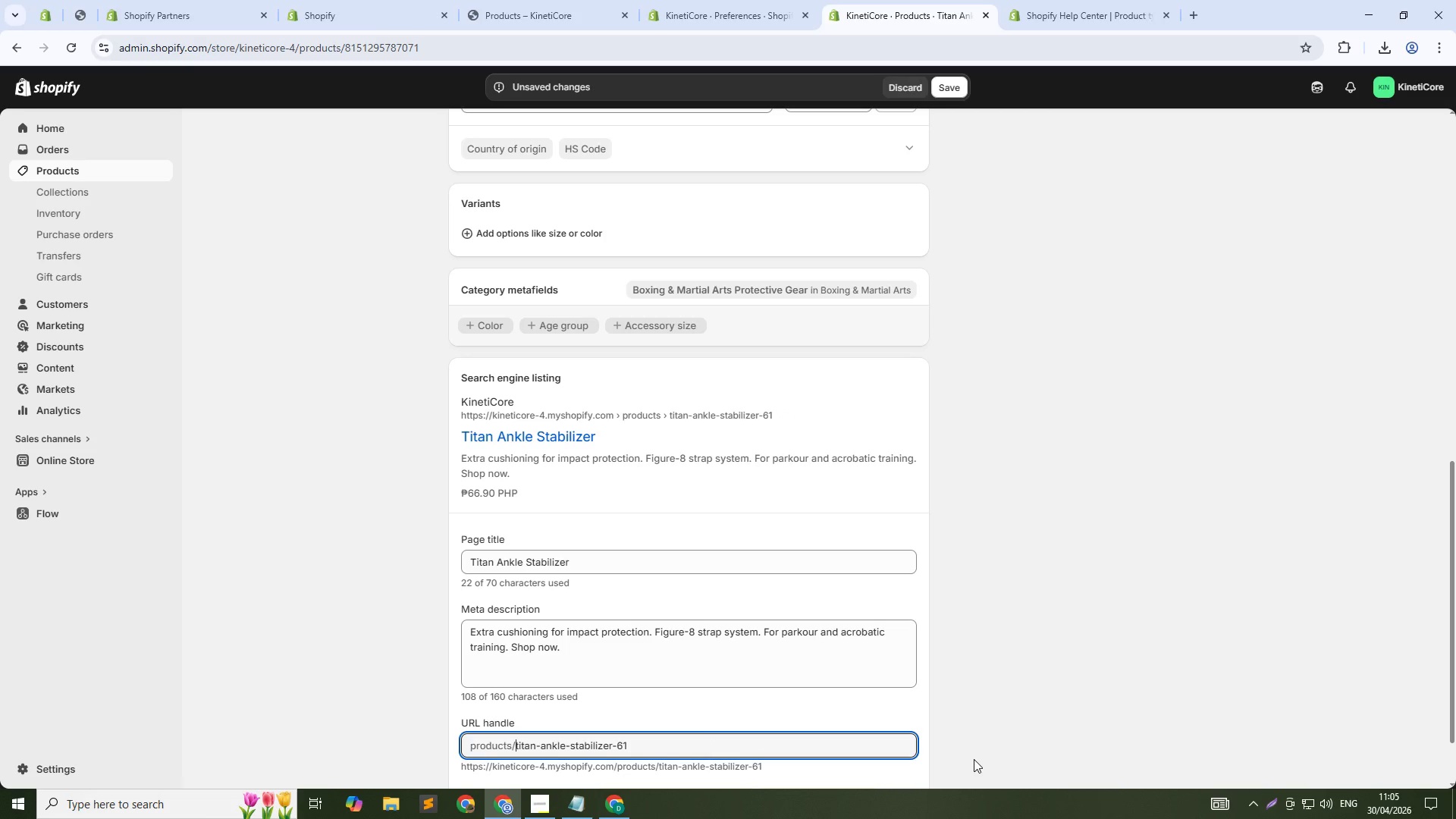 
scroll: coordinate [903, 742], scroll_direction: up, amount: 21.0
 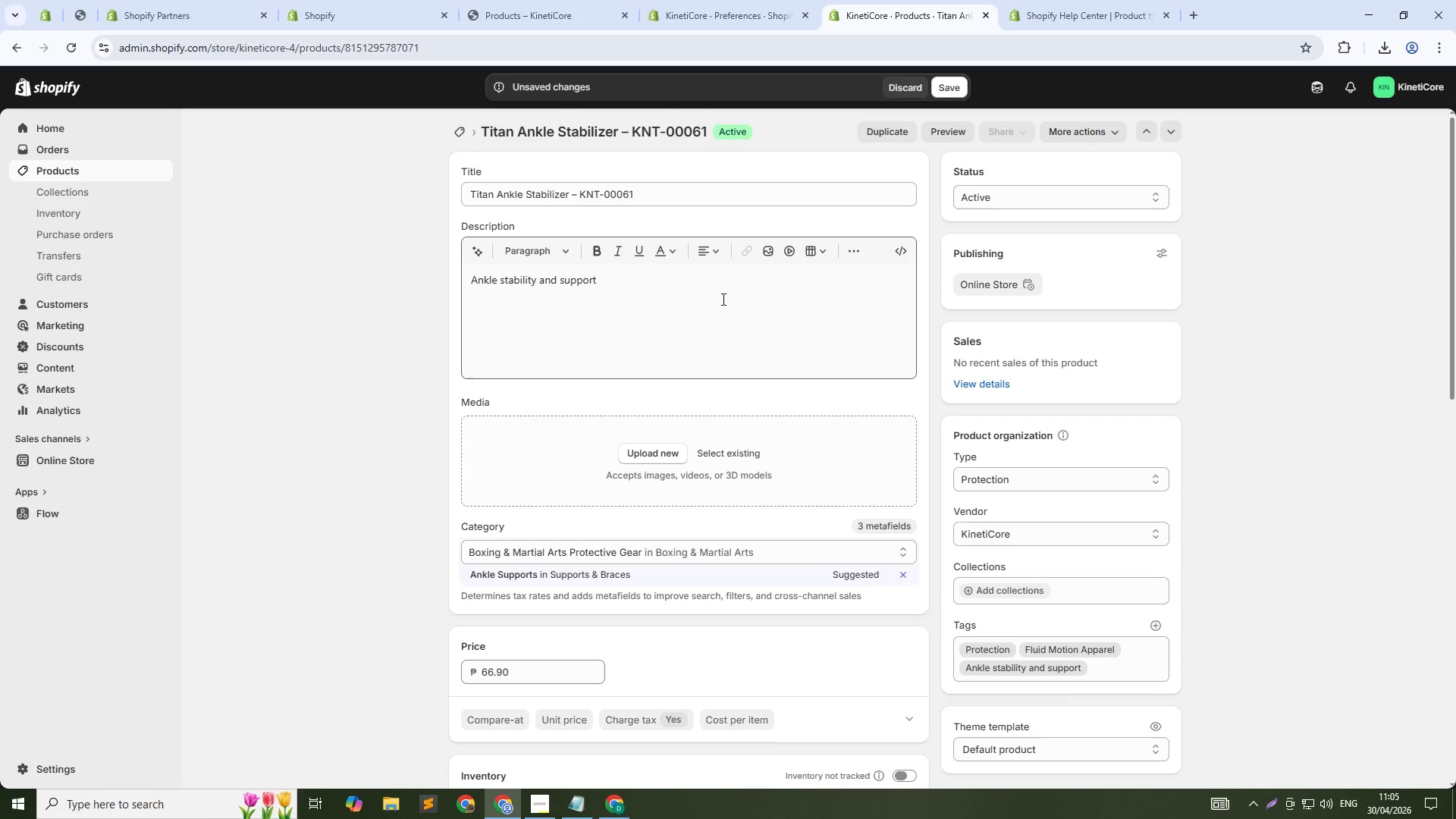 
left_click([721, 299])
 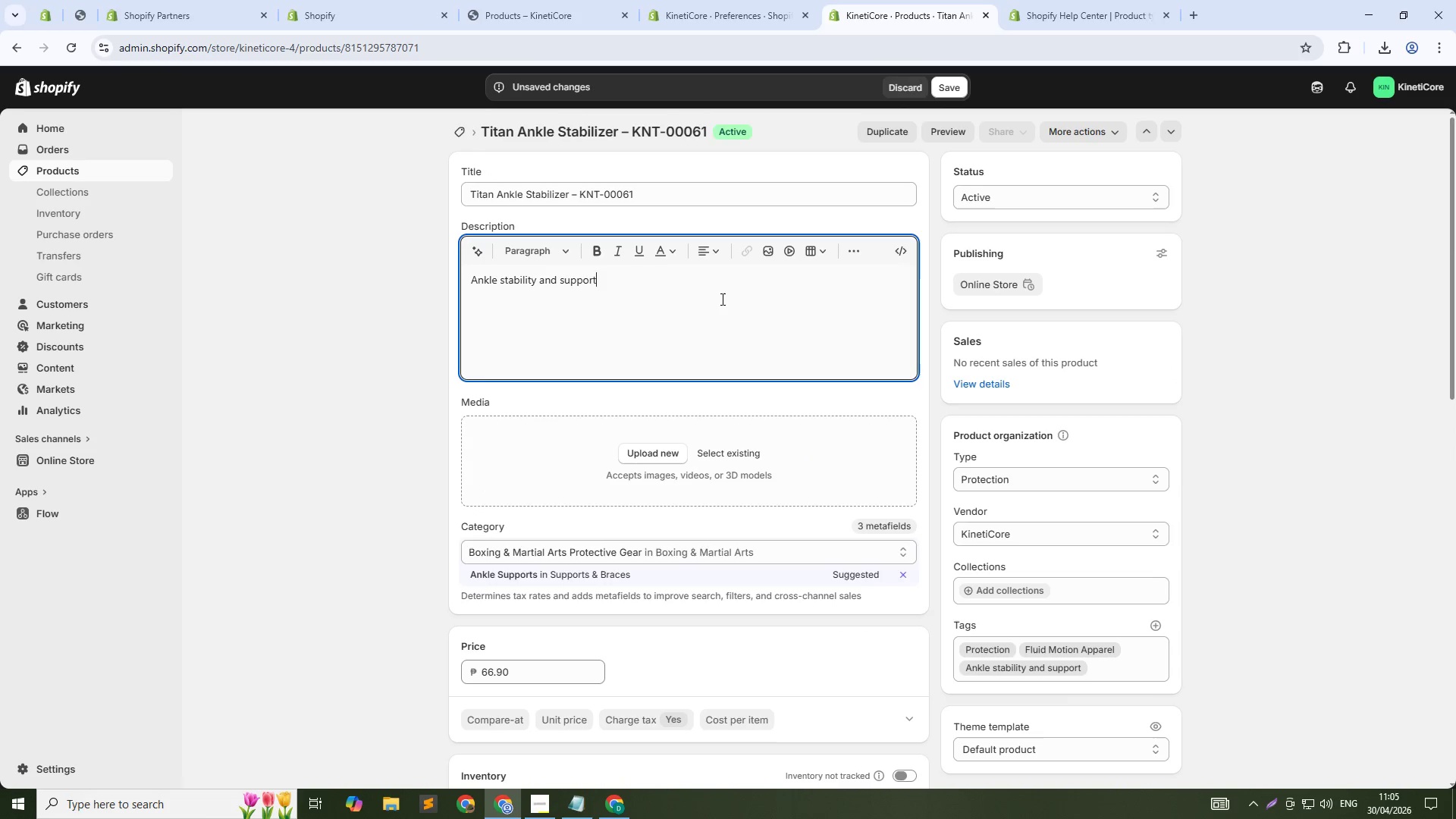 
key(Control+A)
 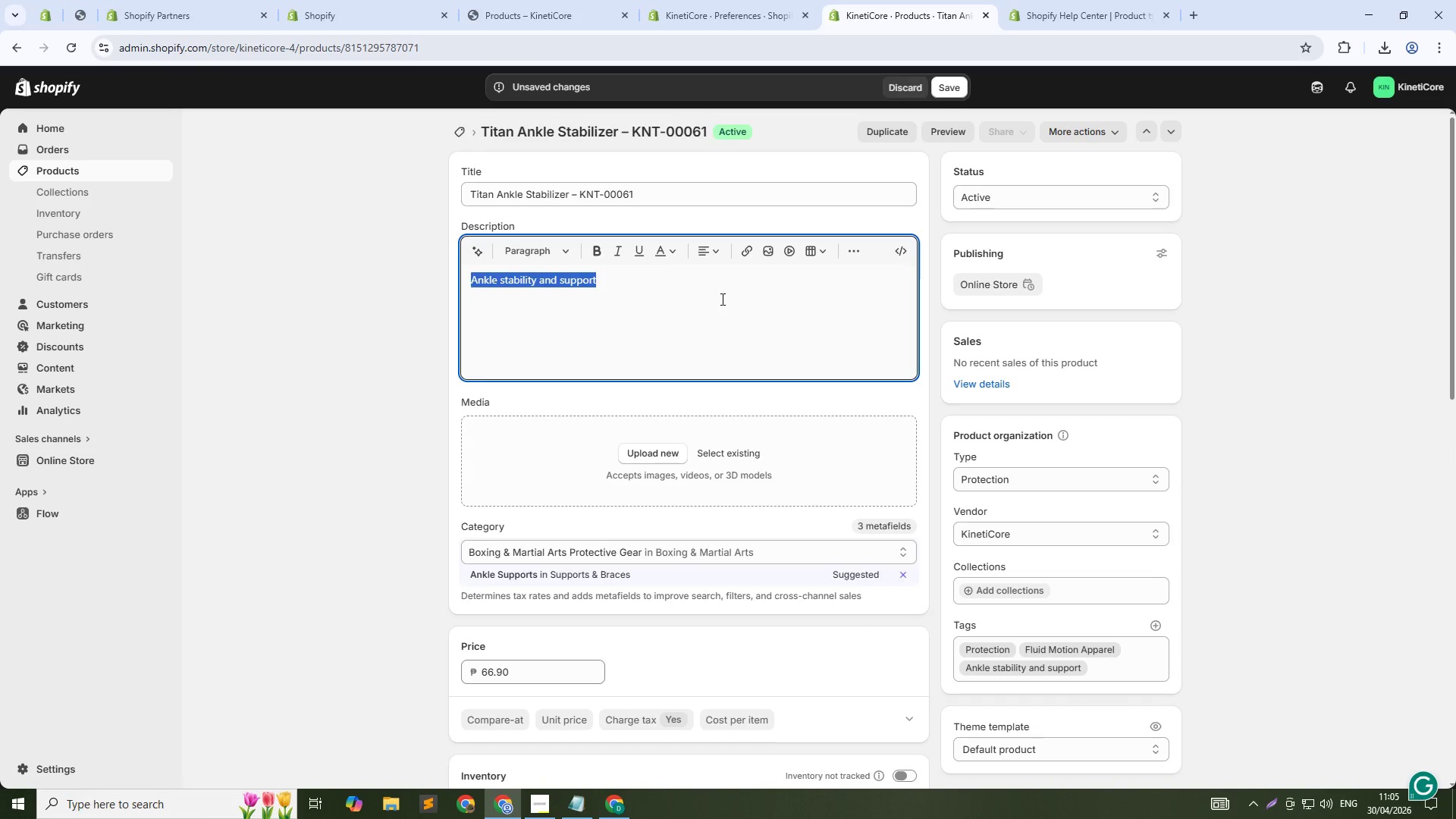 
type(Titan Ankle Stabilizer features extra cushioning around the ankle joint for impact protection during hard landings. The figure- )
key(Backspace)
type(8 strap system locks the ankle in place while the cushioning abo)
key(Backspace)
type(sorbs shc)
key(Backspace)
type(ock. Breathable neoprene keeps the joint warm. Low-profile design fits inside any shoe. Built for athletes who land hard and need stability.)
 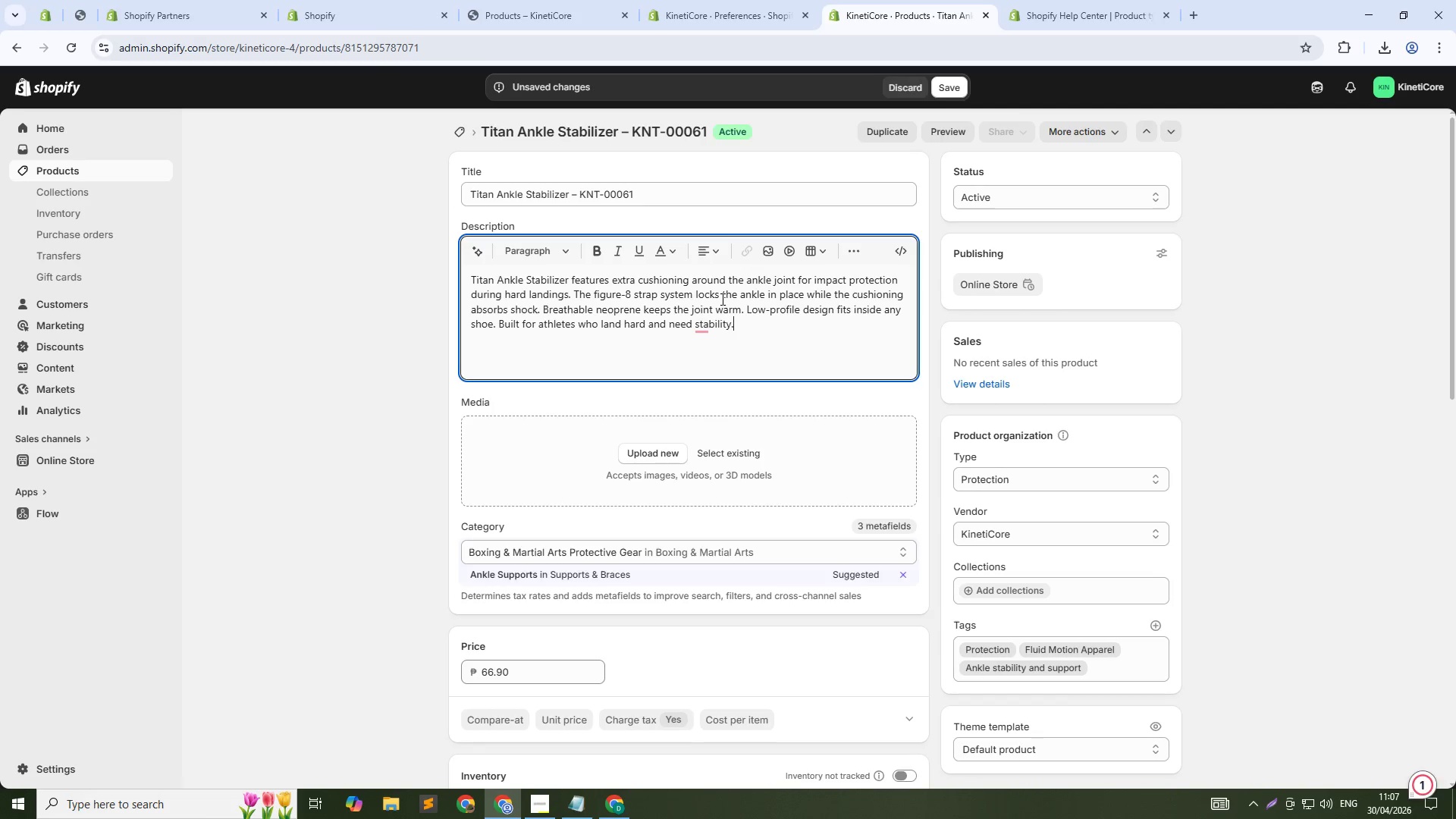 
left_click([942, 91])
 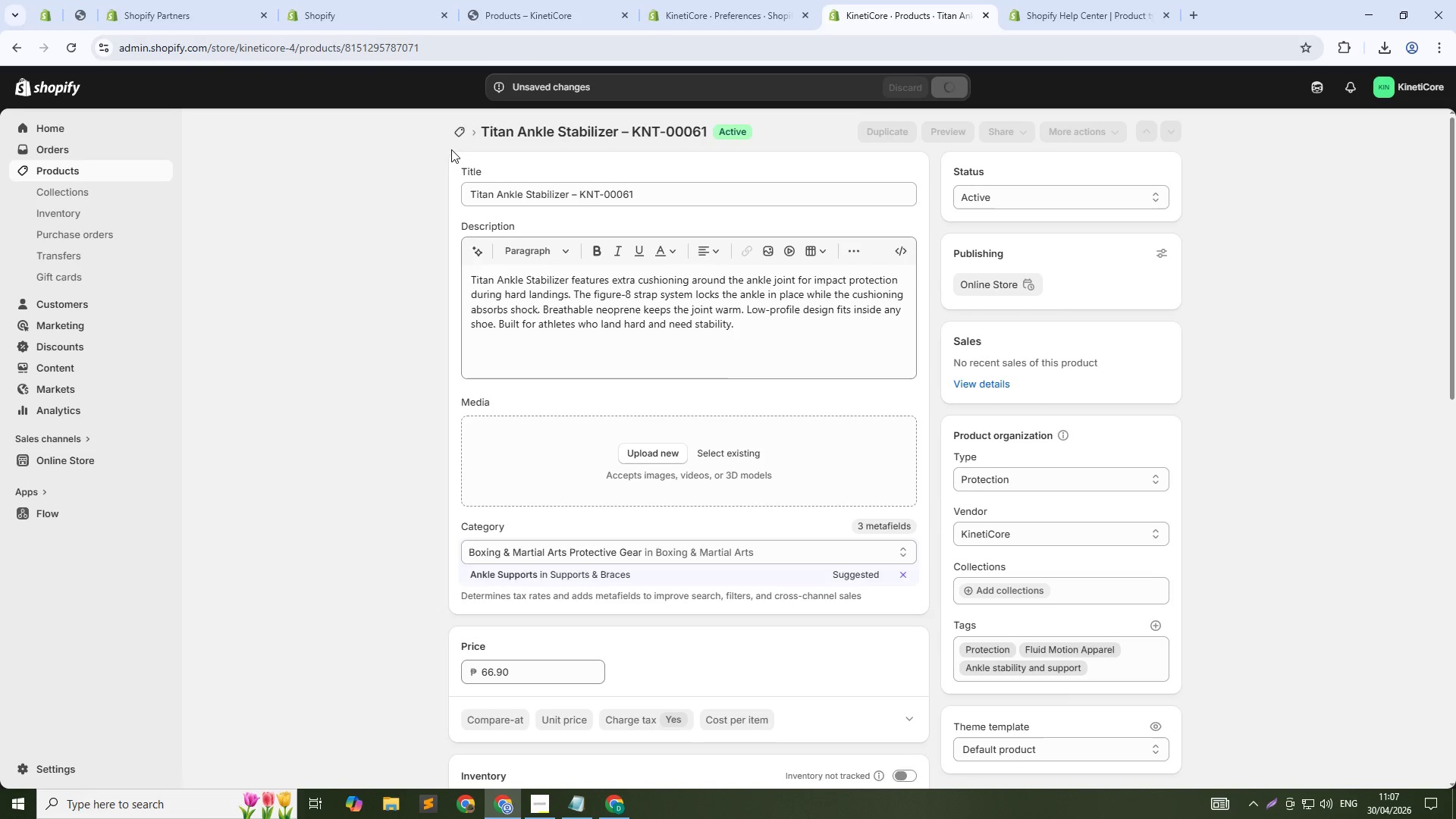 
left_click([452, 133])
 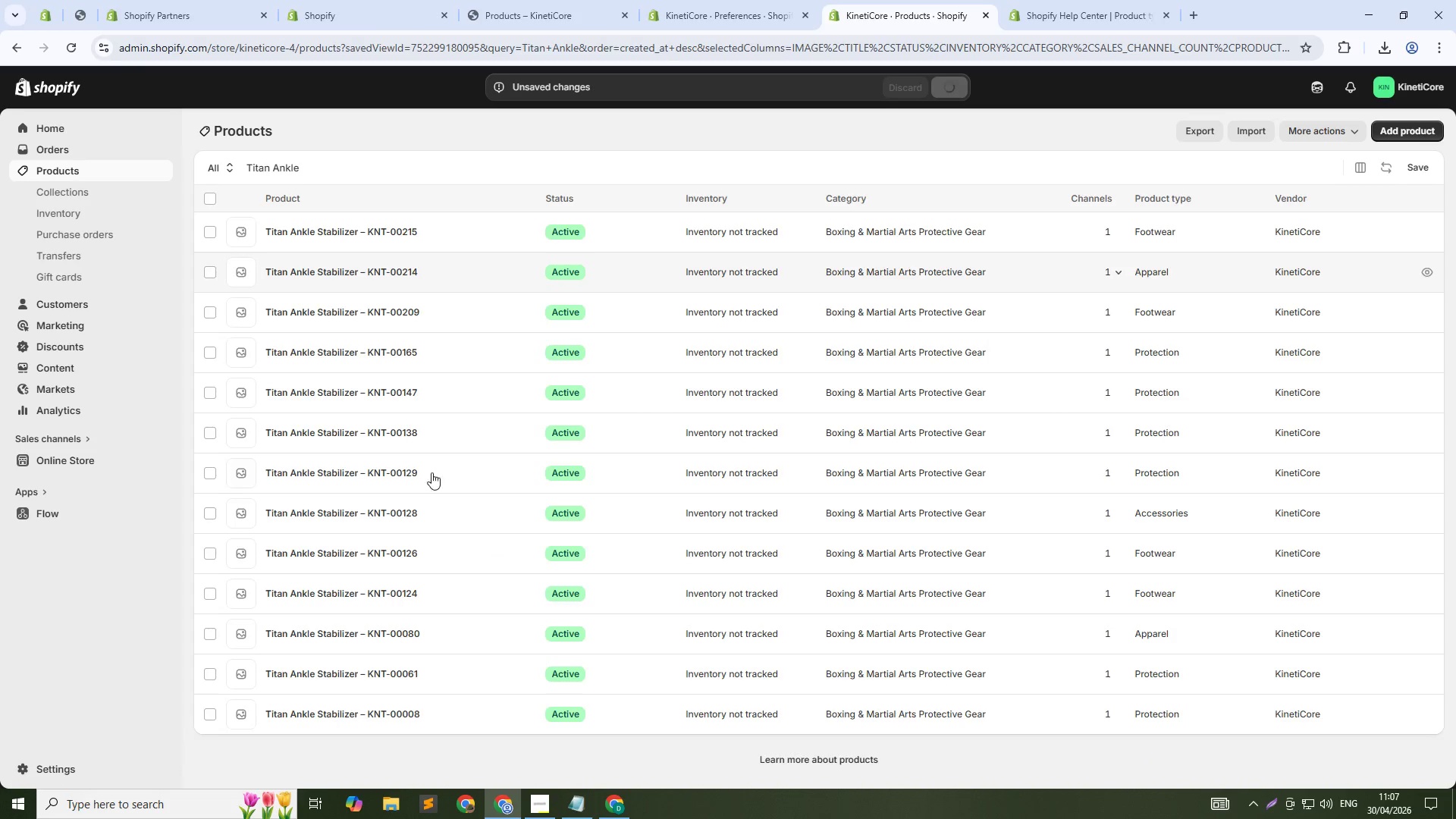 
left_click([411, 630])
 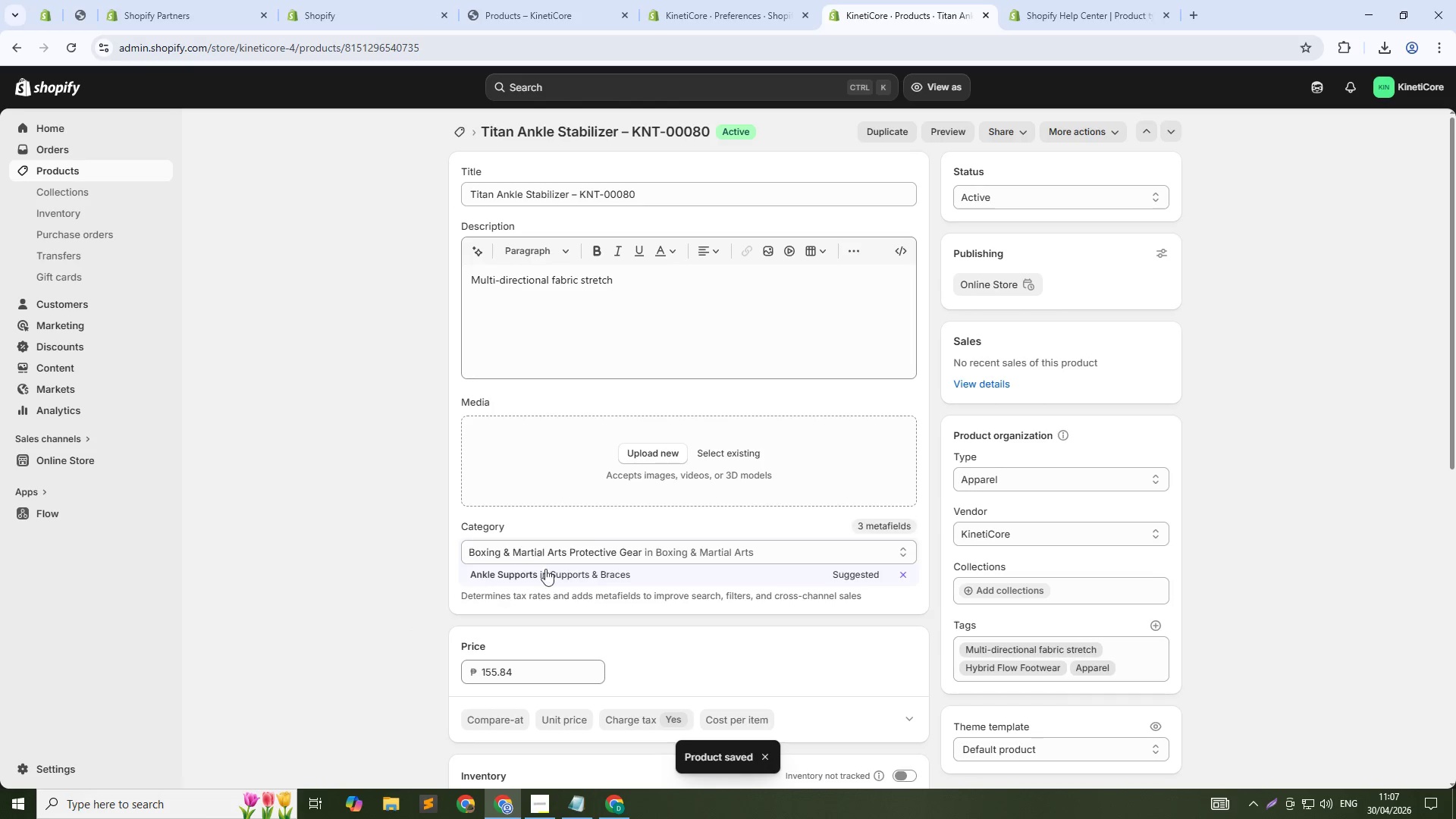 
wait(5.19)
 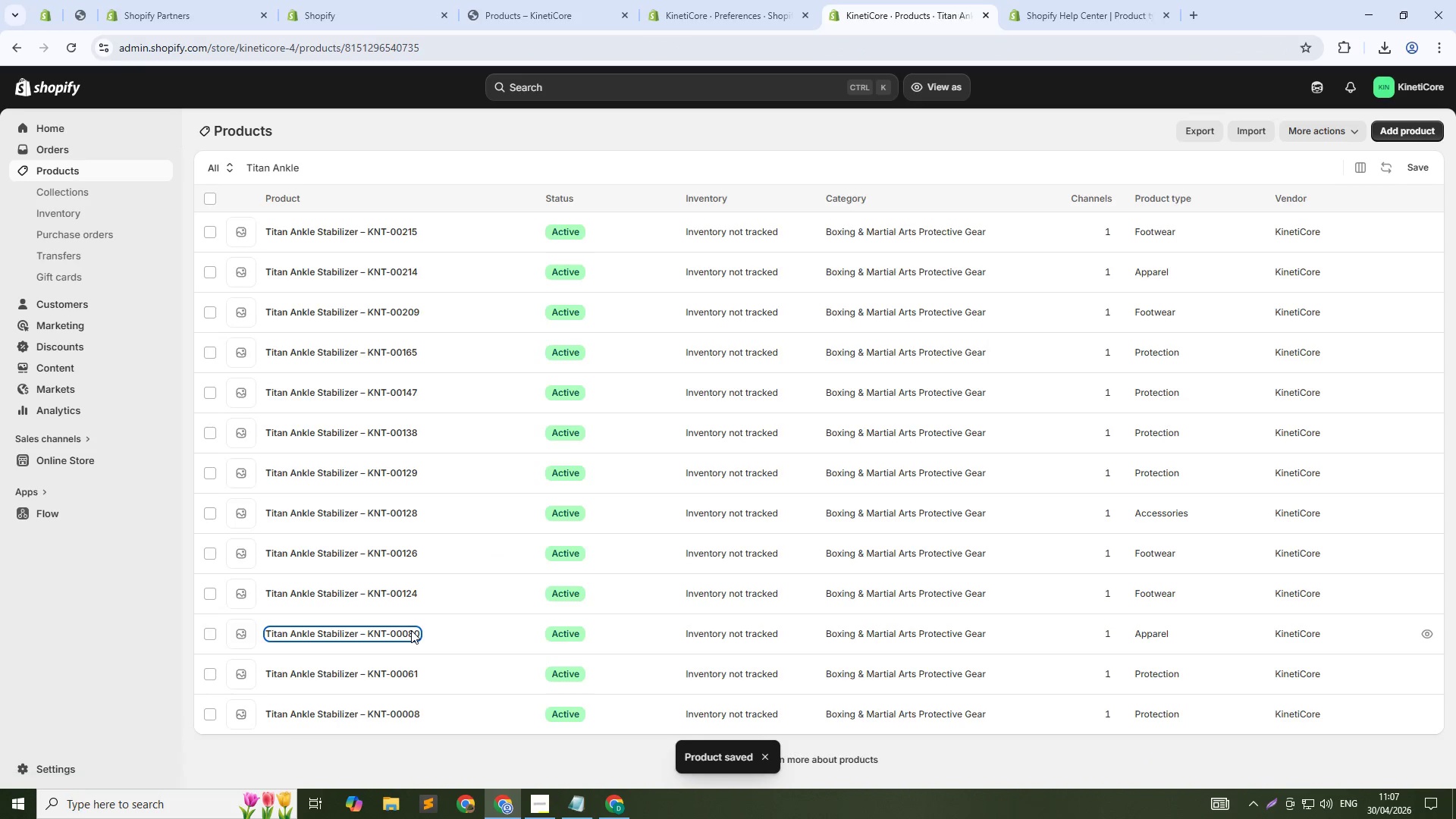 
scroll: coordinate [699, 526], scroll_direction: down, amount: 19.0
 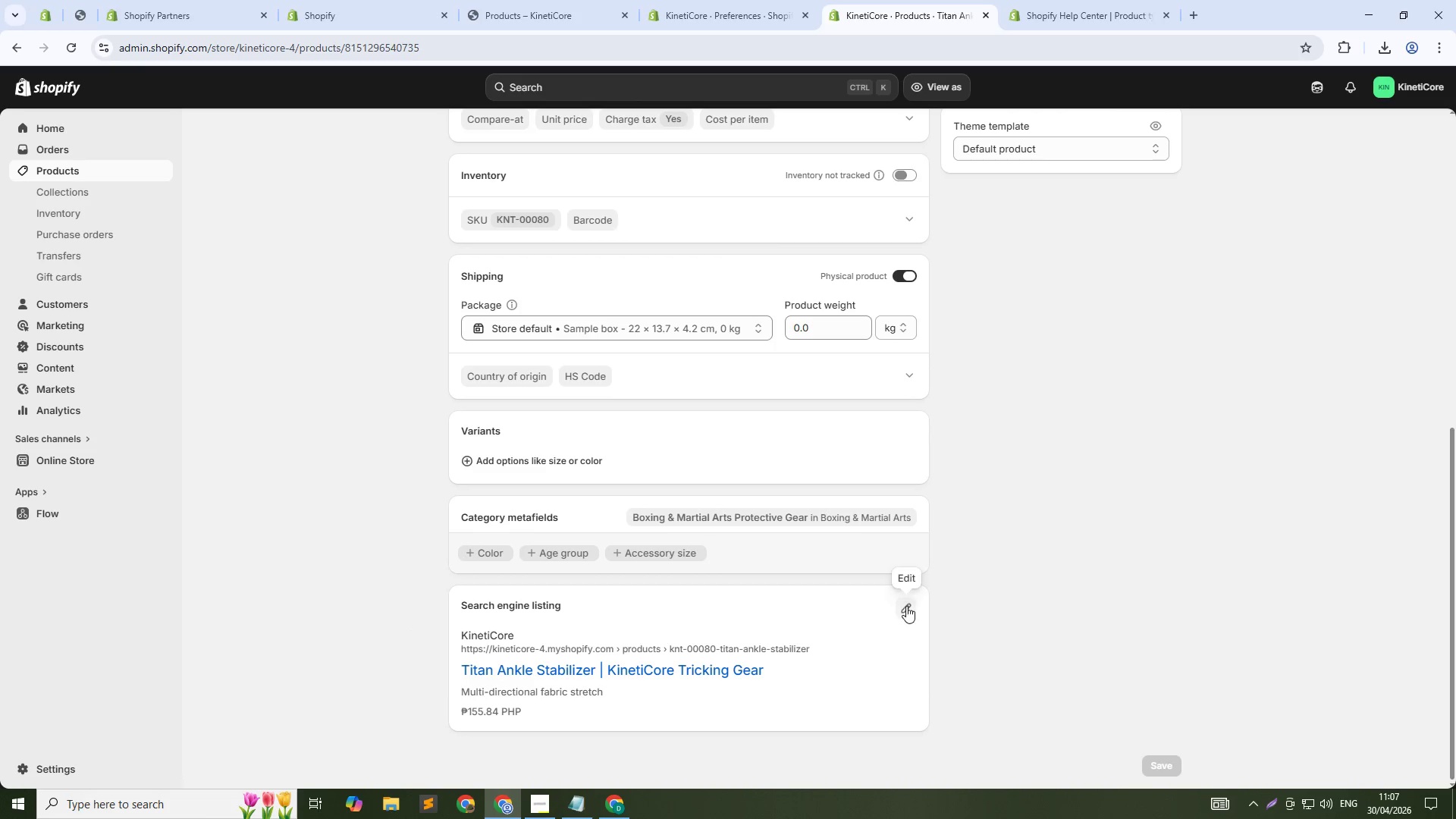 
left_click([906, 606])
 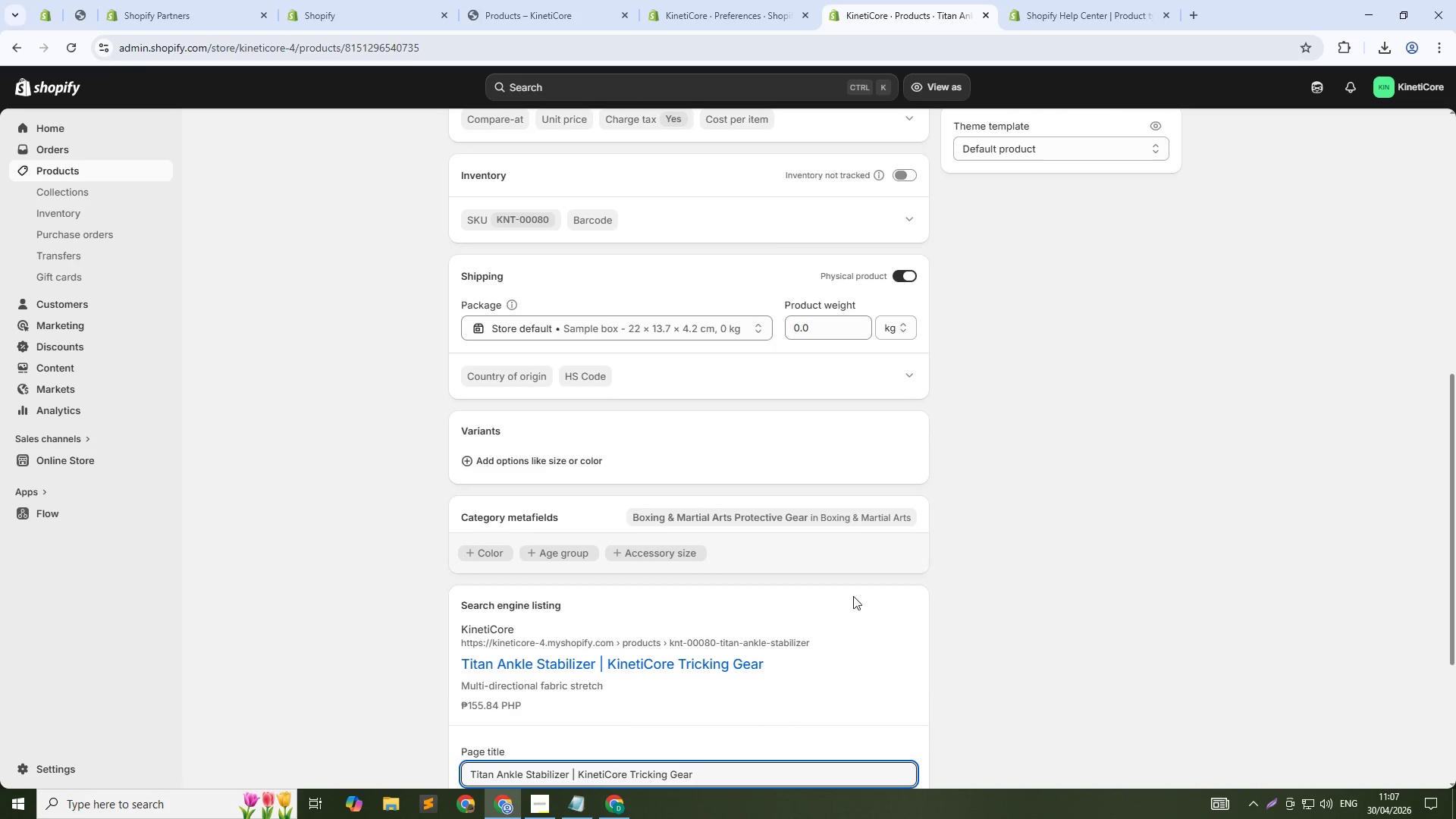 
scroll: coordinate [787, 610], scroll_direction: down, amount: 6.0
 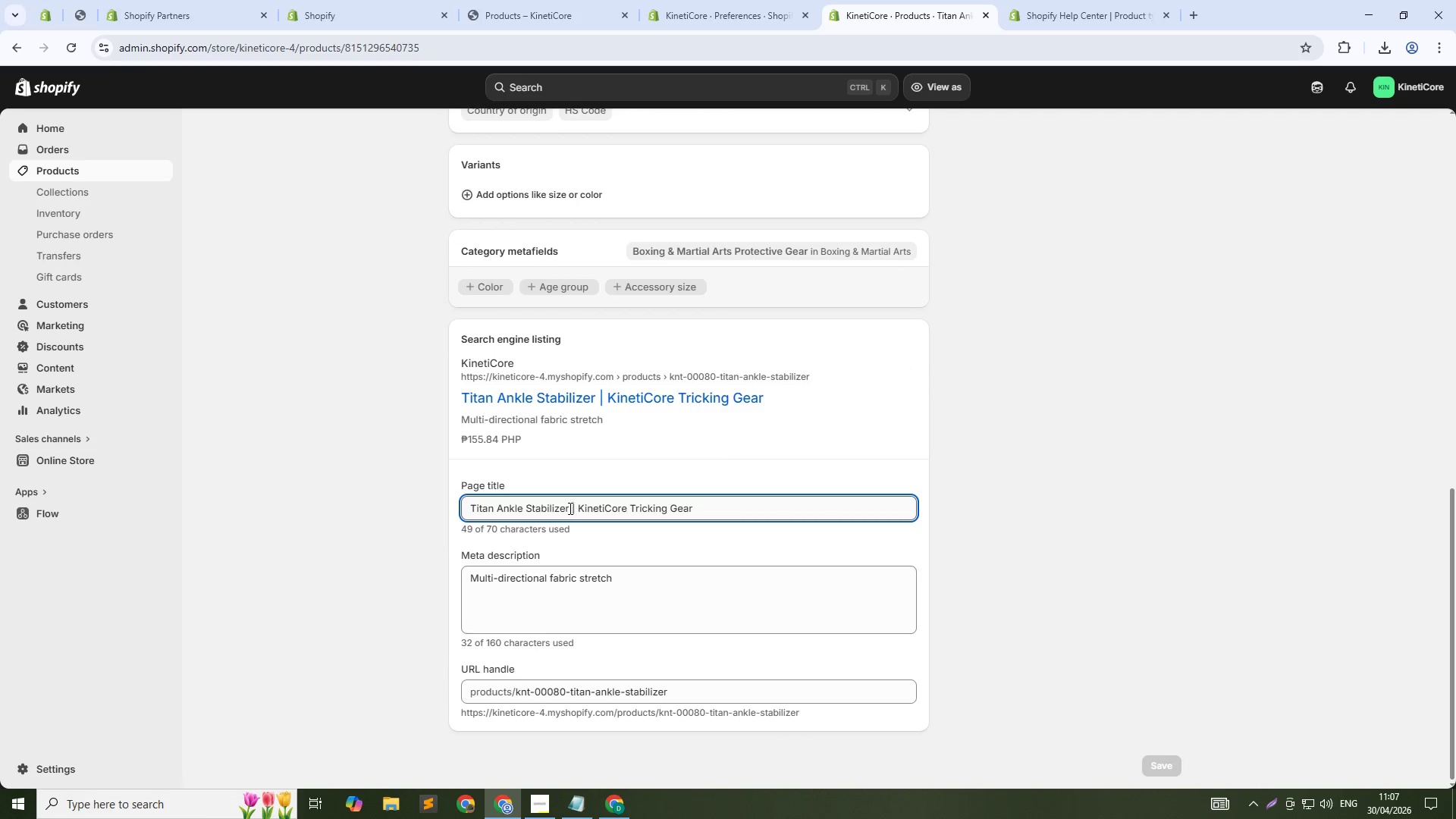 
left_click([568, 507])
 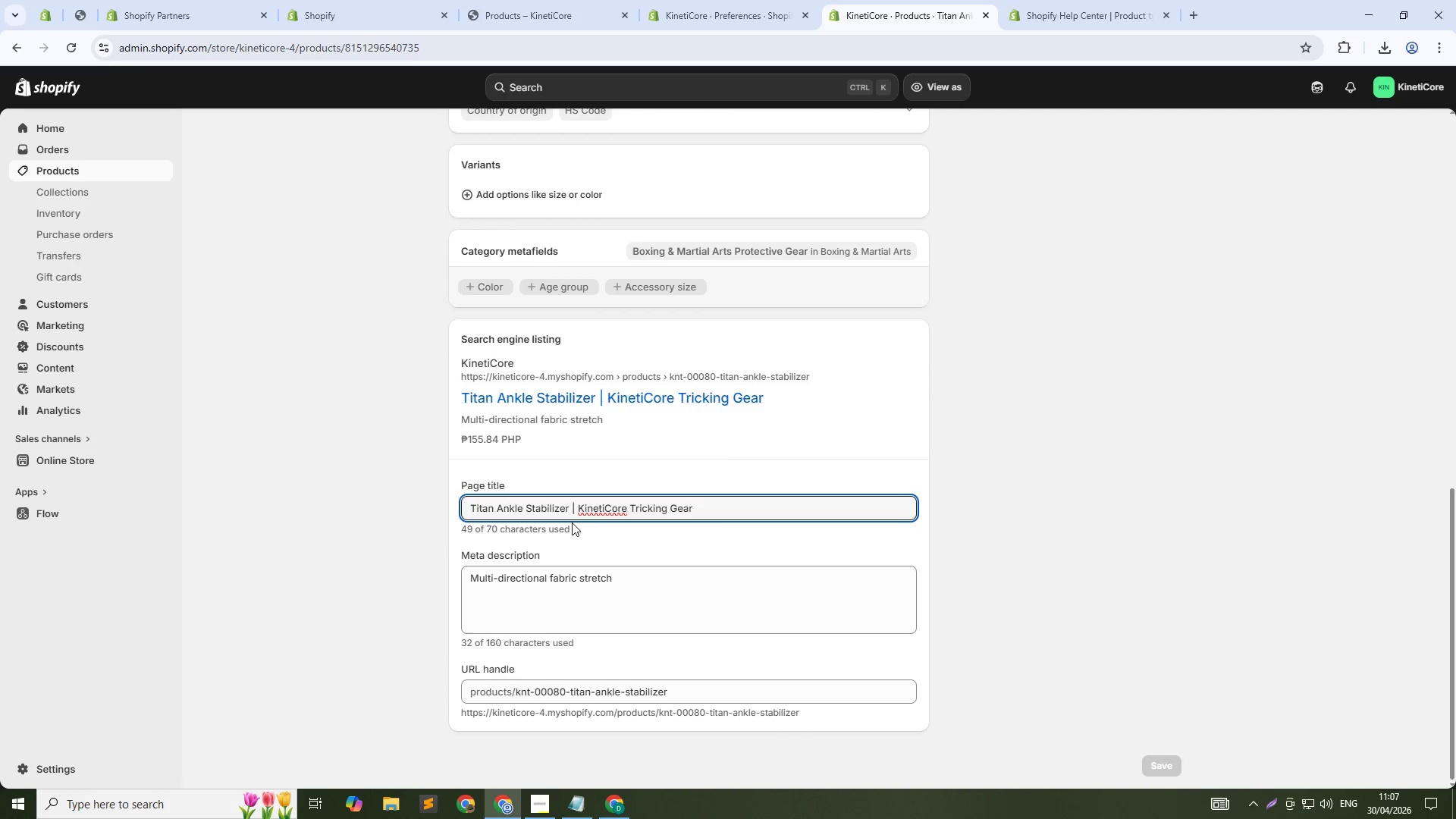 
key(Control+Shift+ArrowDown)
 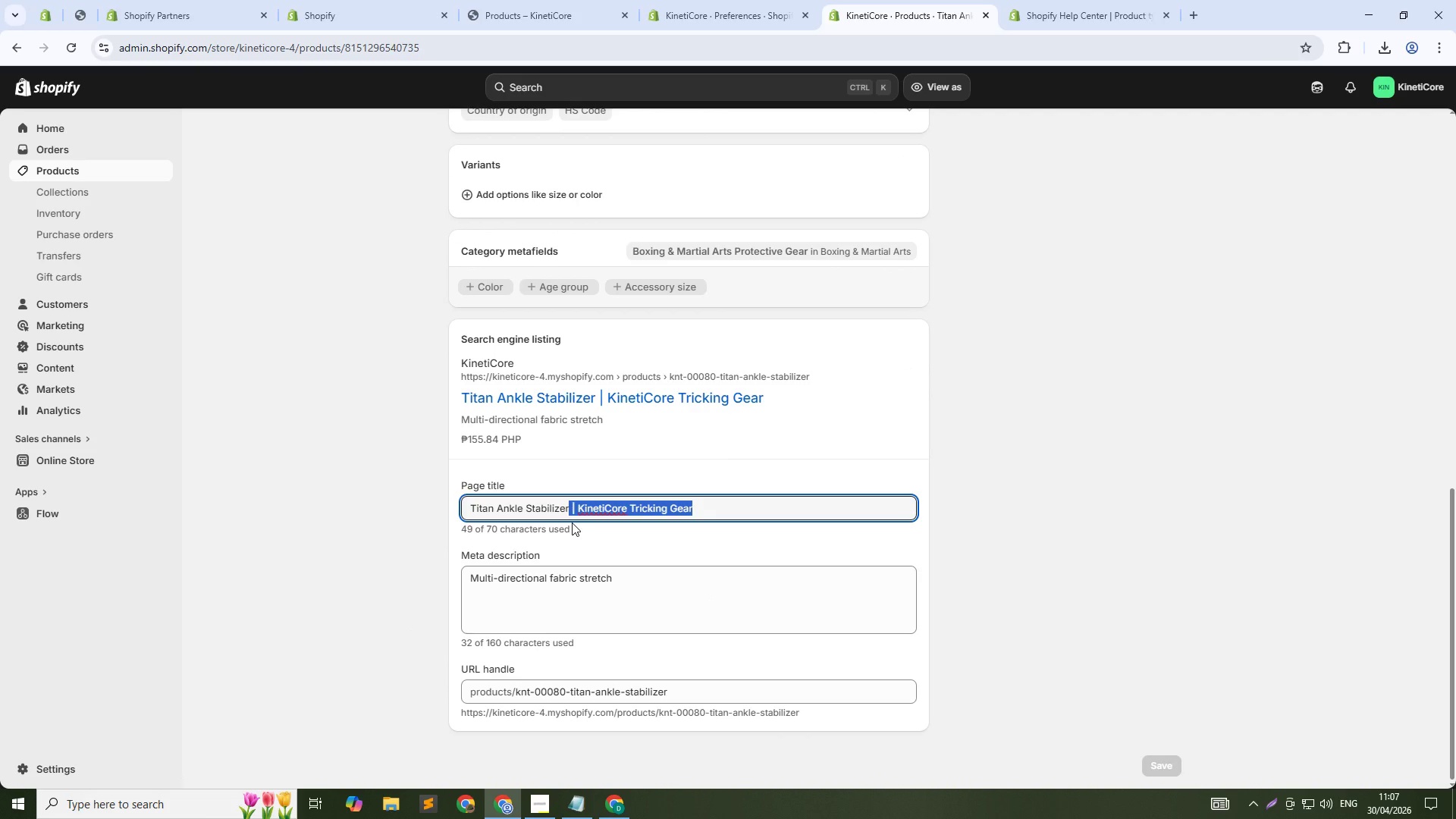 
key(Backspace)
 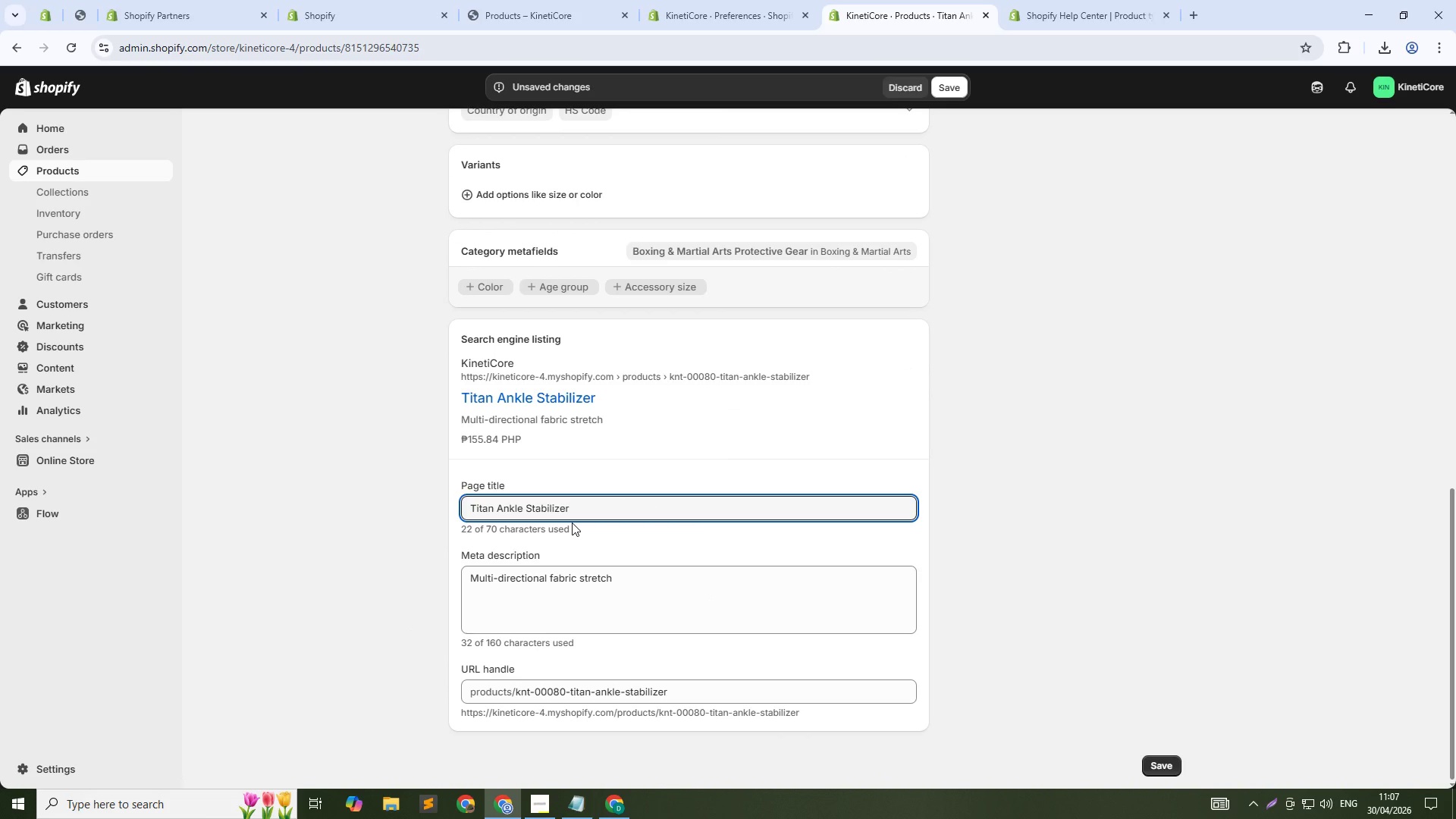 
key(Tab)
 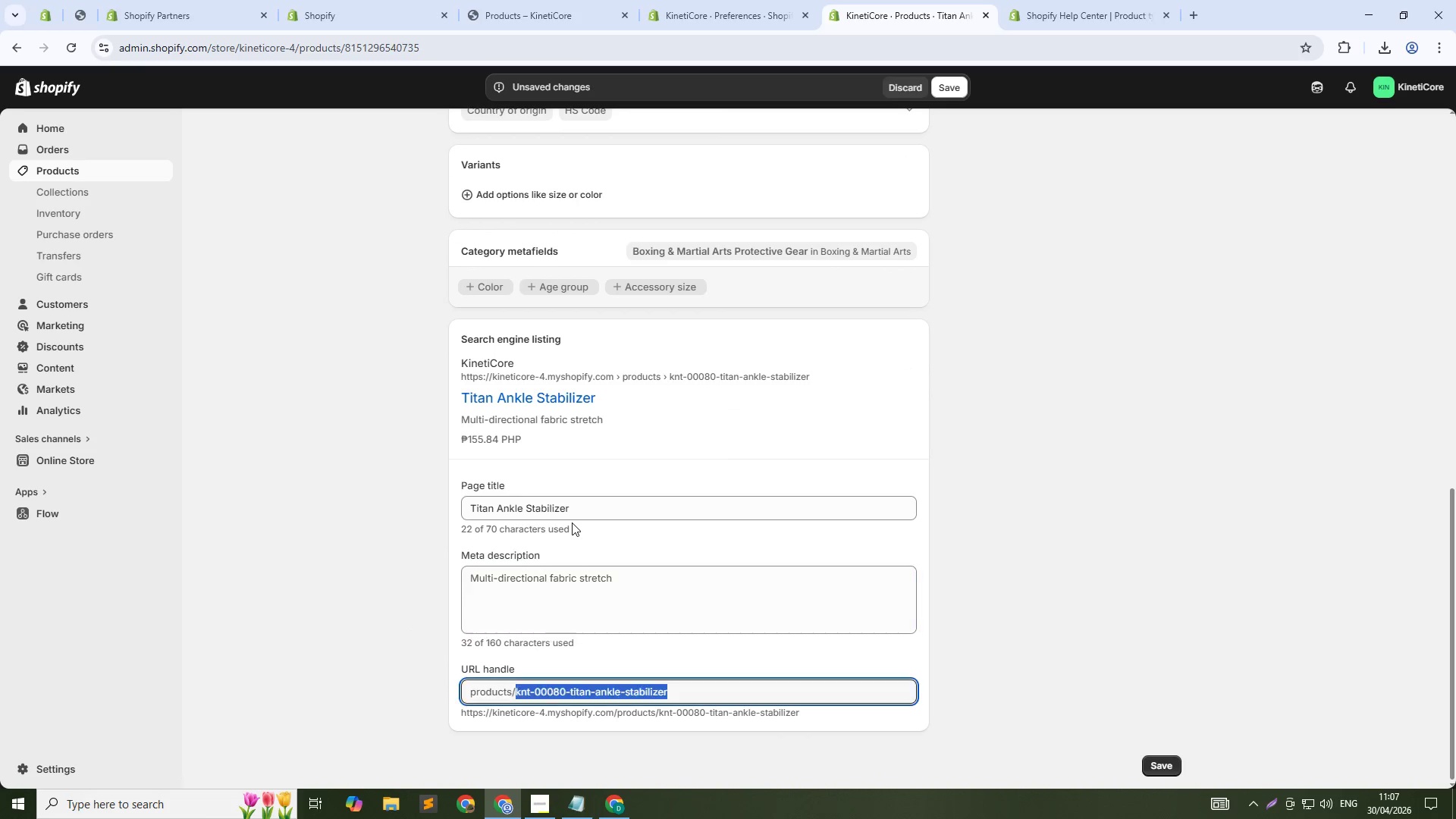 
key(Tab)
 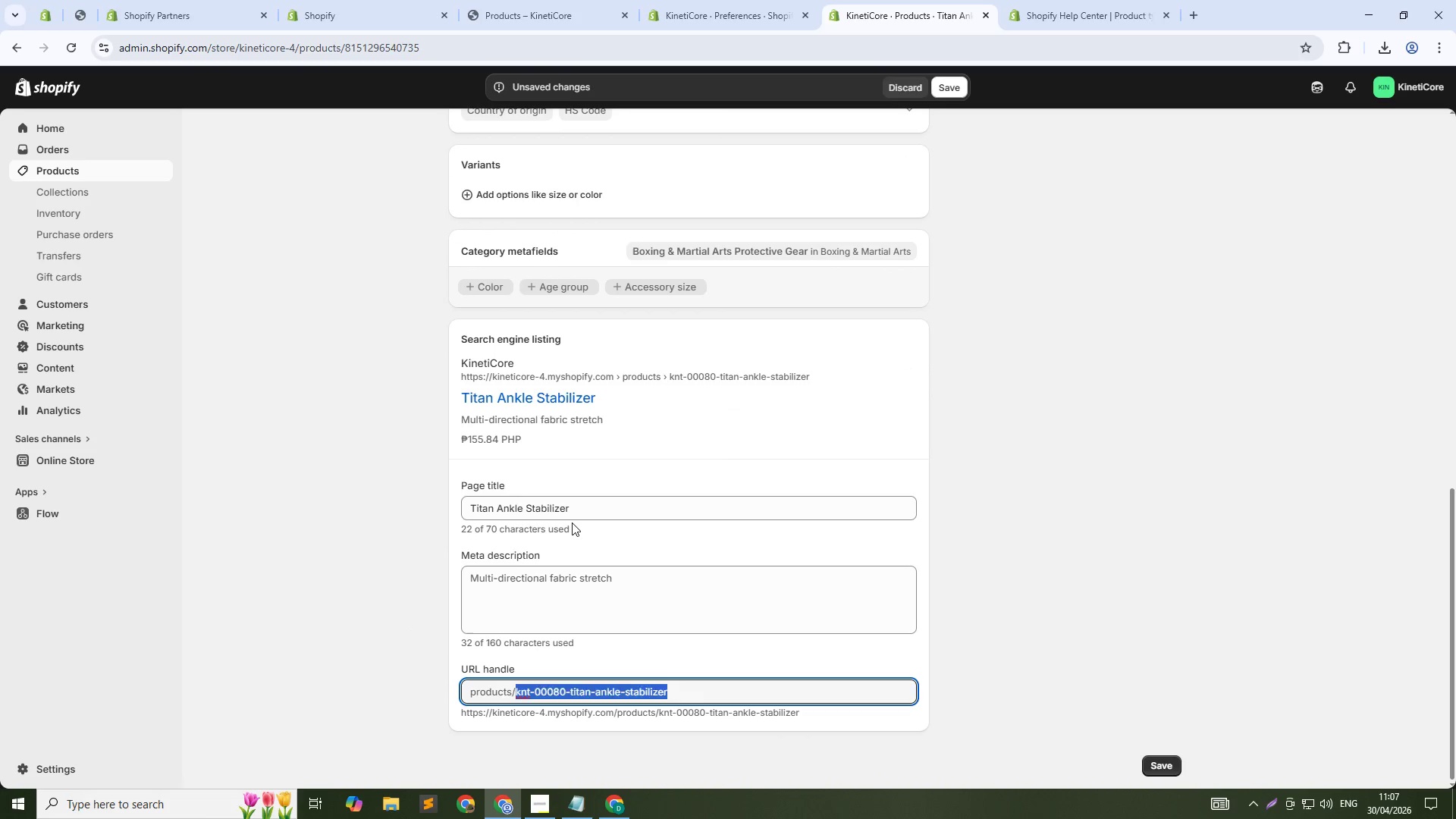 
key(ArrowRight)
 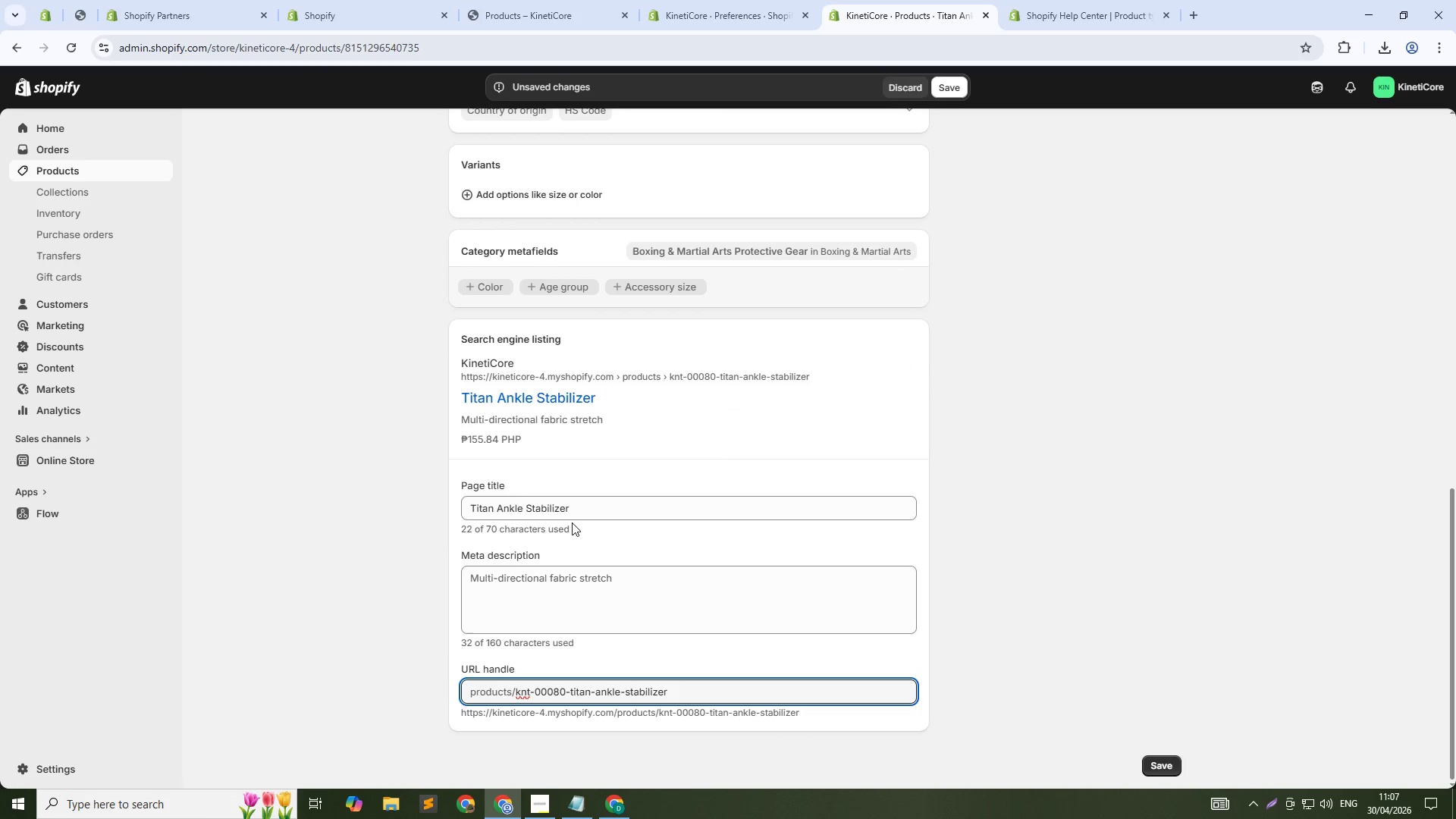 
key(NumpadSubtract)
 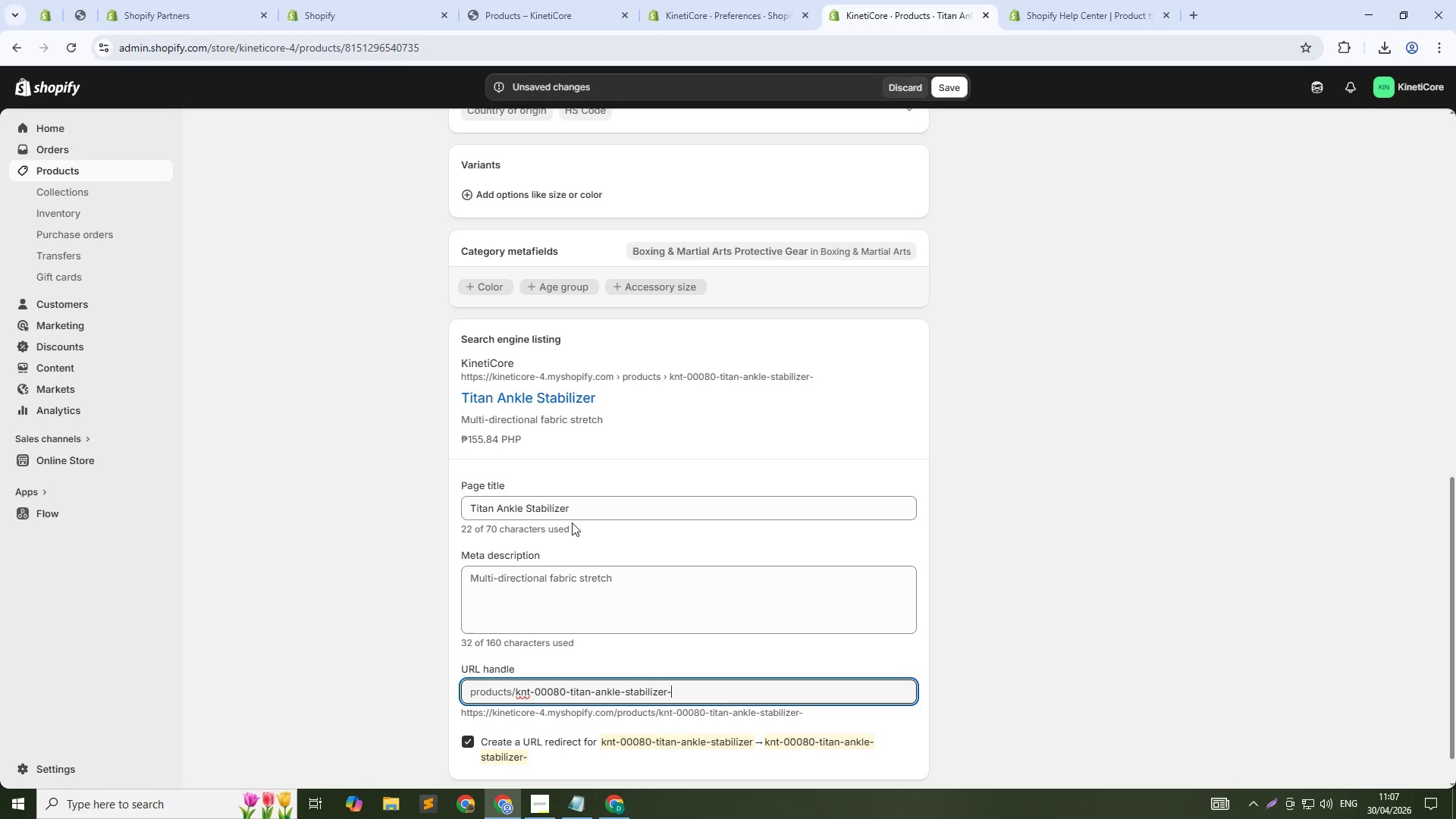 
key(Numpad8)
 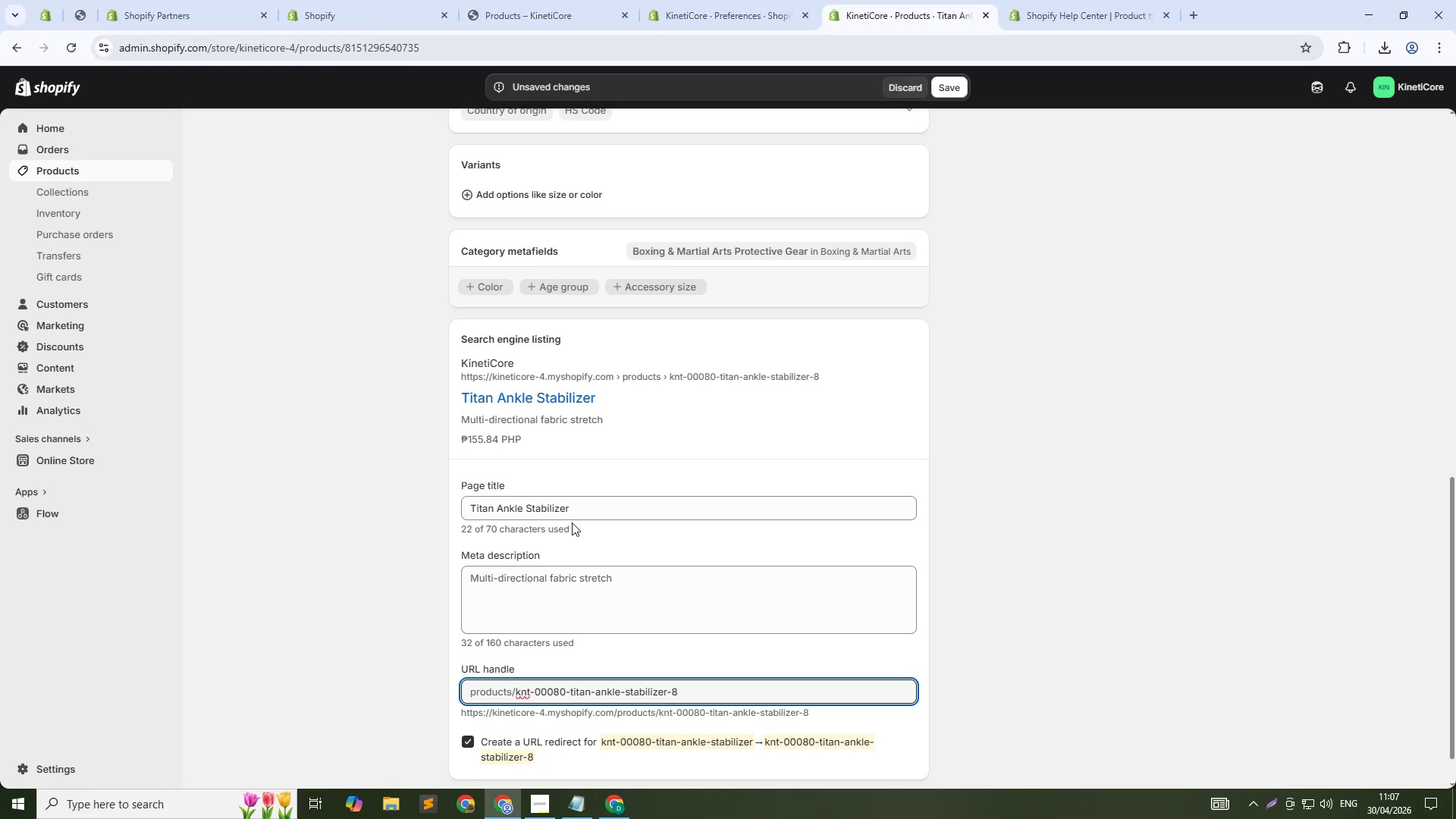 
key(Numpad0)
 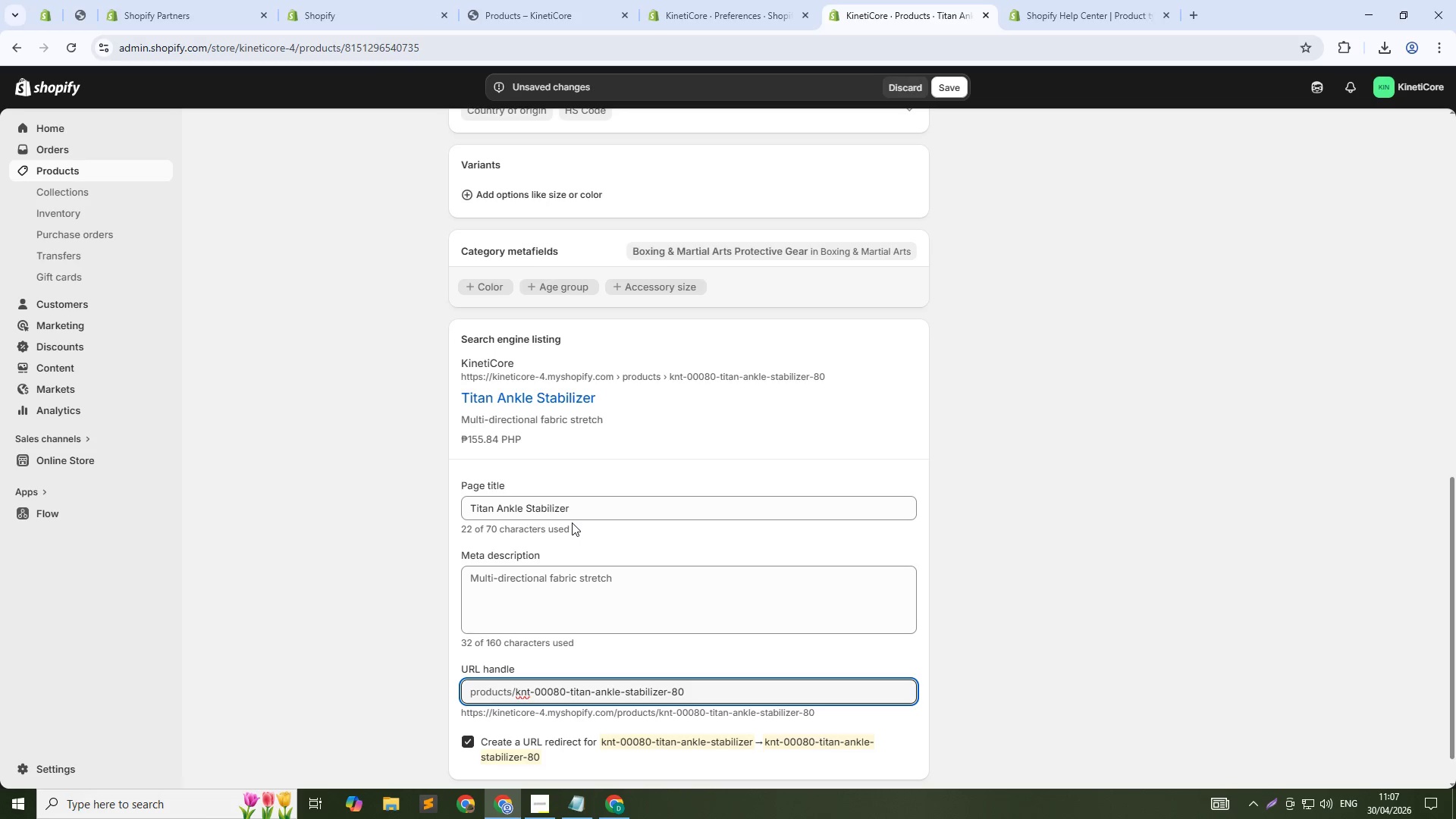 
hold_key(key=ArrowLeft, duration=1.2)
 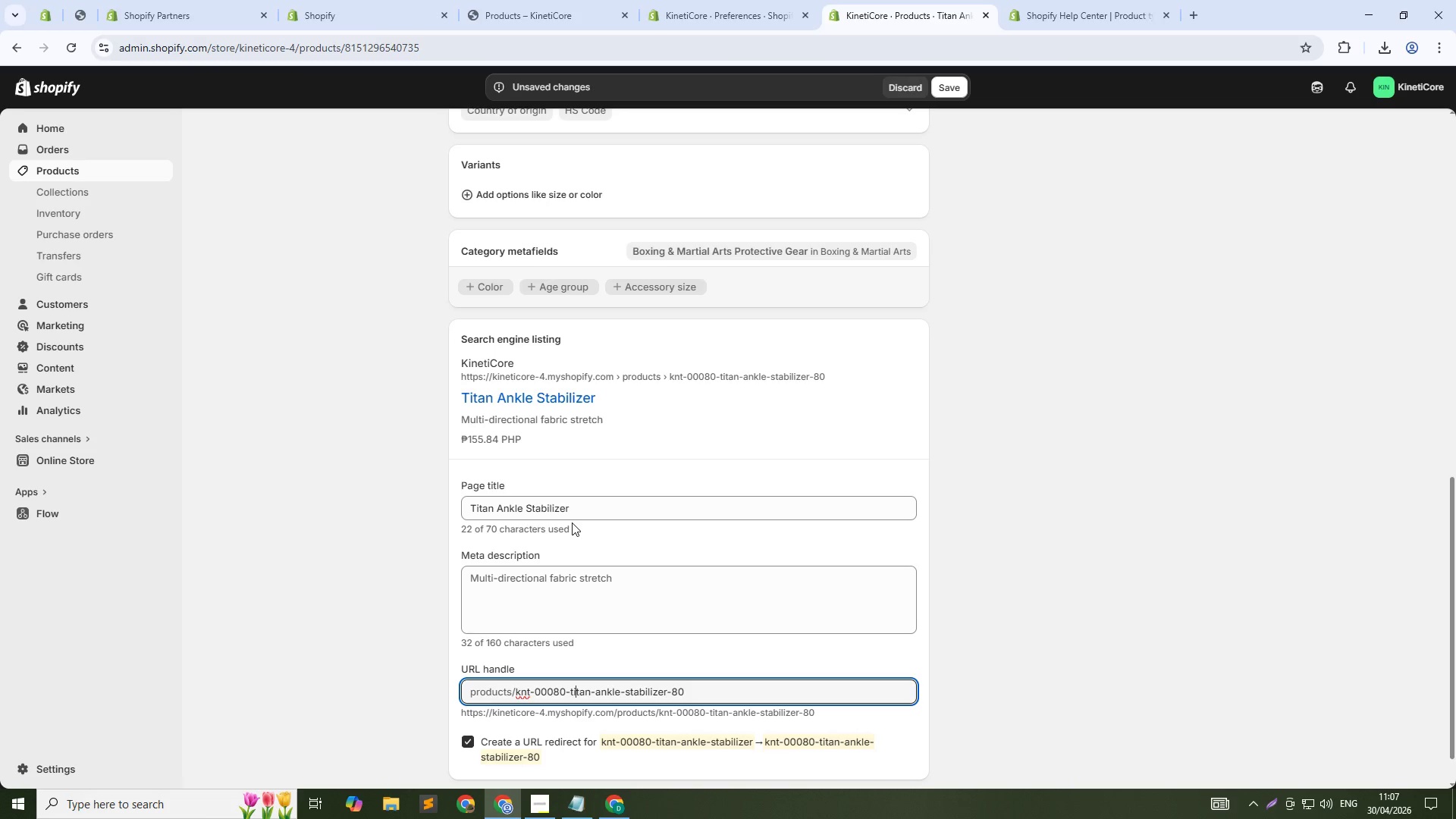 
key(ArrowLeft)
 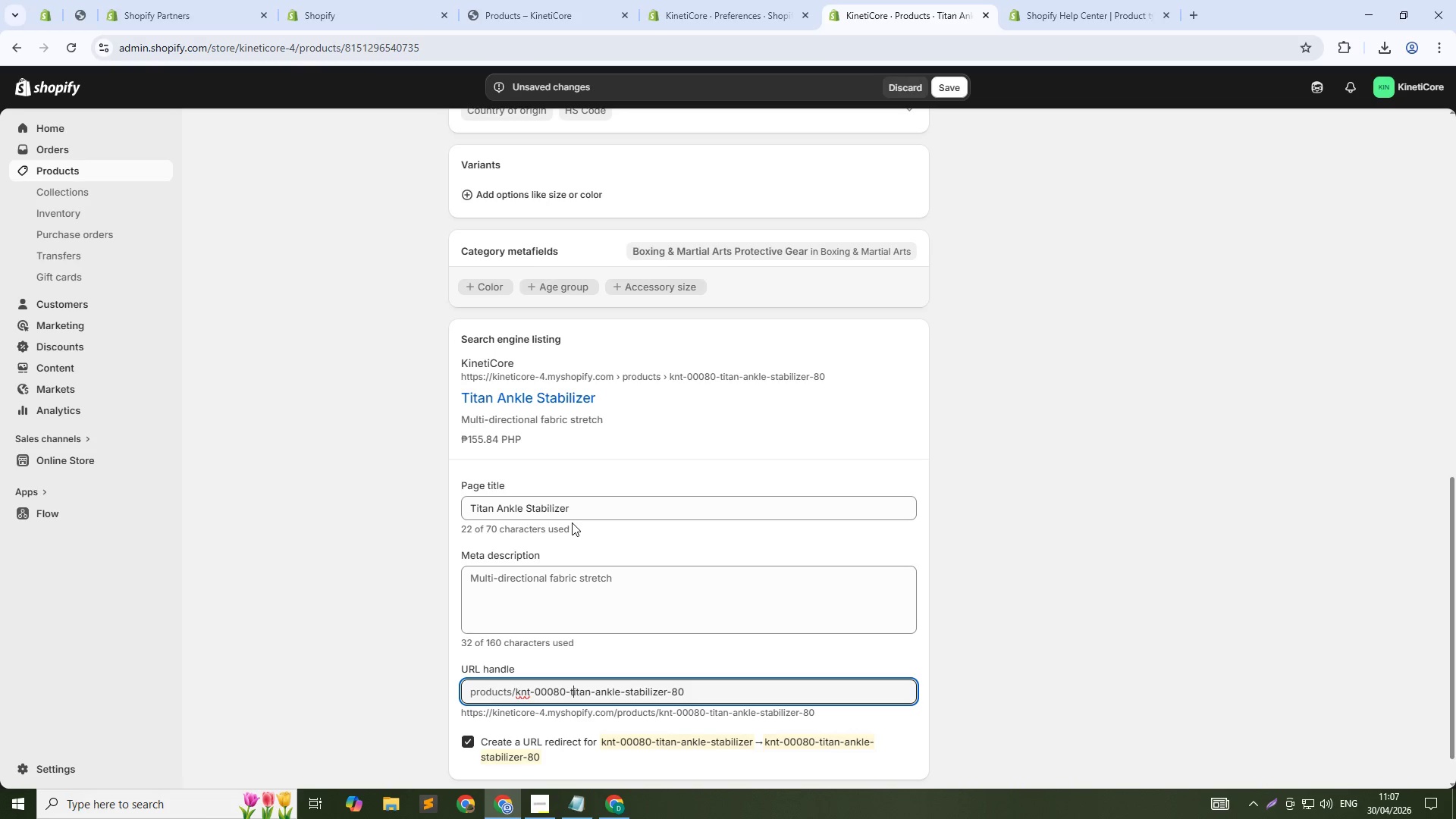 
key(ArrowLeft)
 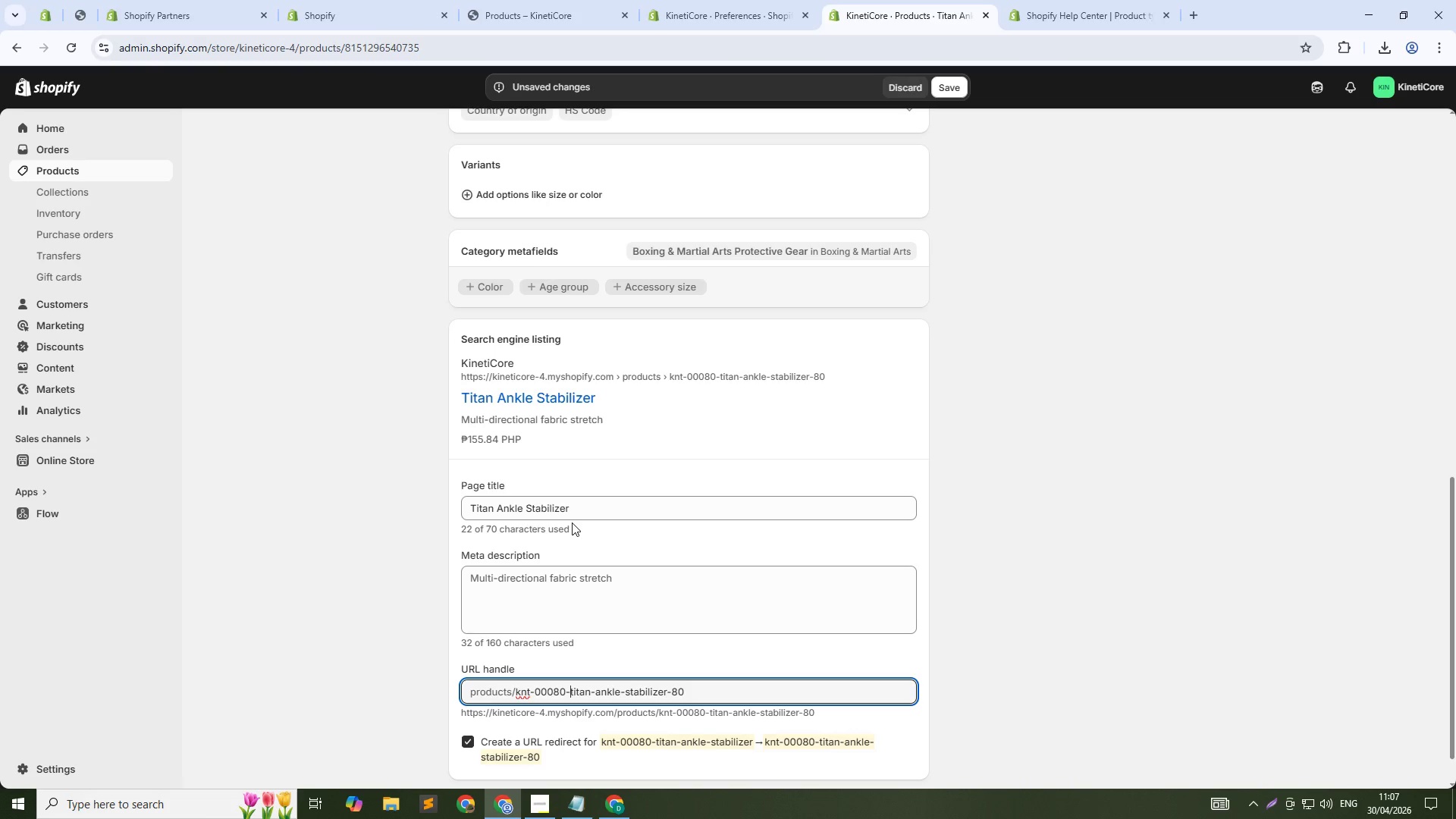 
key(ArrowLeft)
 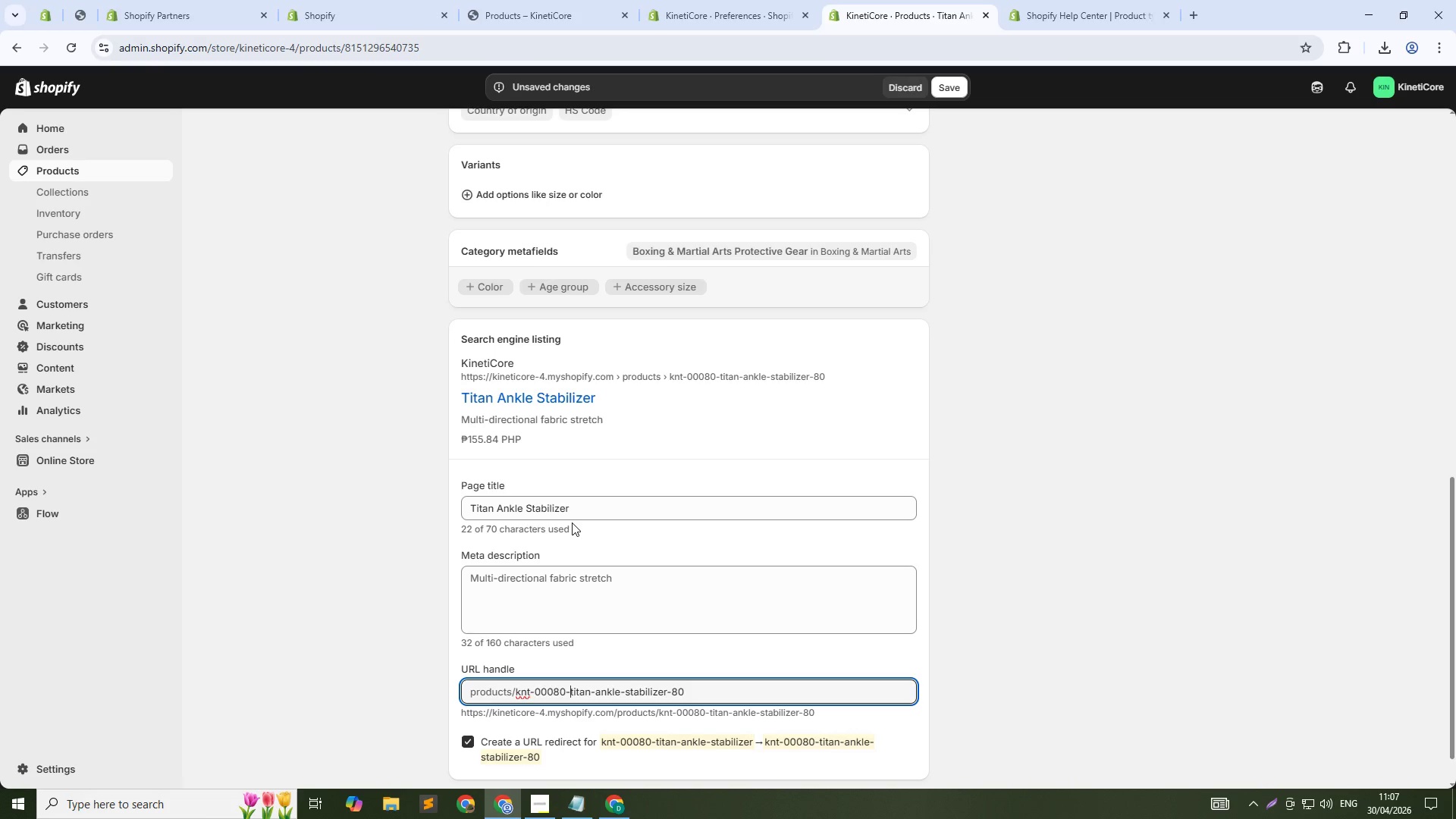 
key(Control+Shift+ShiftLeft)
 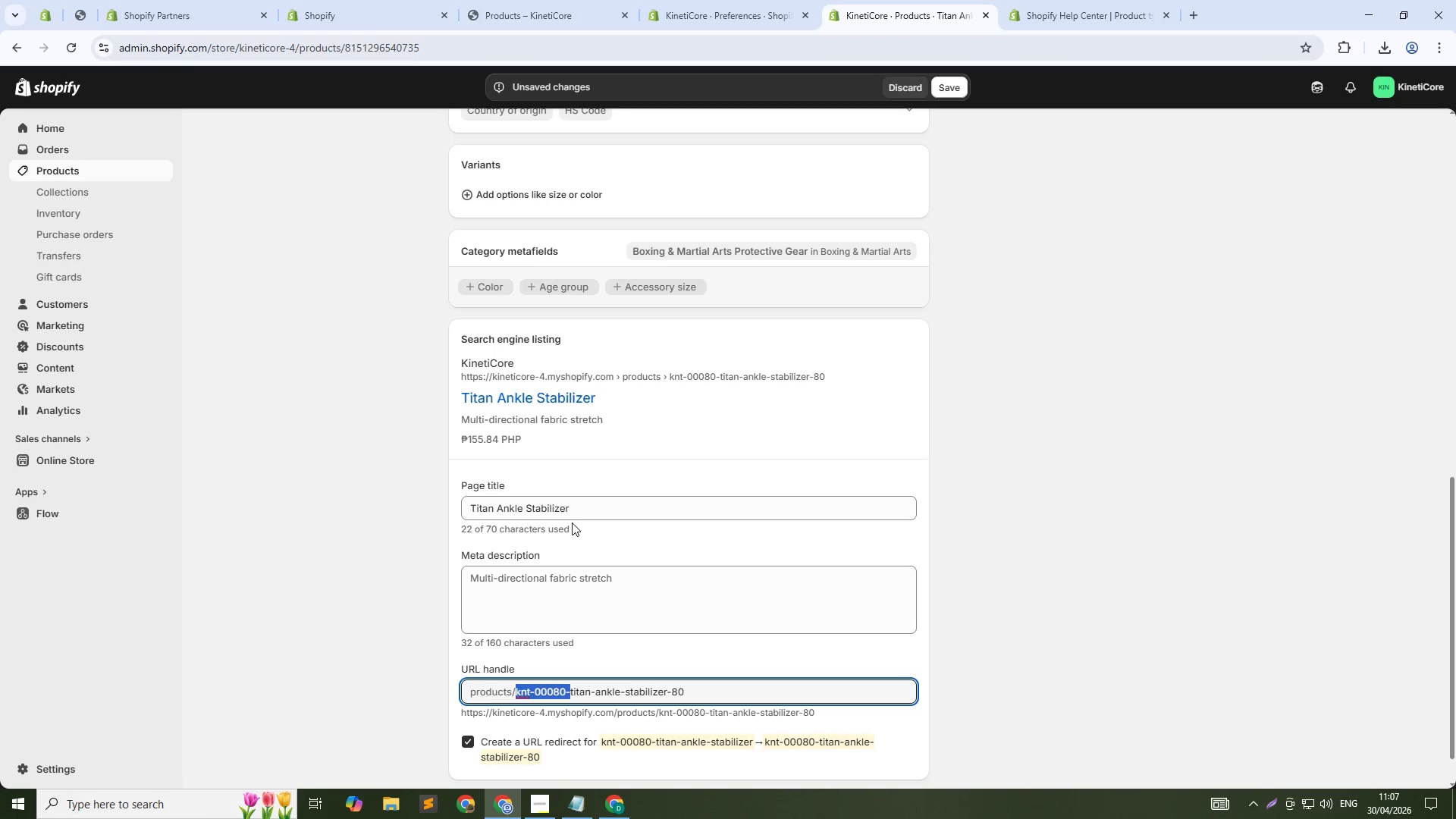 
key(Control+Shift+ArrowUp)
 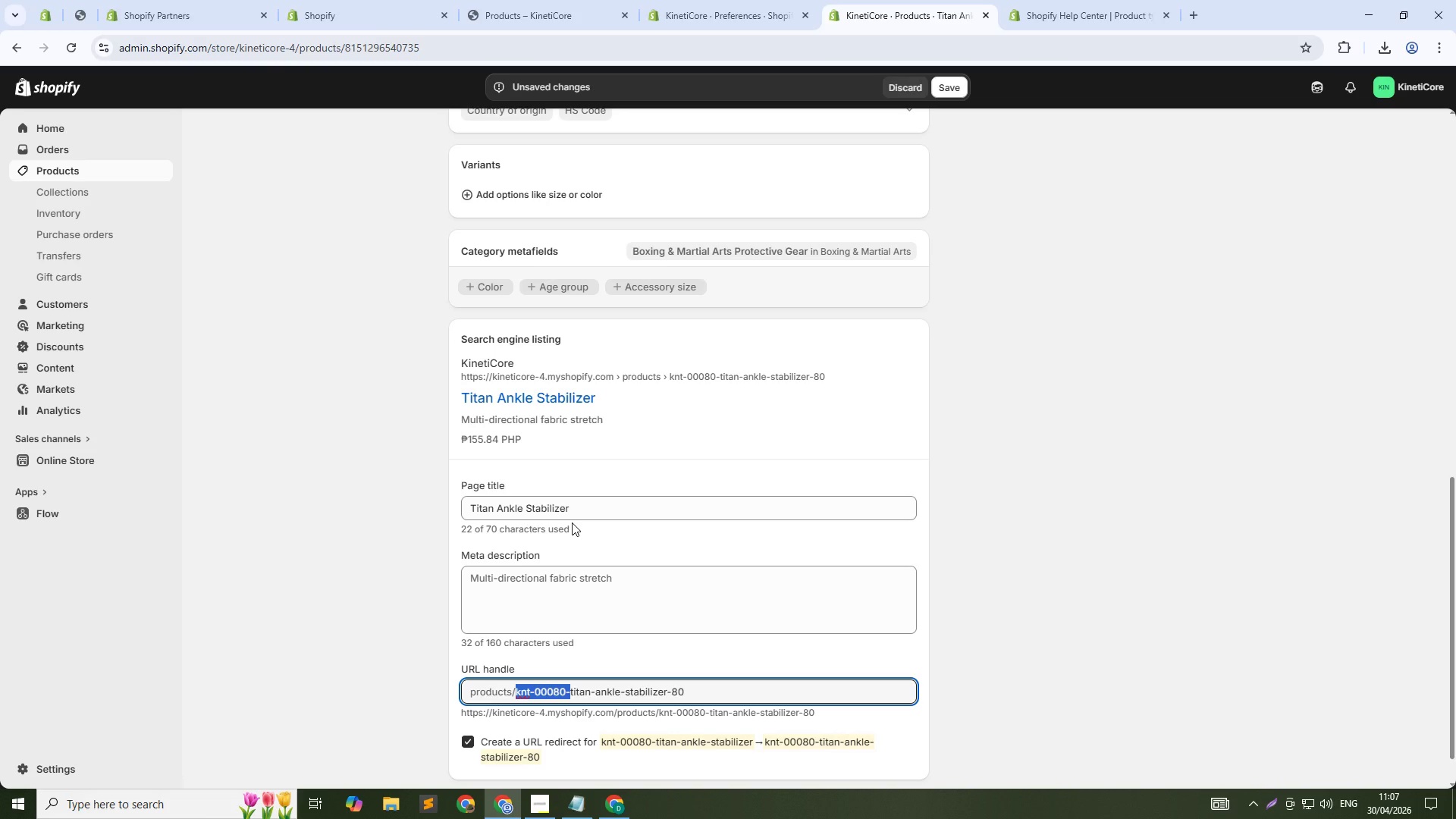 
key(Backspace)
 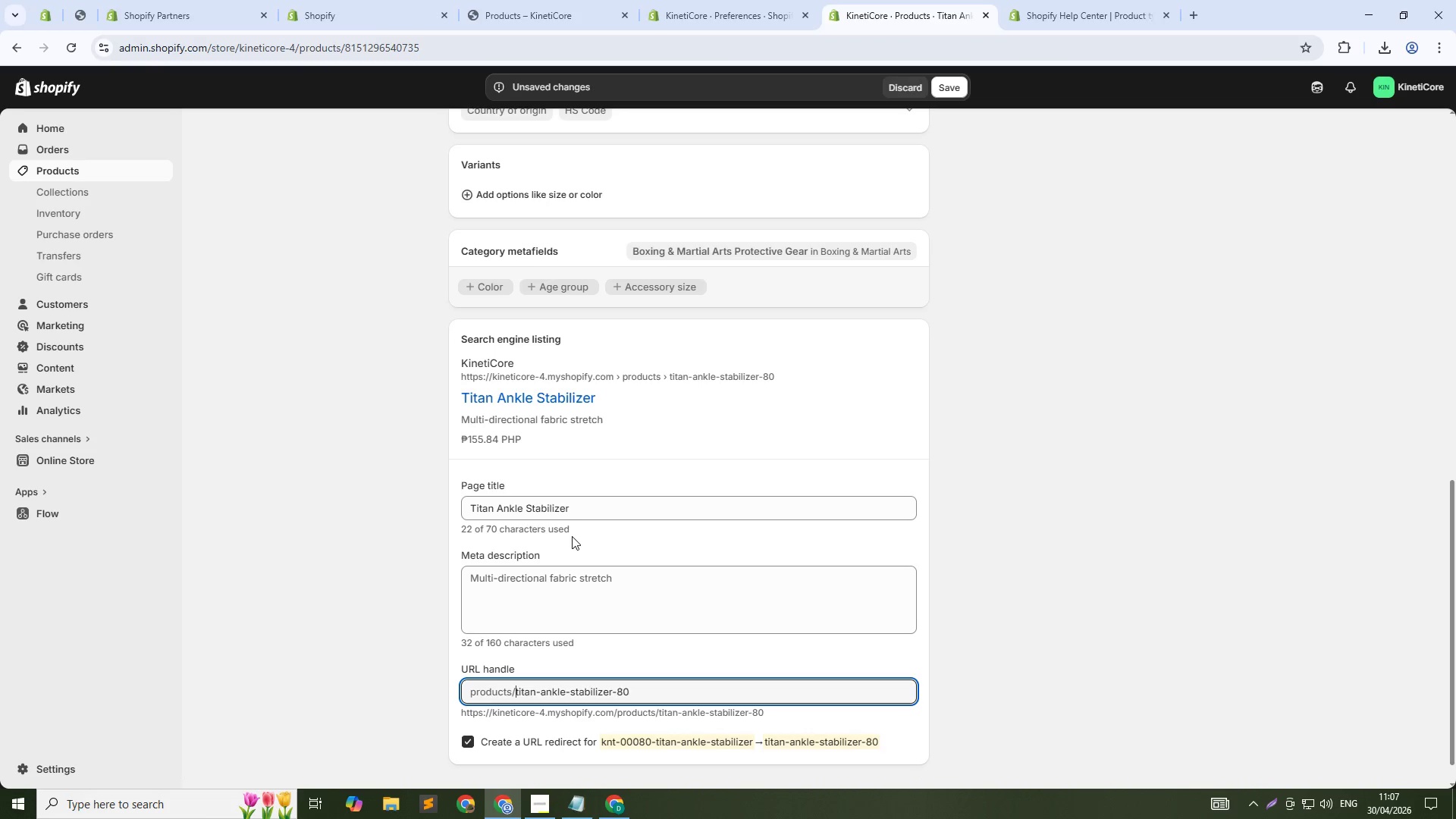 
left_click([612, 598])
 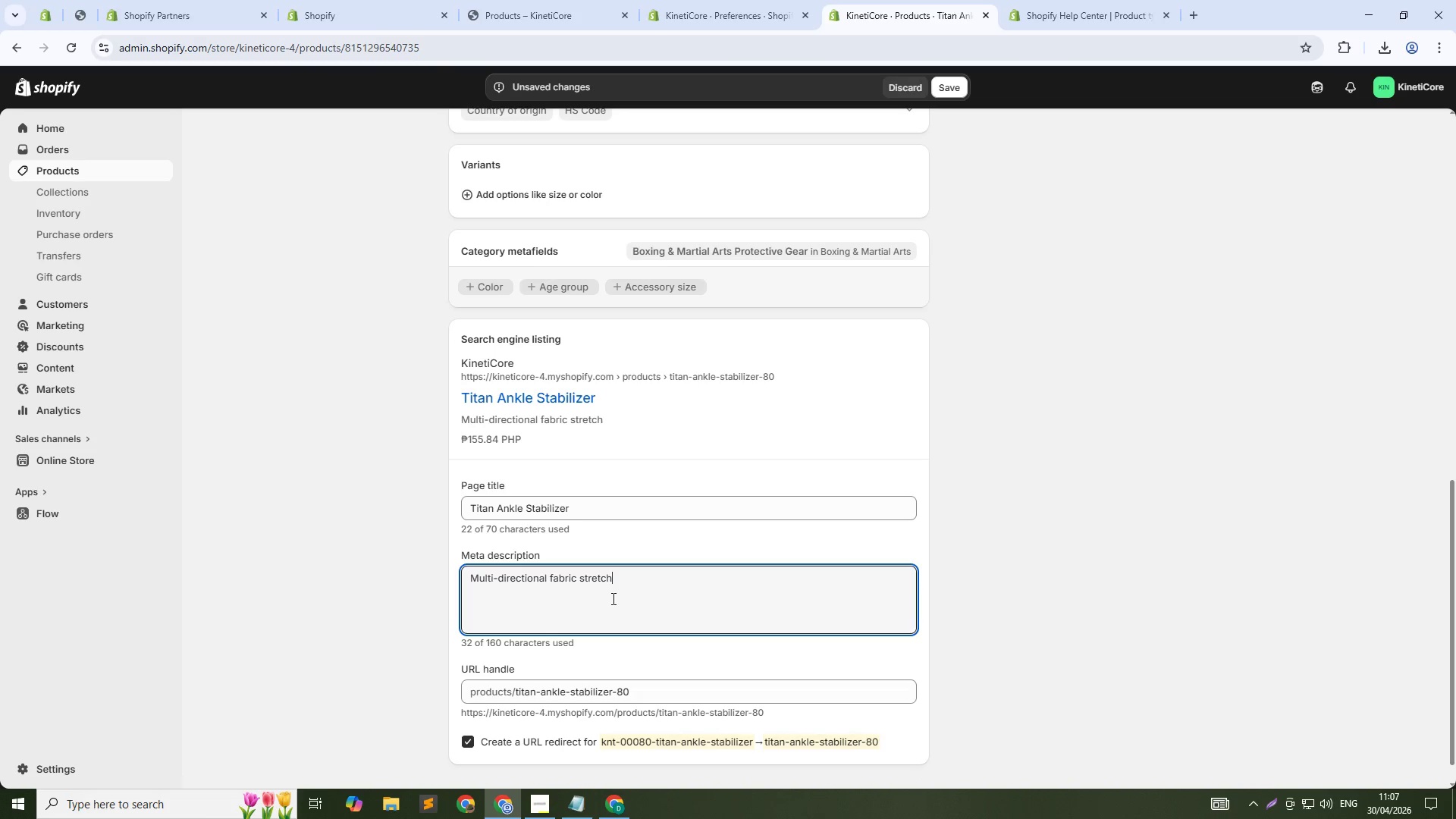 
key(Control+A)
 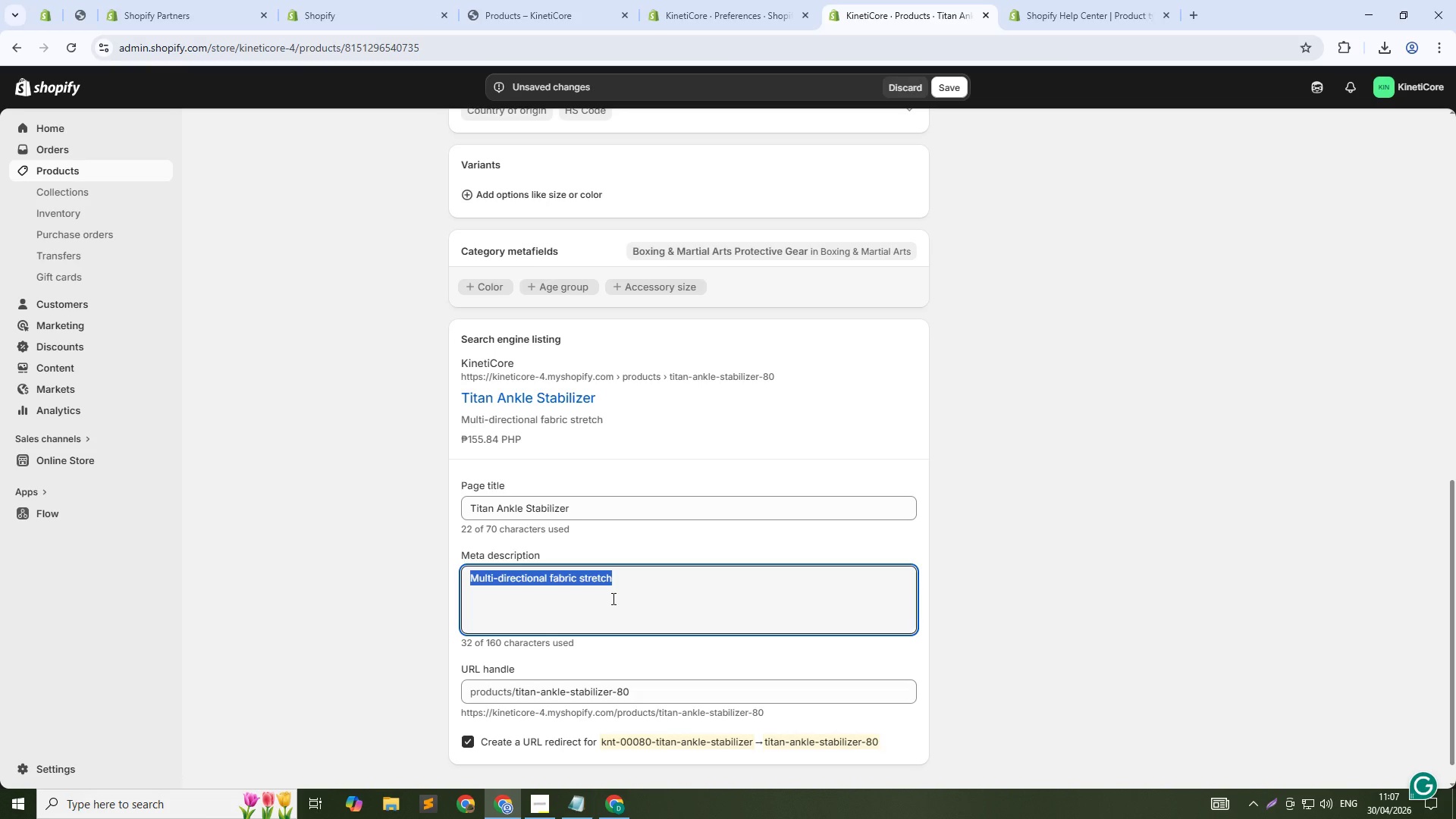 
type(Flexible fabric for full ankle mobility )
key(Backspace)
type(. Basic support )
key(Backspace)
type(. For tricking and martial arts. Shop now.)
 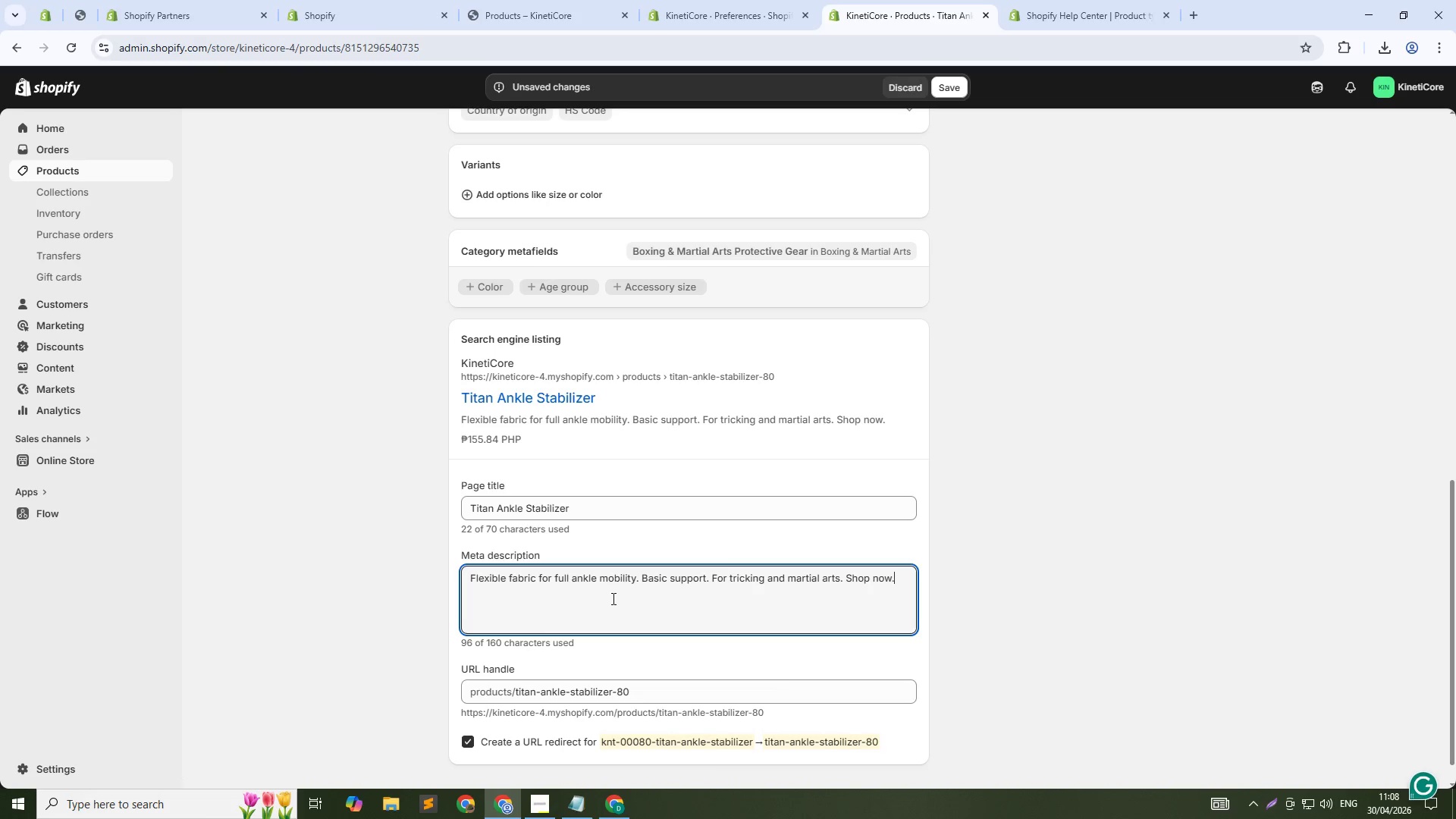 
scroll: coordinate [696, 391], scroll_direction: up, amount: 14.0
 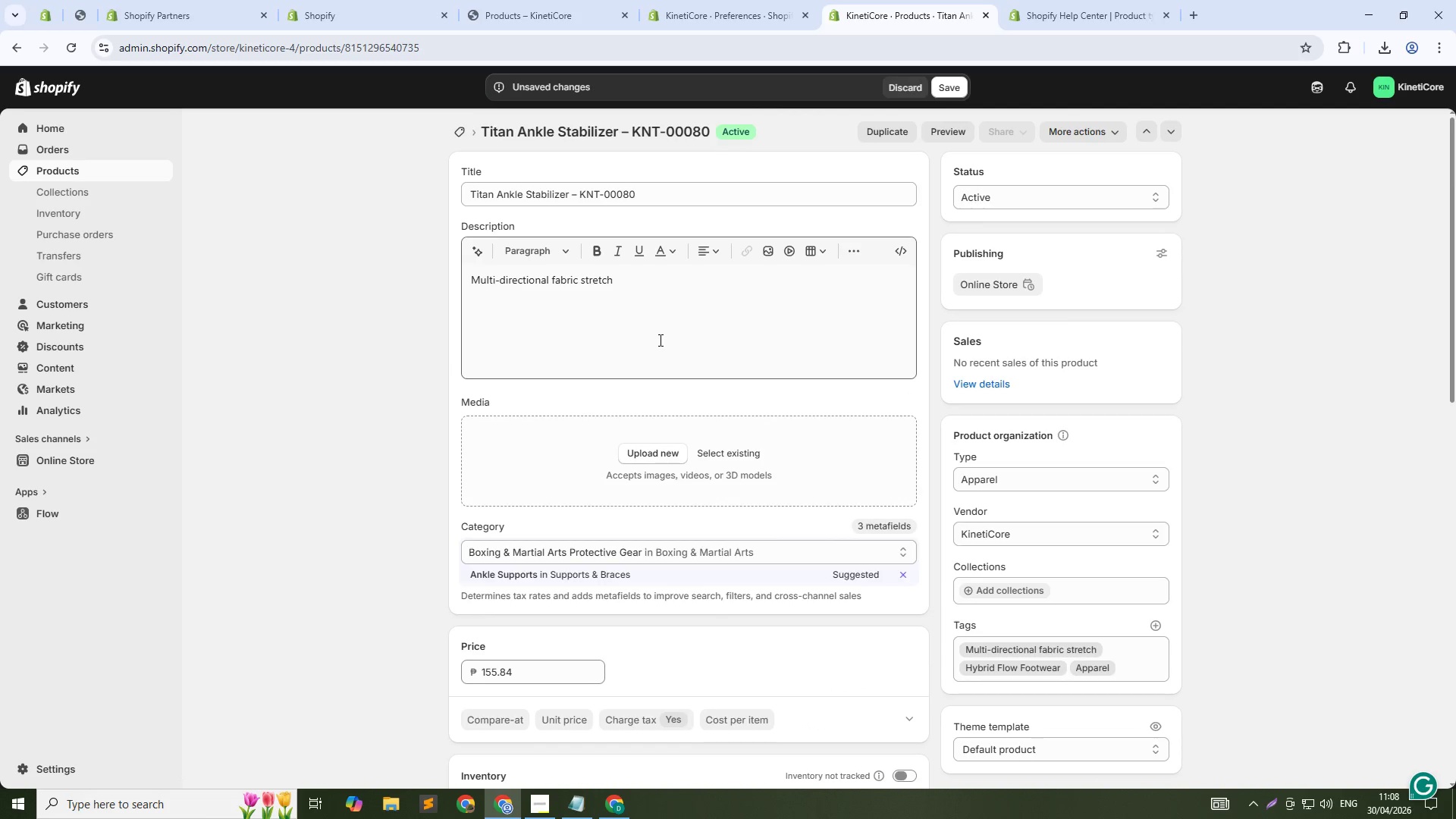 
left_click([659, 340])
 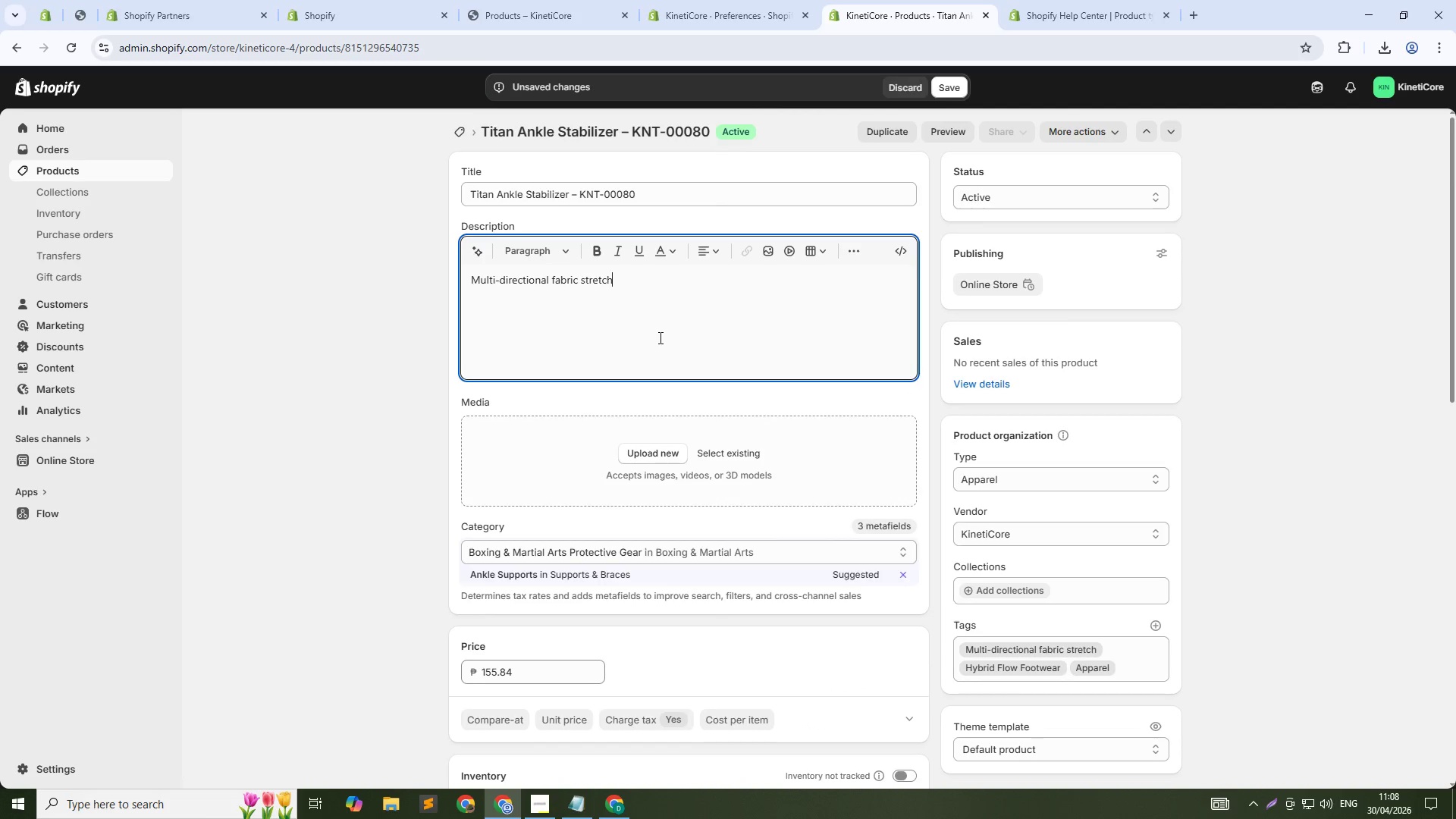 
key(Control+ControlLeft)
 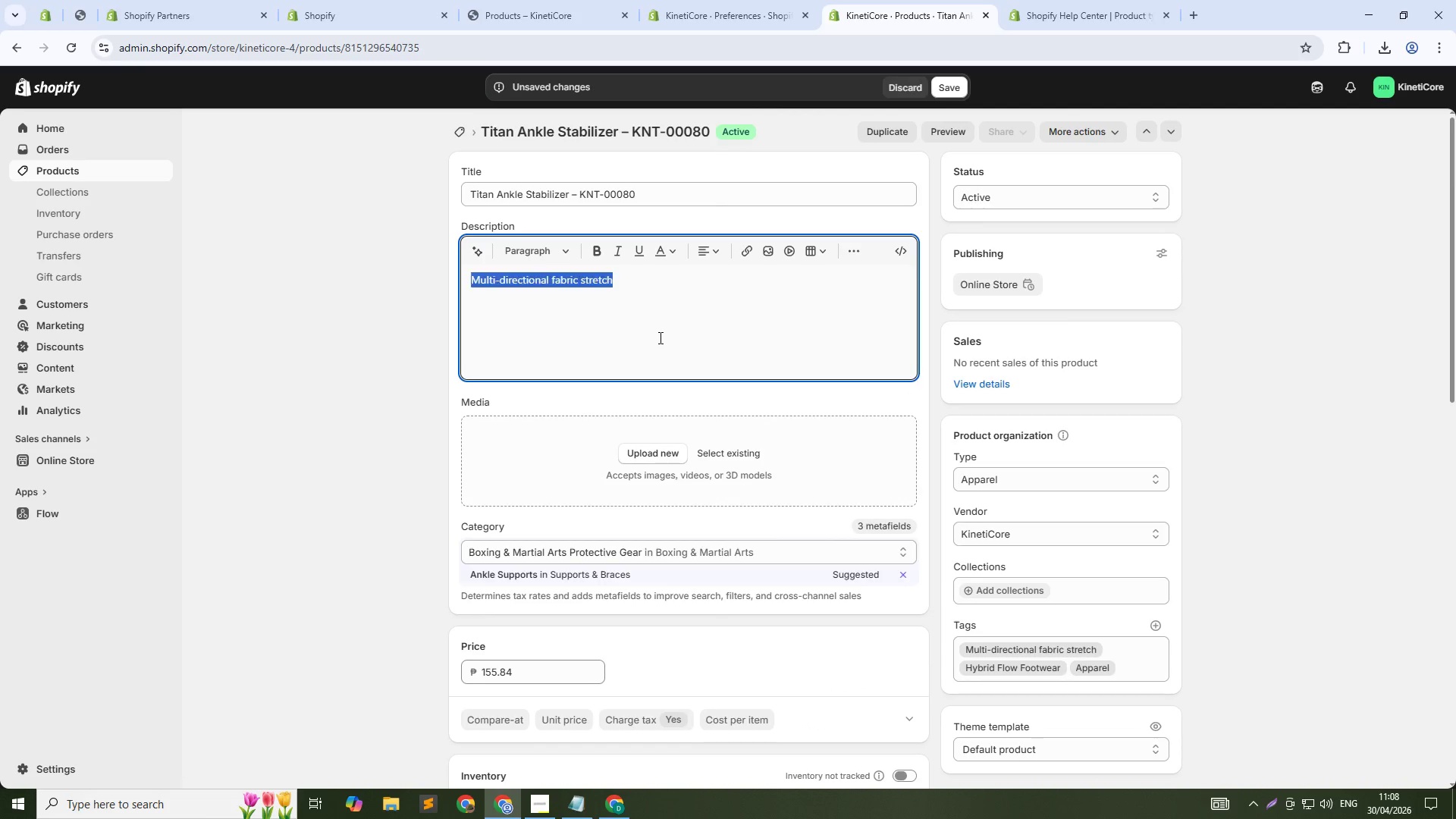 
key(Control+A)
 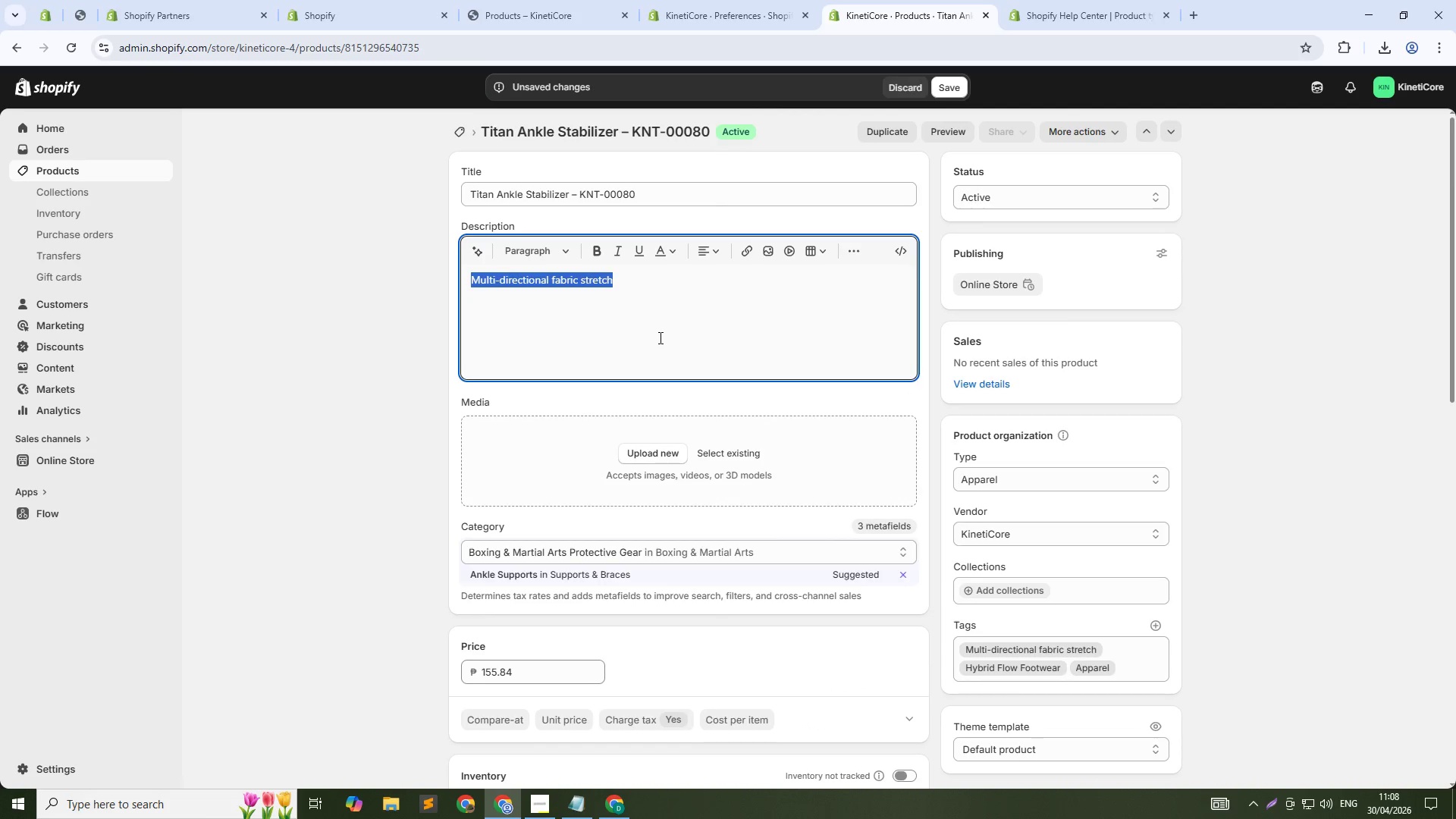 
type(Titan Ankle Stabilizer features multi-directional stretch fabric that moves with your ankle while providing basic support. The flei)
key(Backspace)
type(xible design aloows full range fo)
key(Backspace)
key(Backspace)
key(Backspace)
key(Backspace)
key(Backspace)
key(Backspace)
type(lows full range of motion for kicks and jumps. Breathable neoprenee)
key(Backspace)
type( keeps the joint warm. Low-profile design fits inside and)
key(Backspace)
type(y shoe. BUilt for athletes who want light support i)
key(Backspace)
type(without restriction.)
 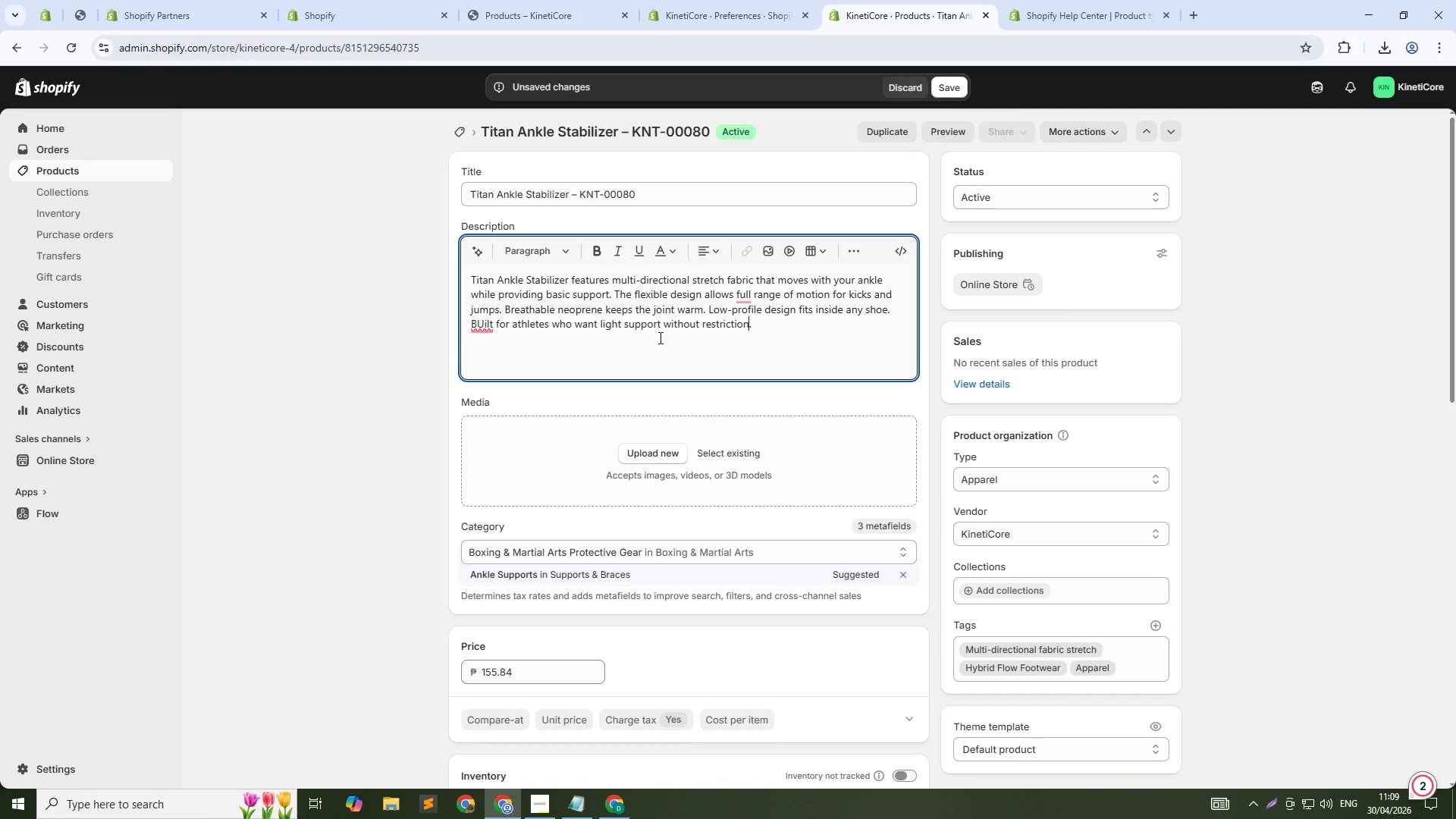 
 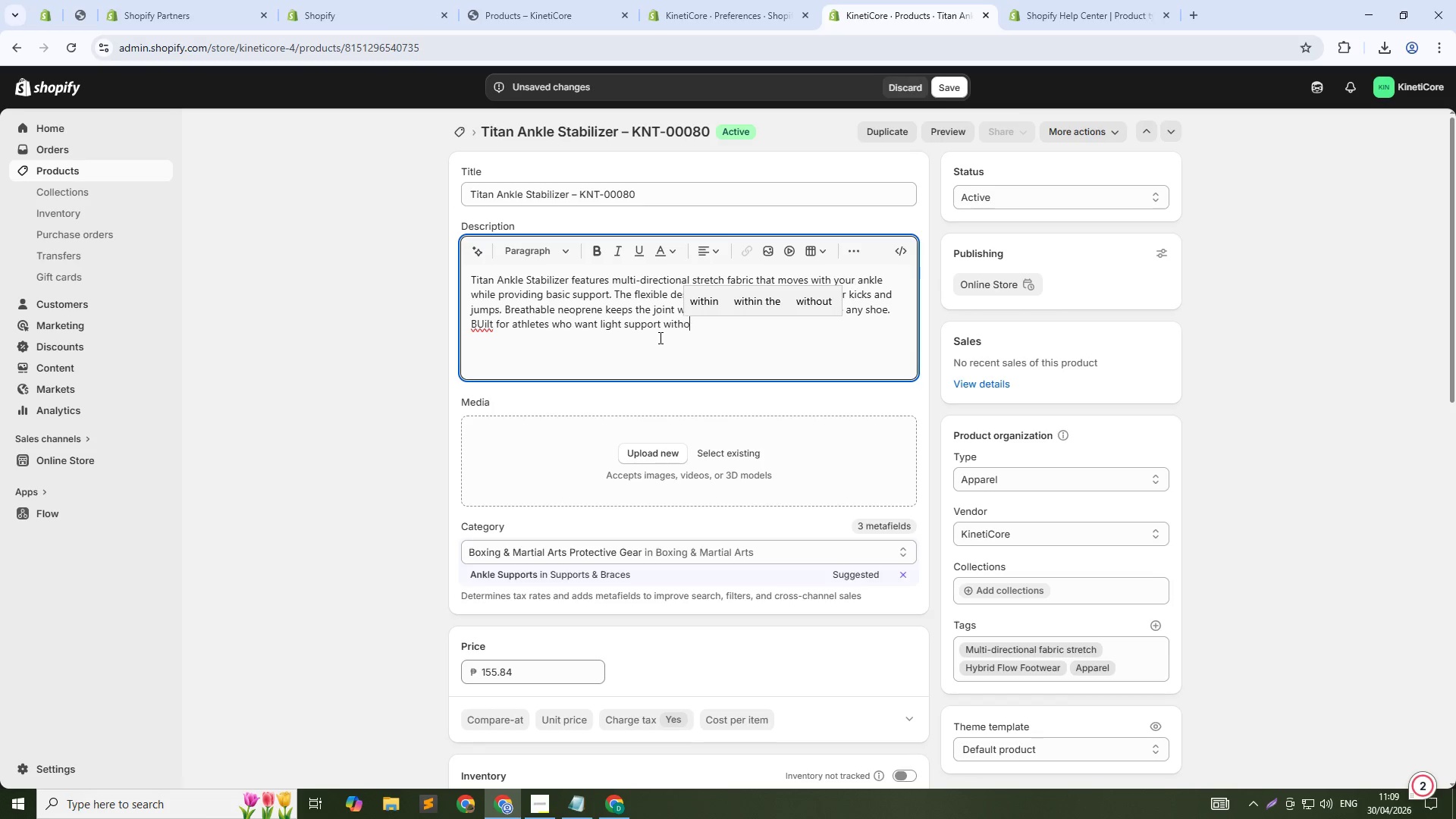 
hold_key(key=ArrowLeft, duration=1.5)
 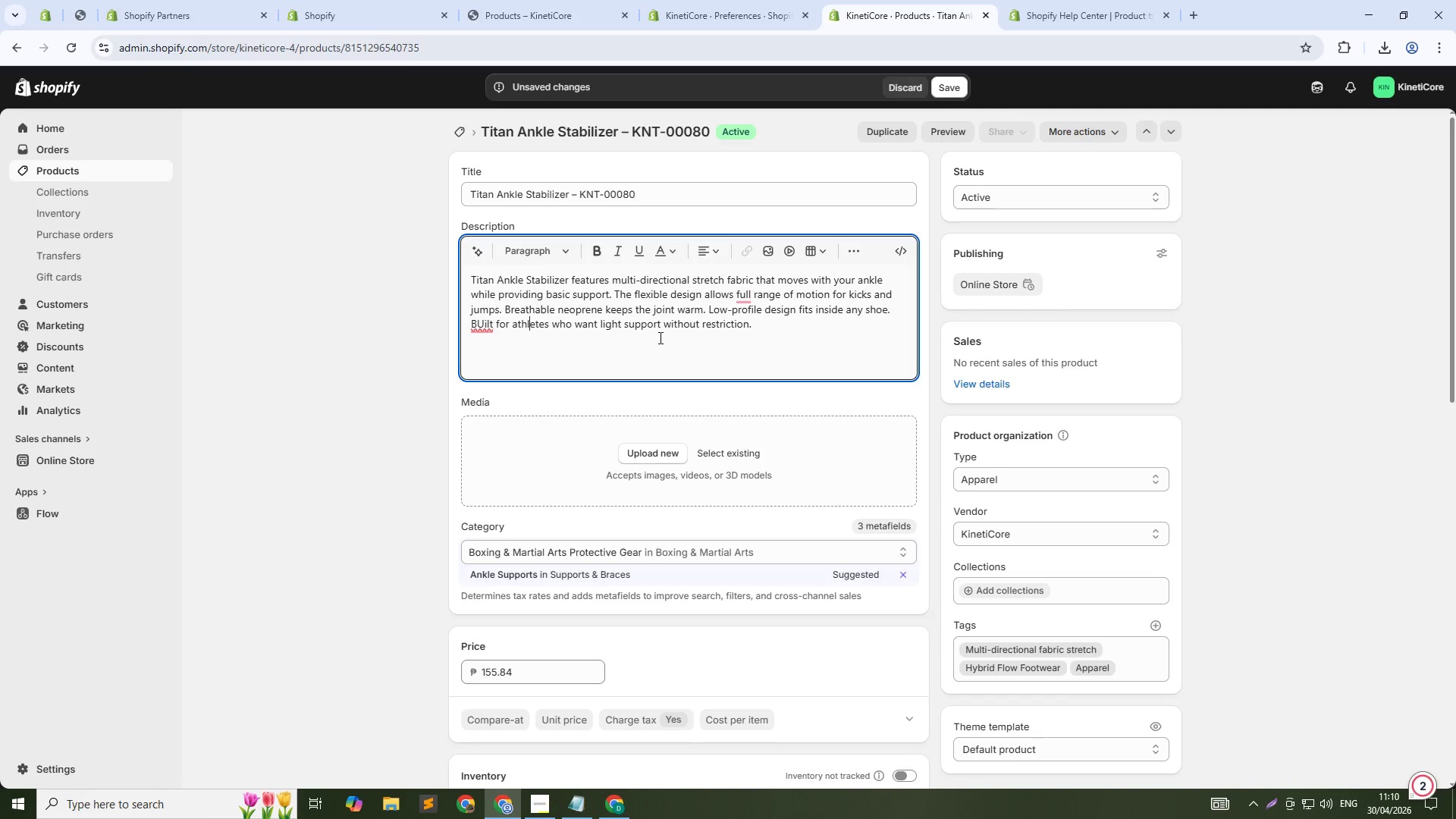 
hold_key(key=ArrowLeft, duration=0.91)
 